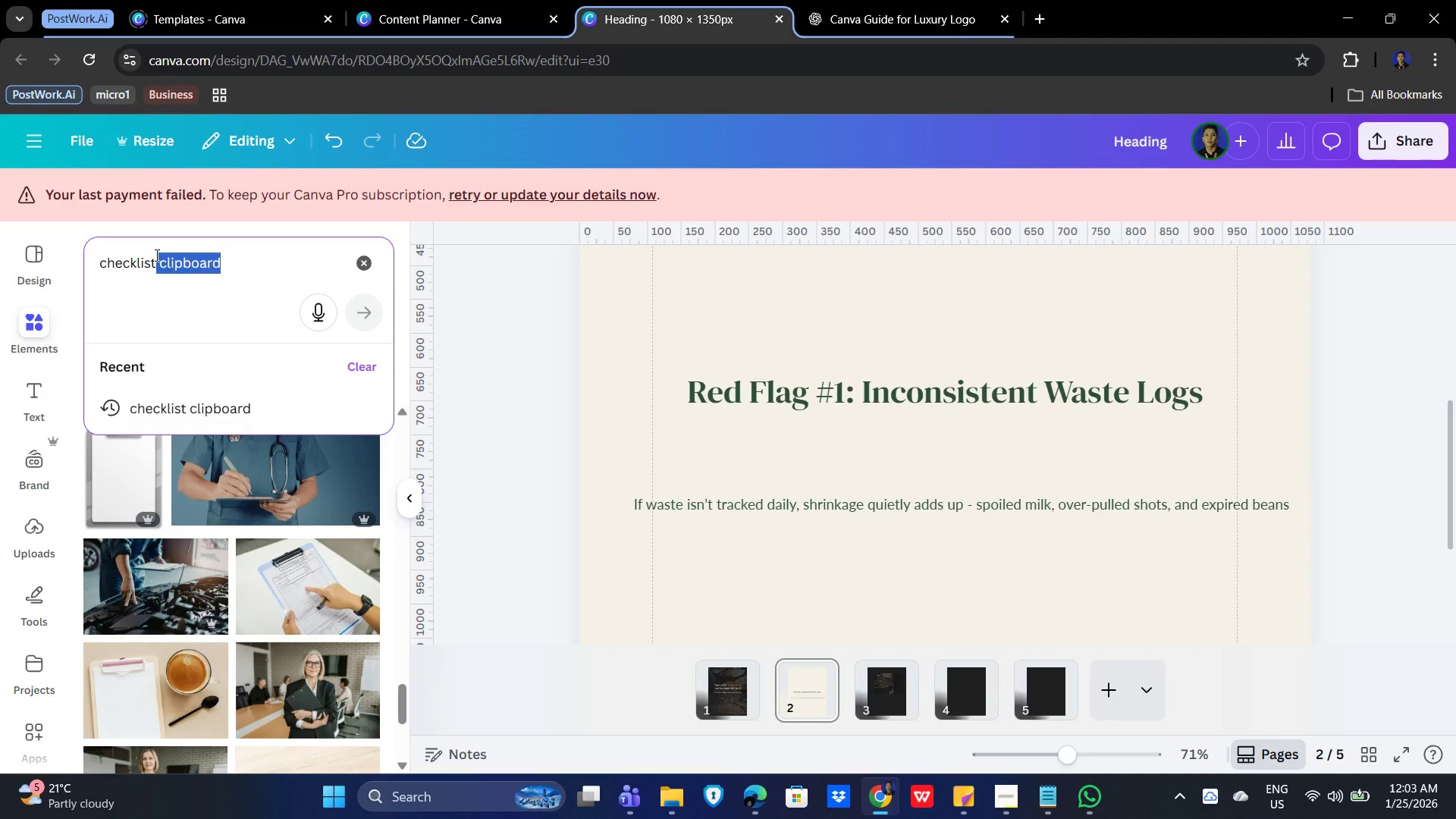 
key(Backspace)
 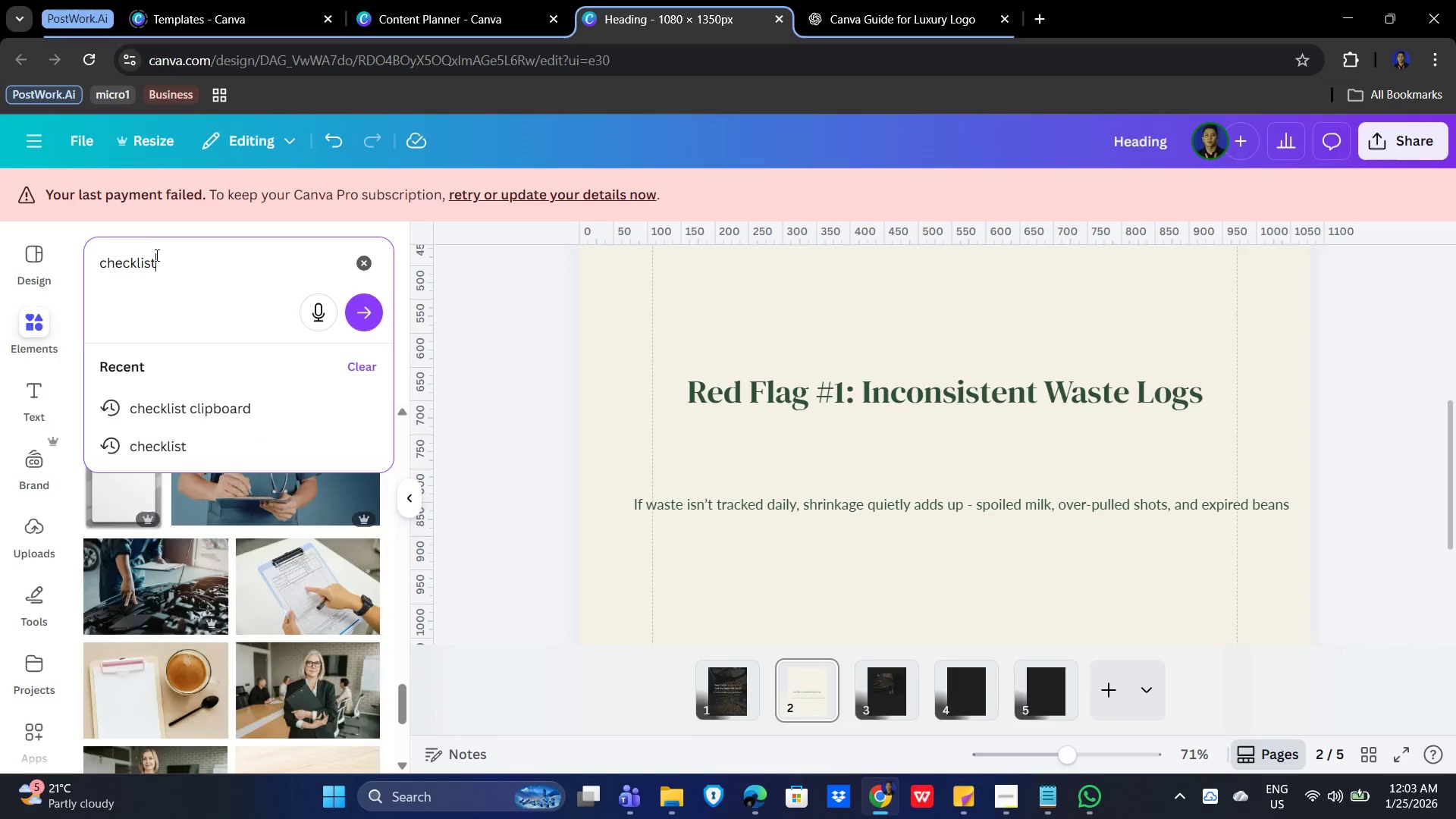 
key(Enter)
 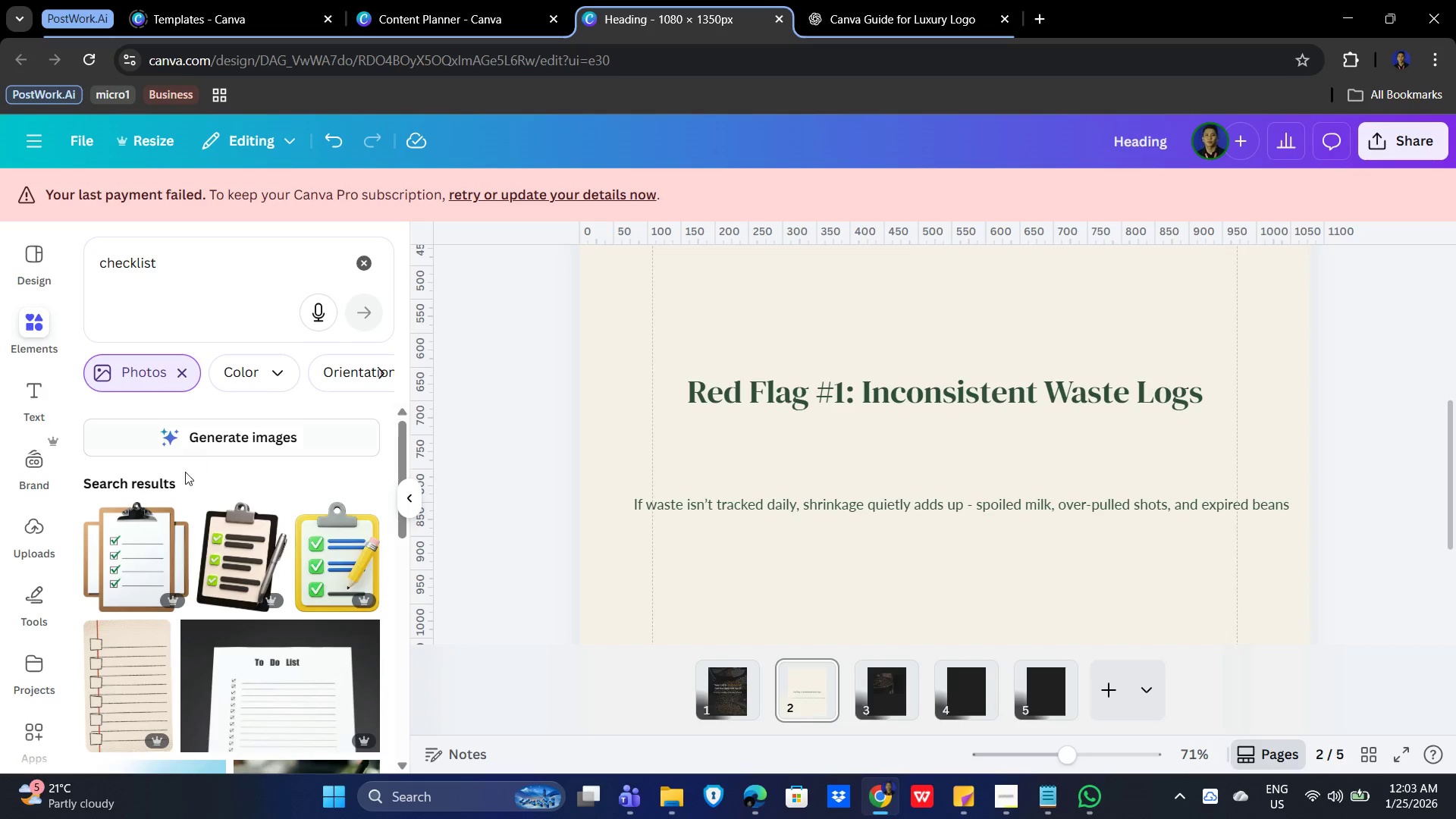 
scroll: coordinate [244, 529], scroll_direction: down, amount: 13.0
 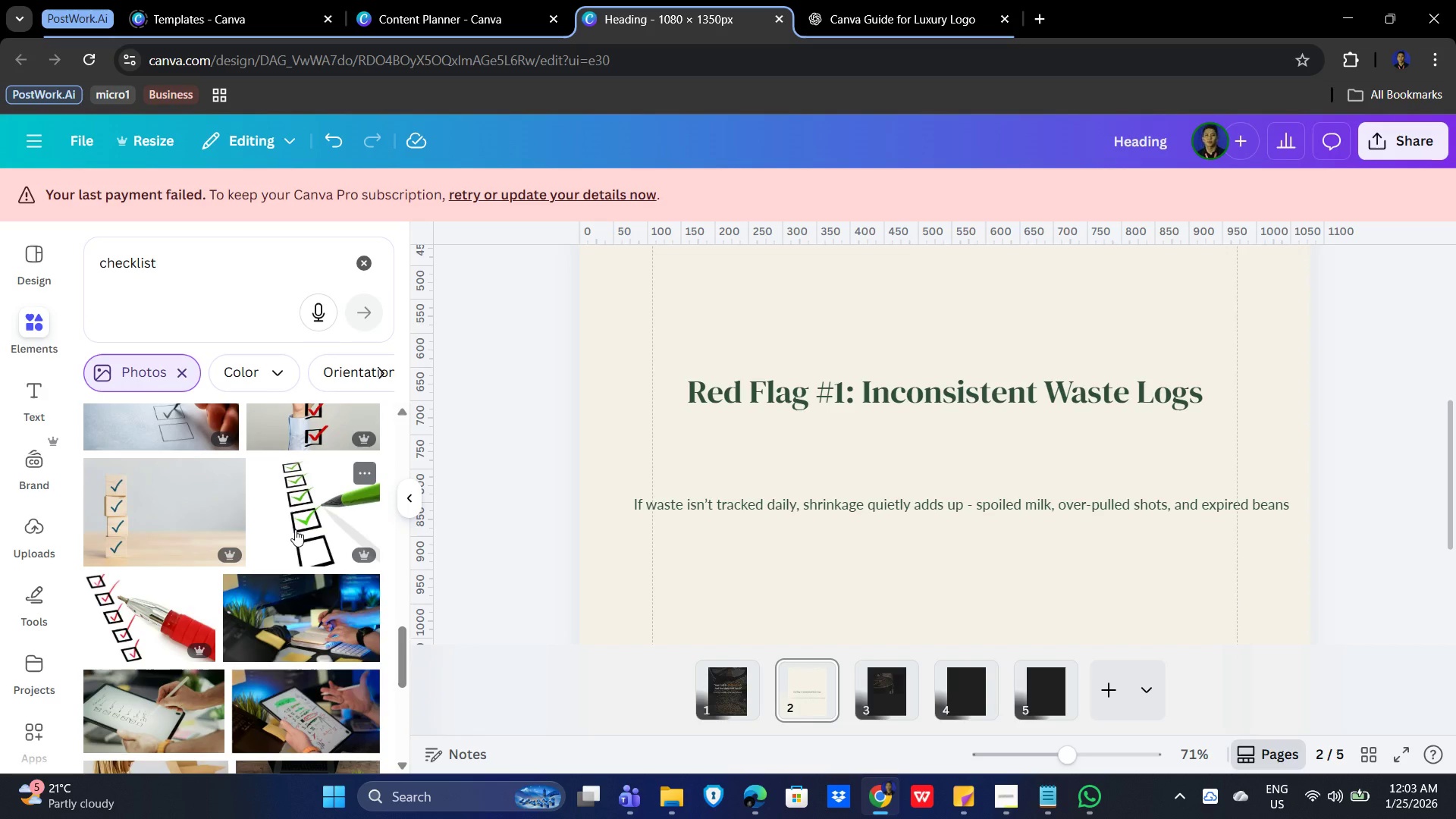 
left_click([295, 529])
 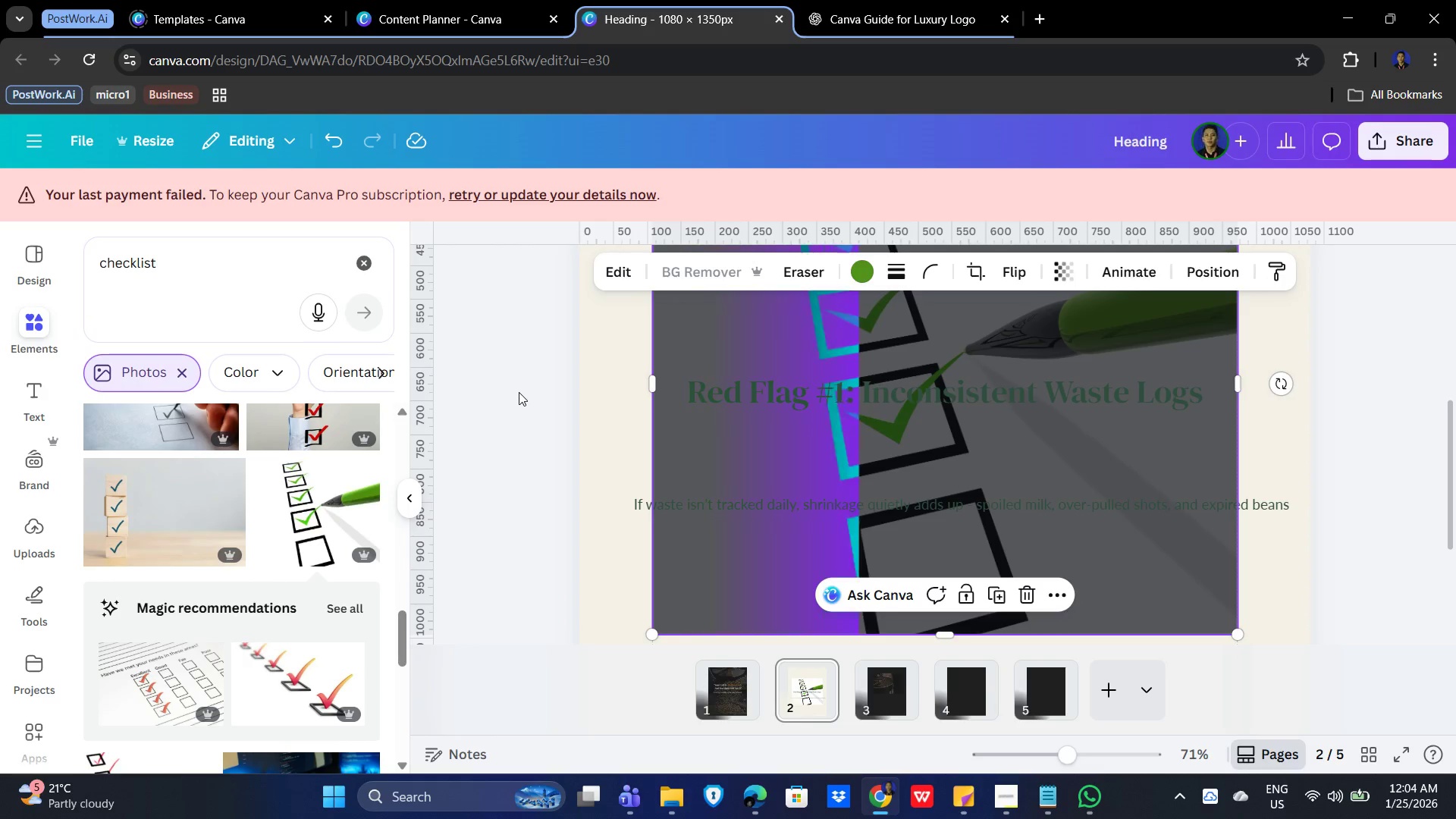 
wait(5.3)
 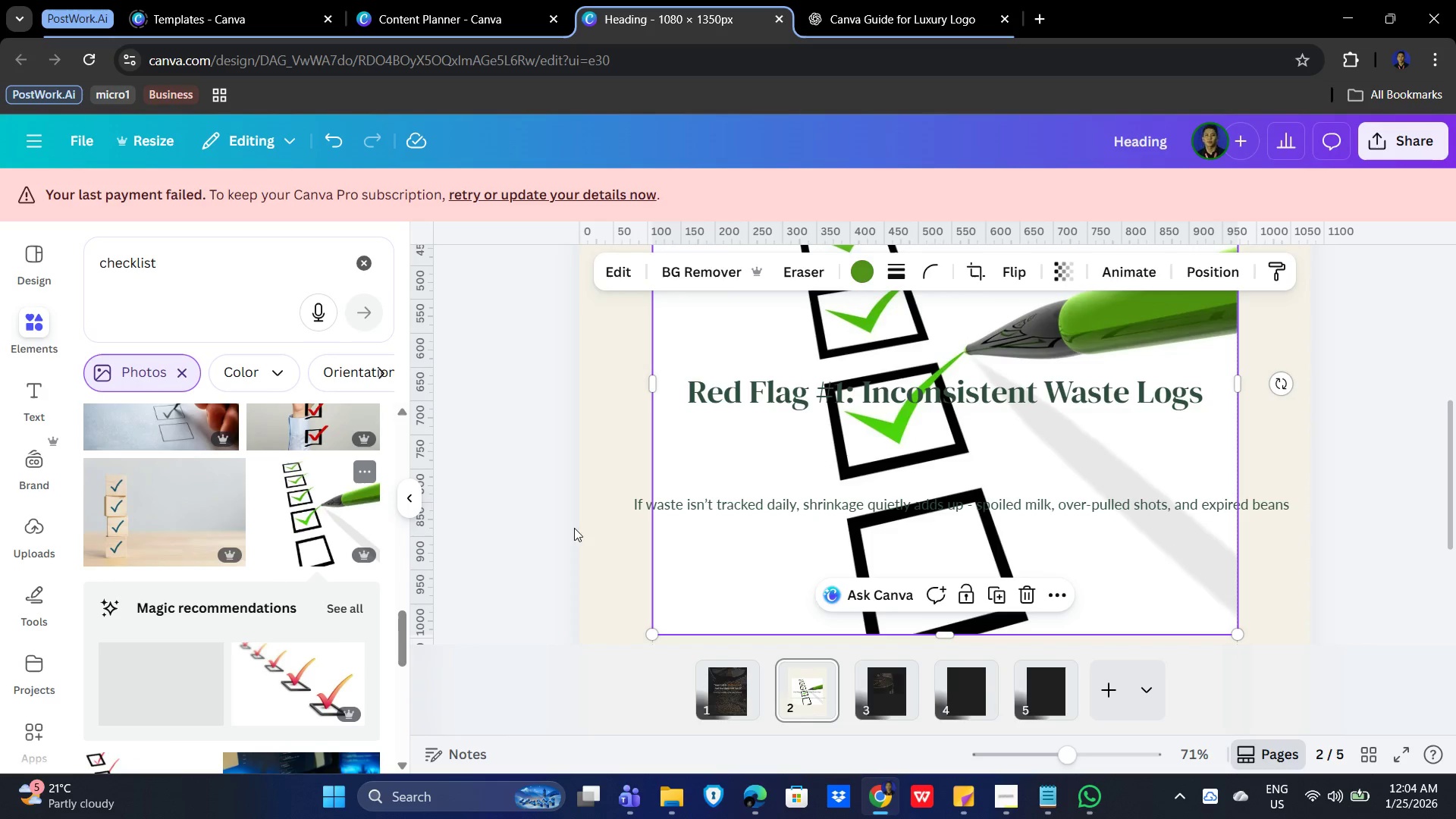 
scroll: coordinate [1185, 550], scroll_direction: up, amount: 2.0
 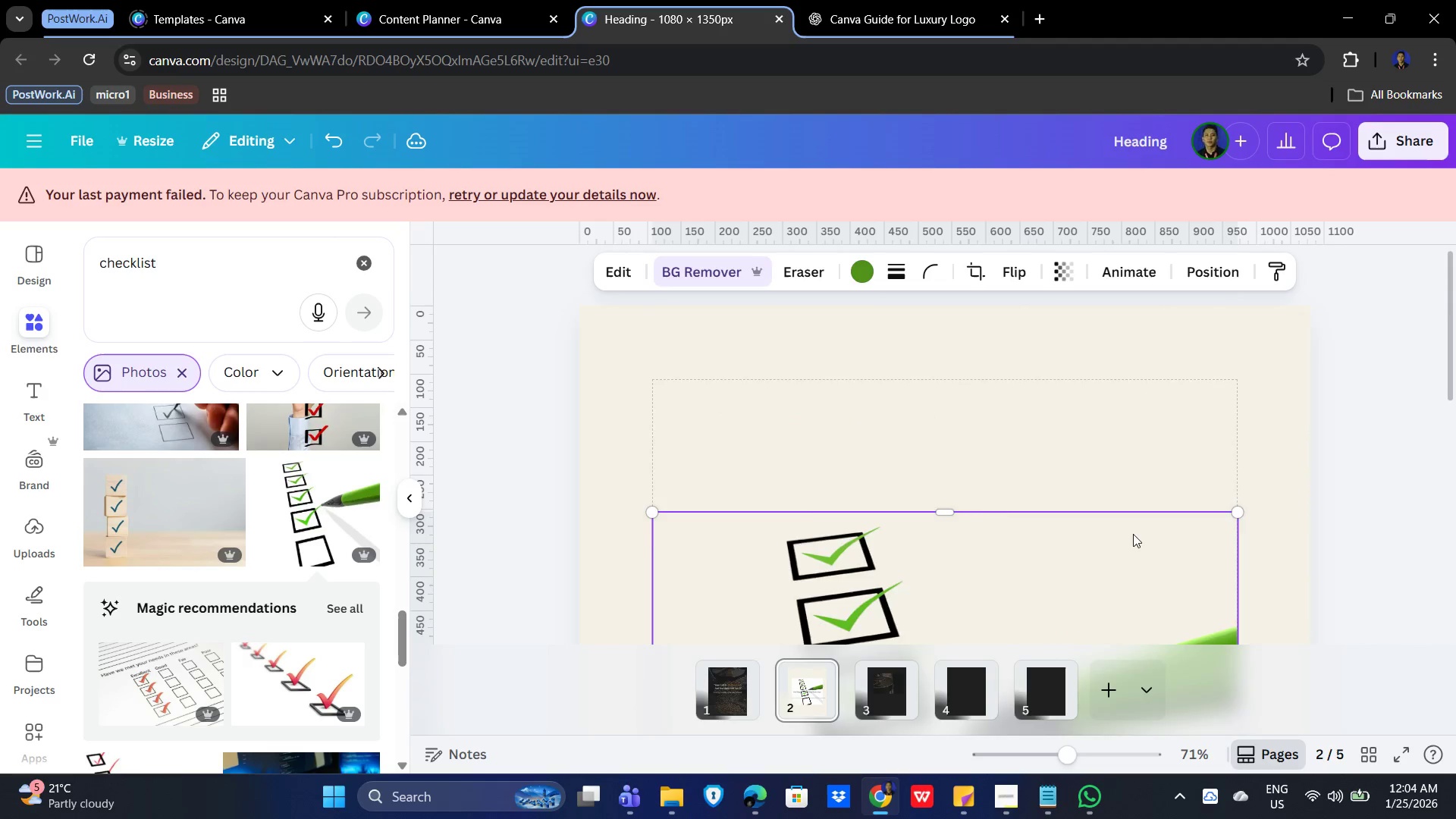 
scroll: coordinate [1089, 501], scroll_direction: down, amount: 4.0
 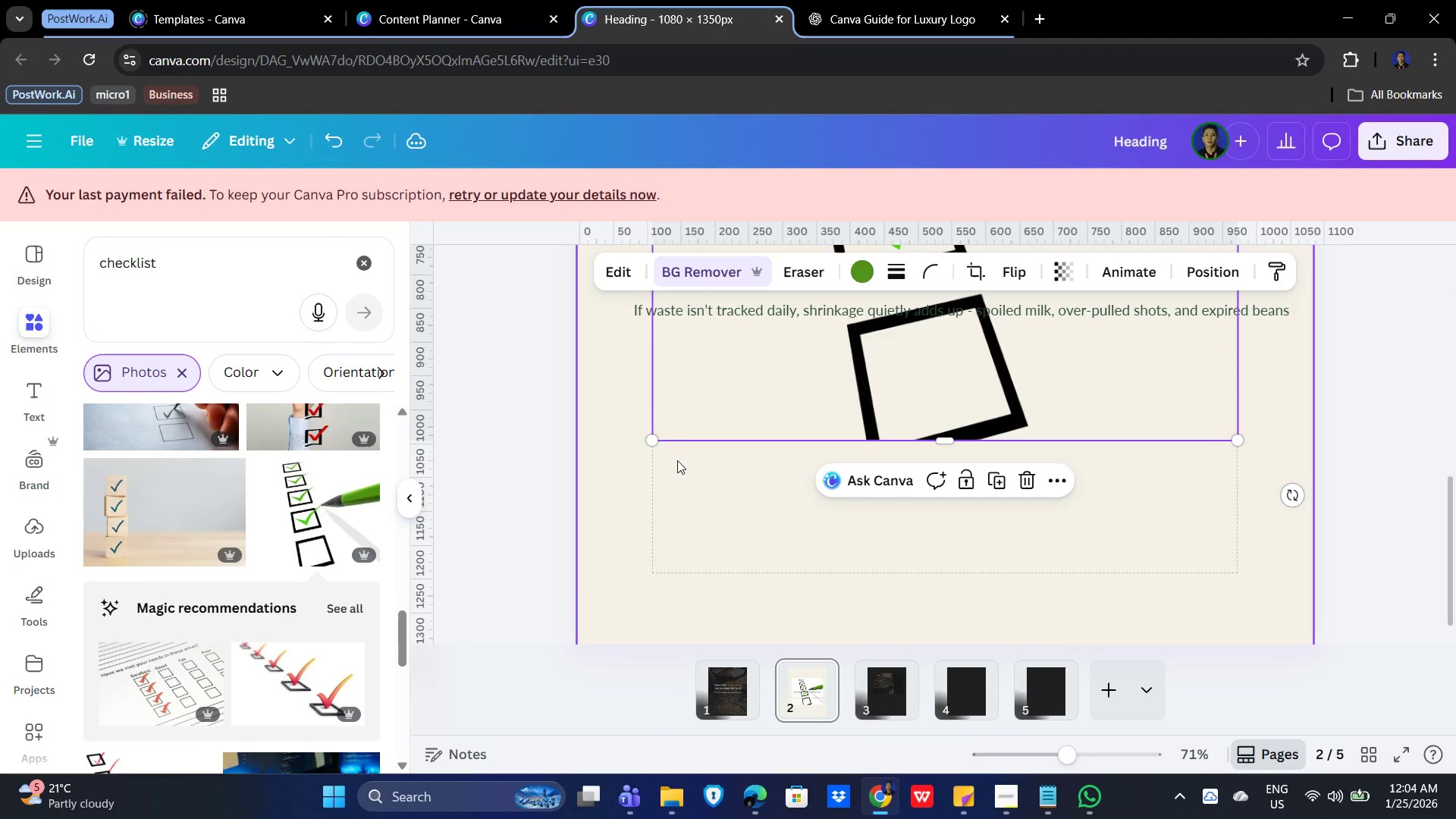 
left_click_drag(start_coordinate=[651, 441], to_coordinate=[616, 555])
 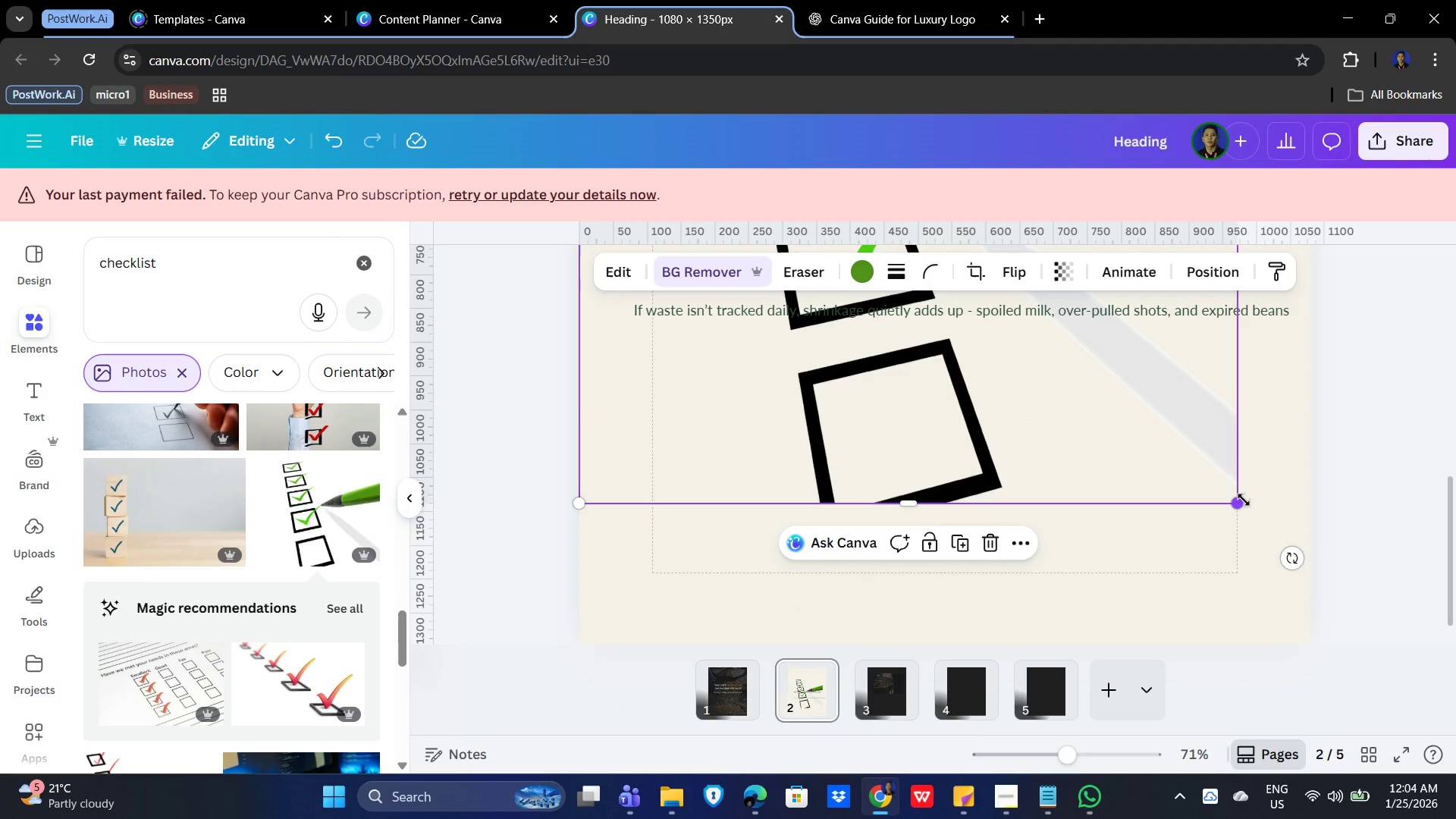 
left_click_drag(start_coordinate=[1244, 498], to_coordinate=[1311, 579])
 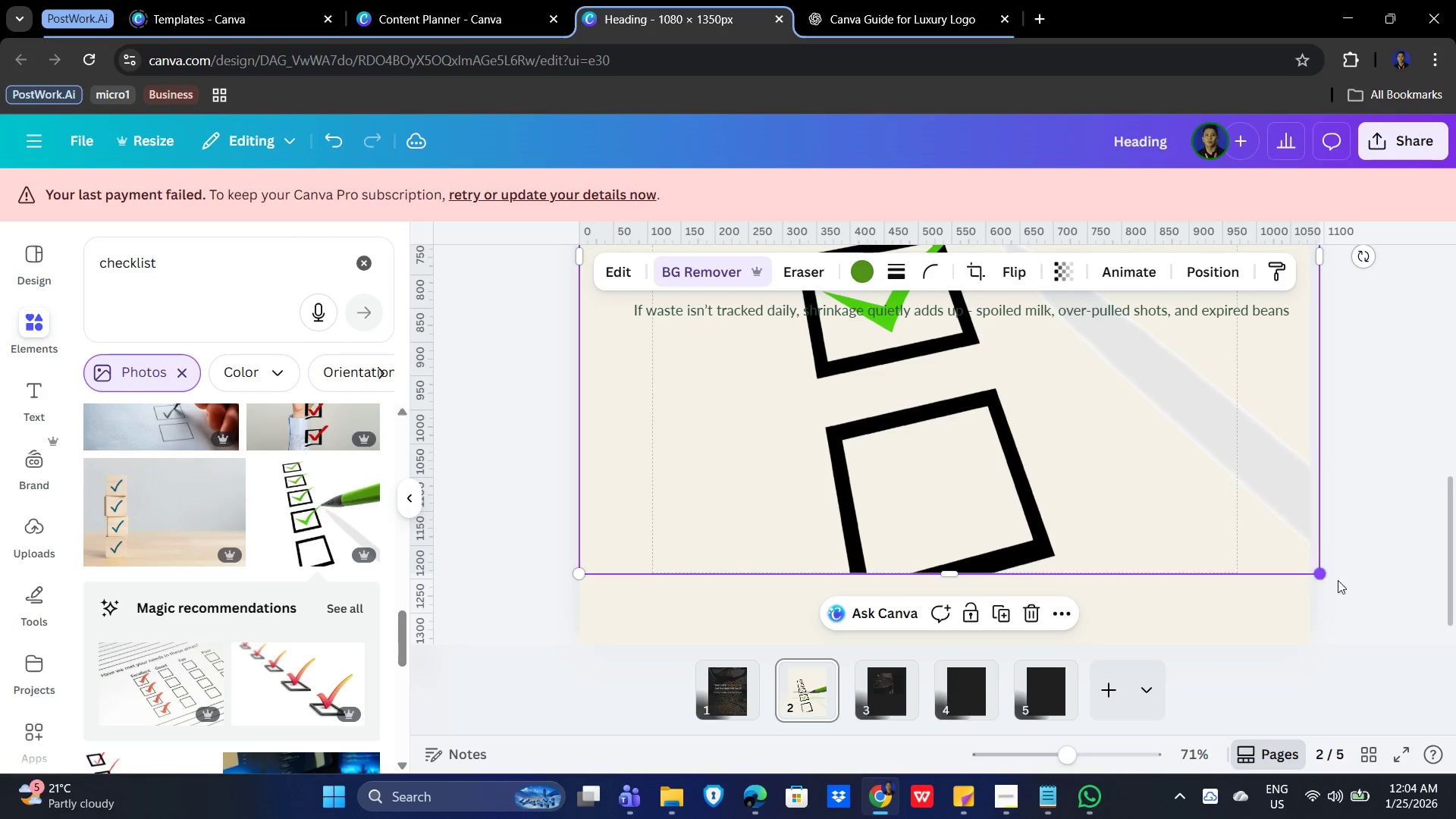 
scroll: coordinate [1425, 589], scroll_direction: up, amount: 4.0
 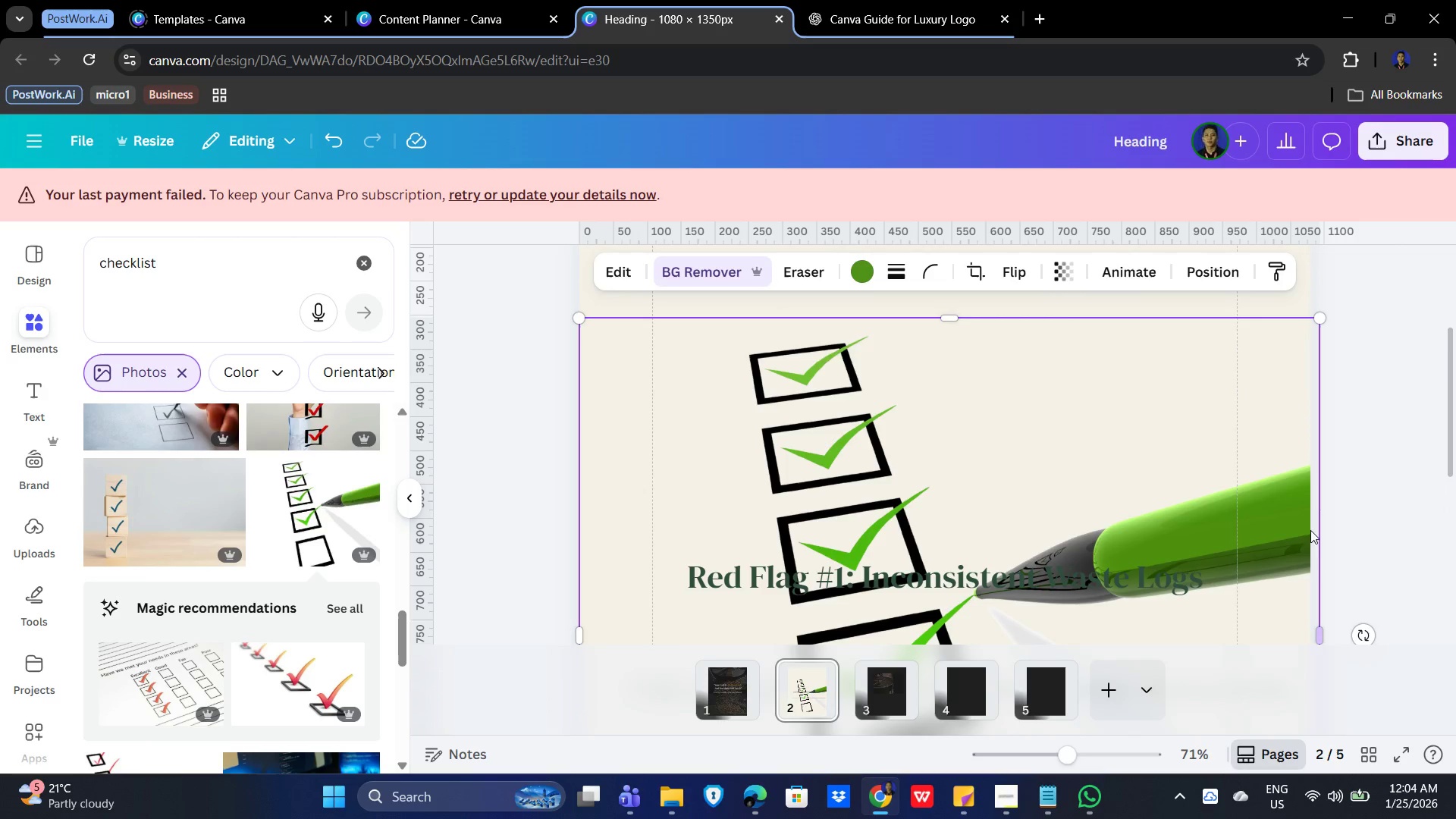 
scroll: coordinate [1299, 530], scroll_direction: down, amount: 2.0
 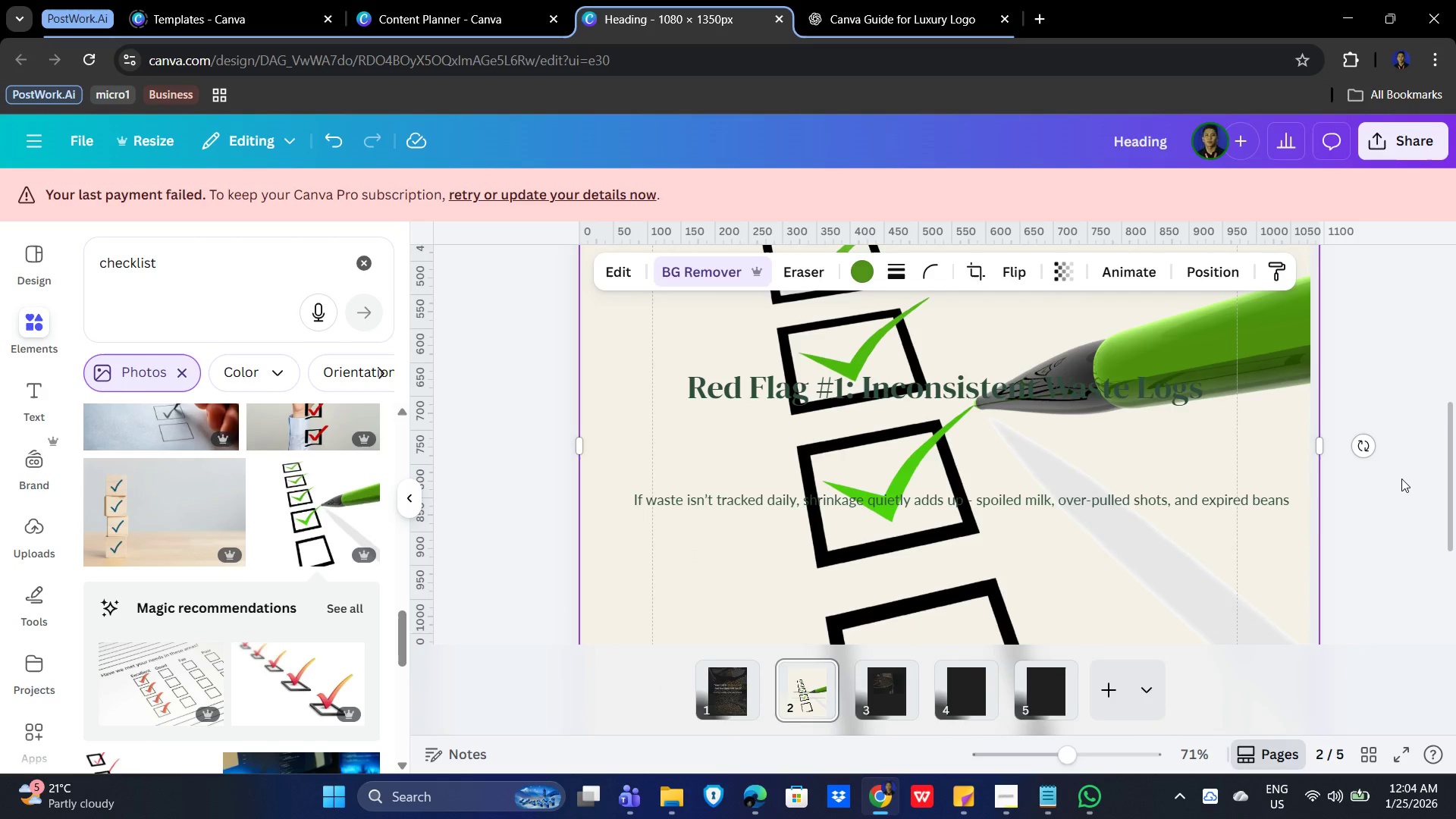 
left_click([1402, 478])
 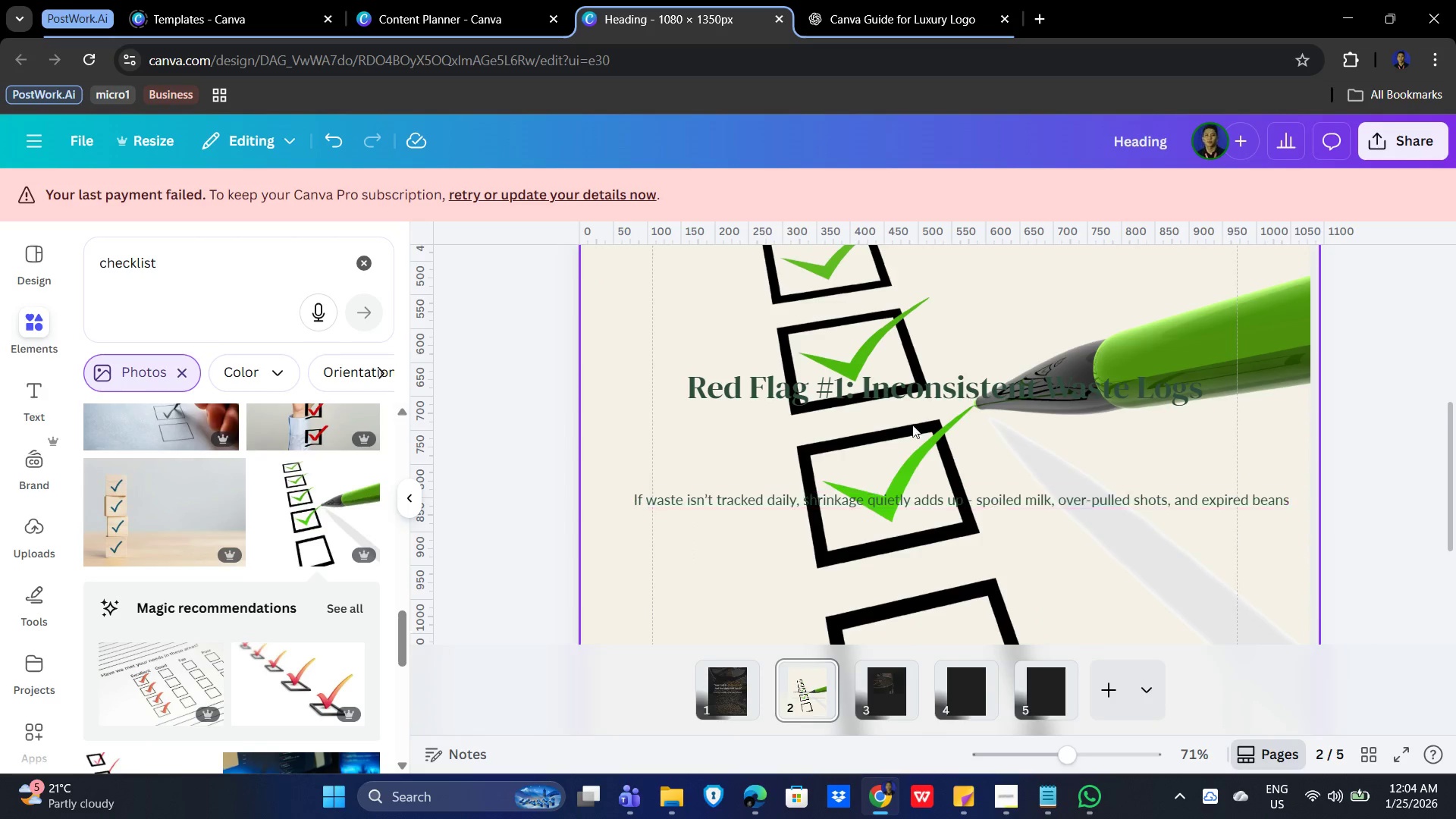 
left_click([715, 380])
 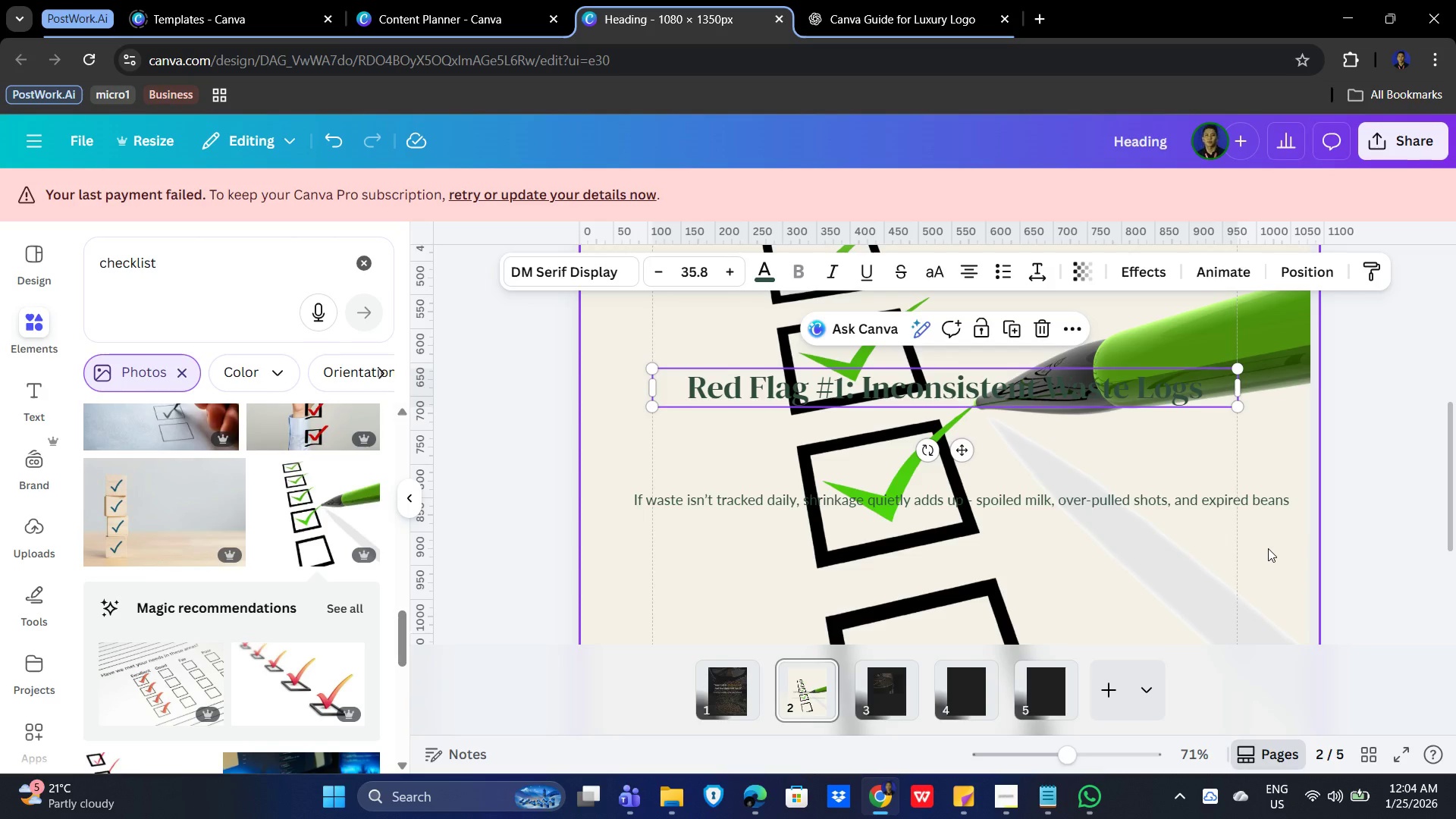 
wait(10.66)
 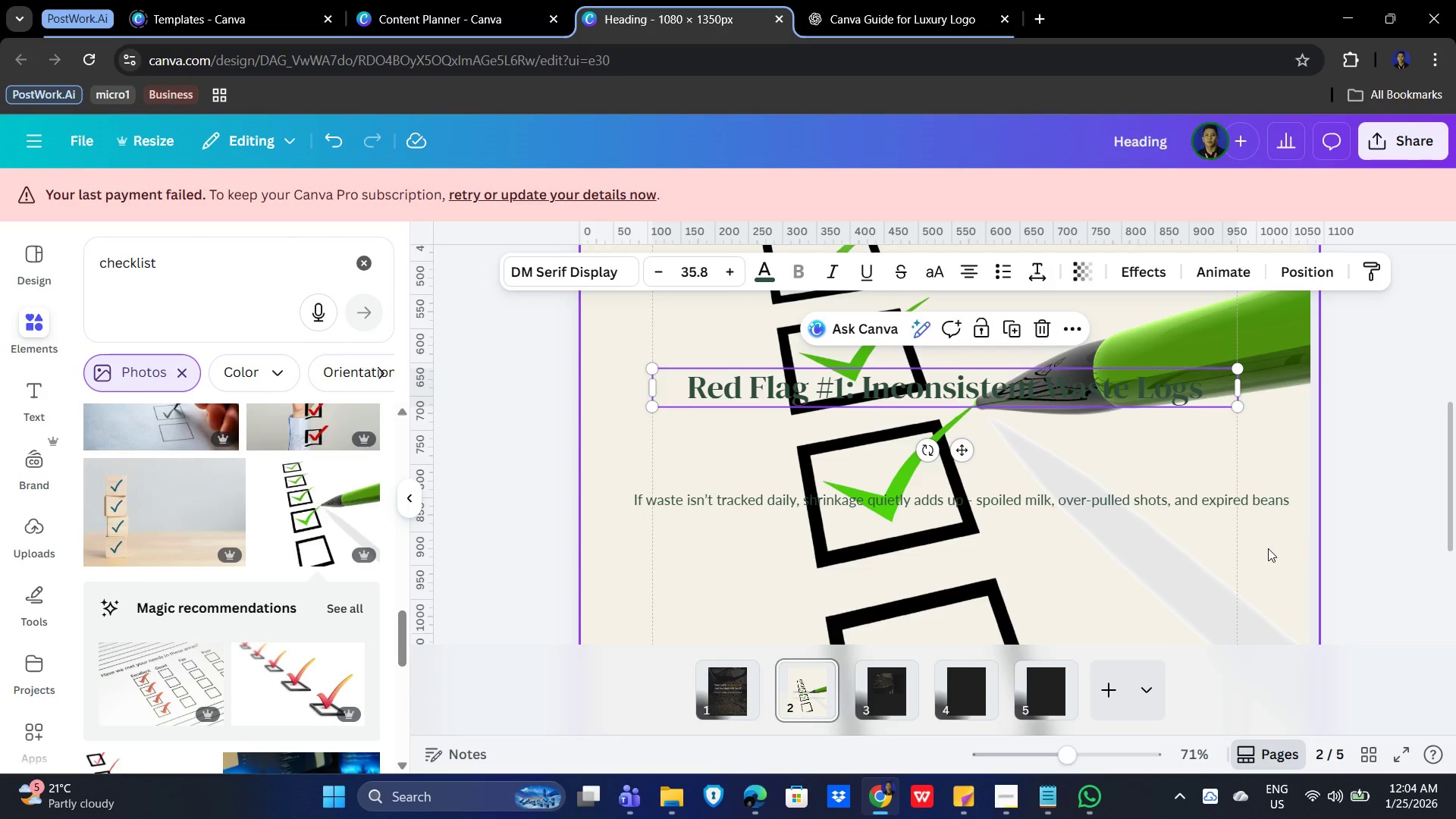 
left_click([756, 273])
 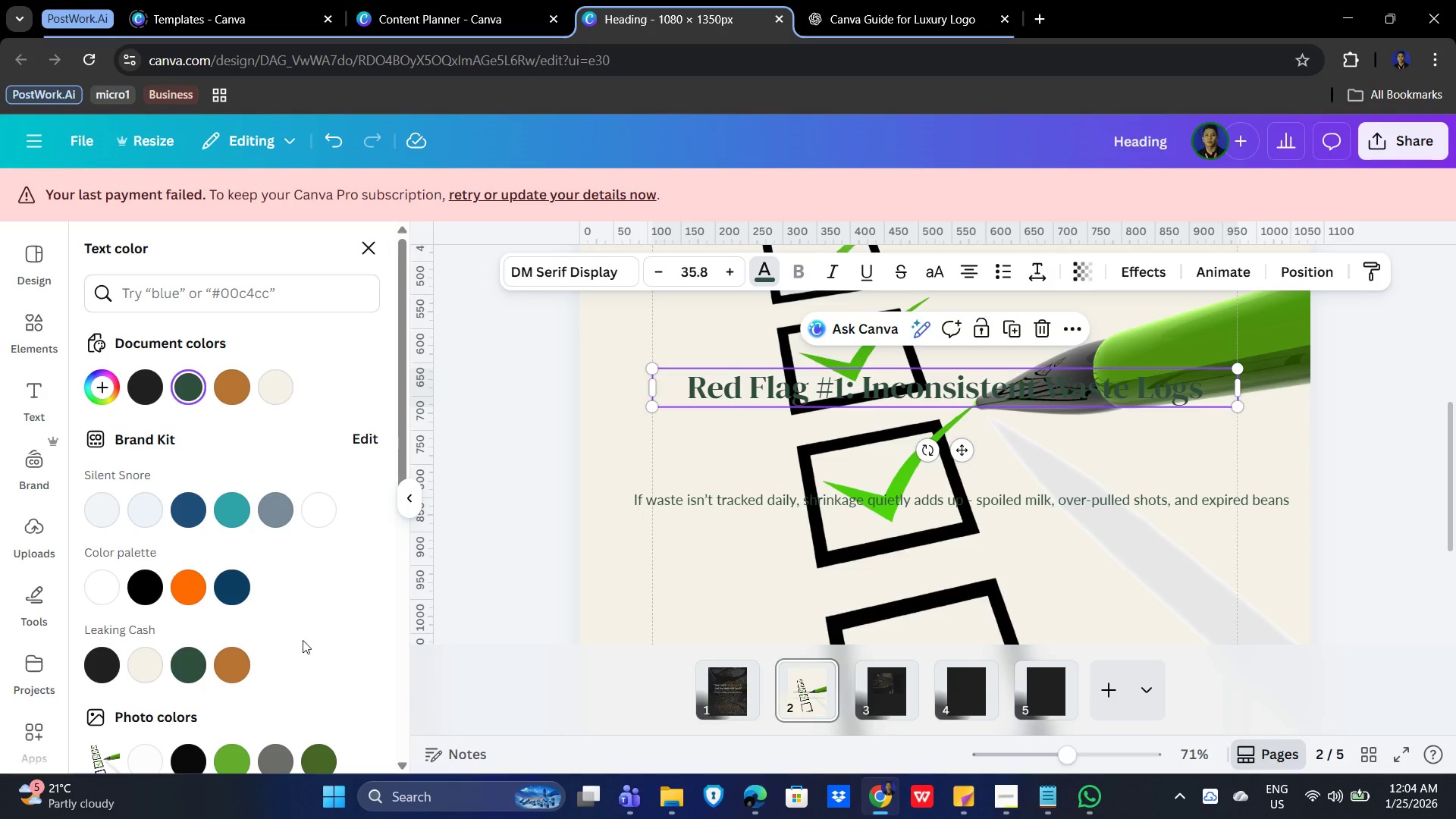 
left_click([238, 667])
 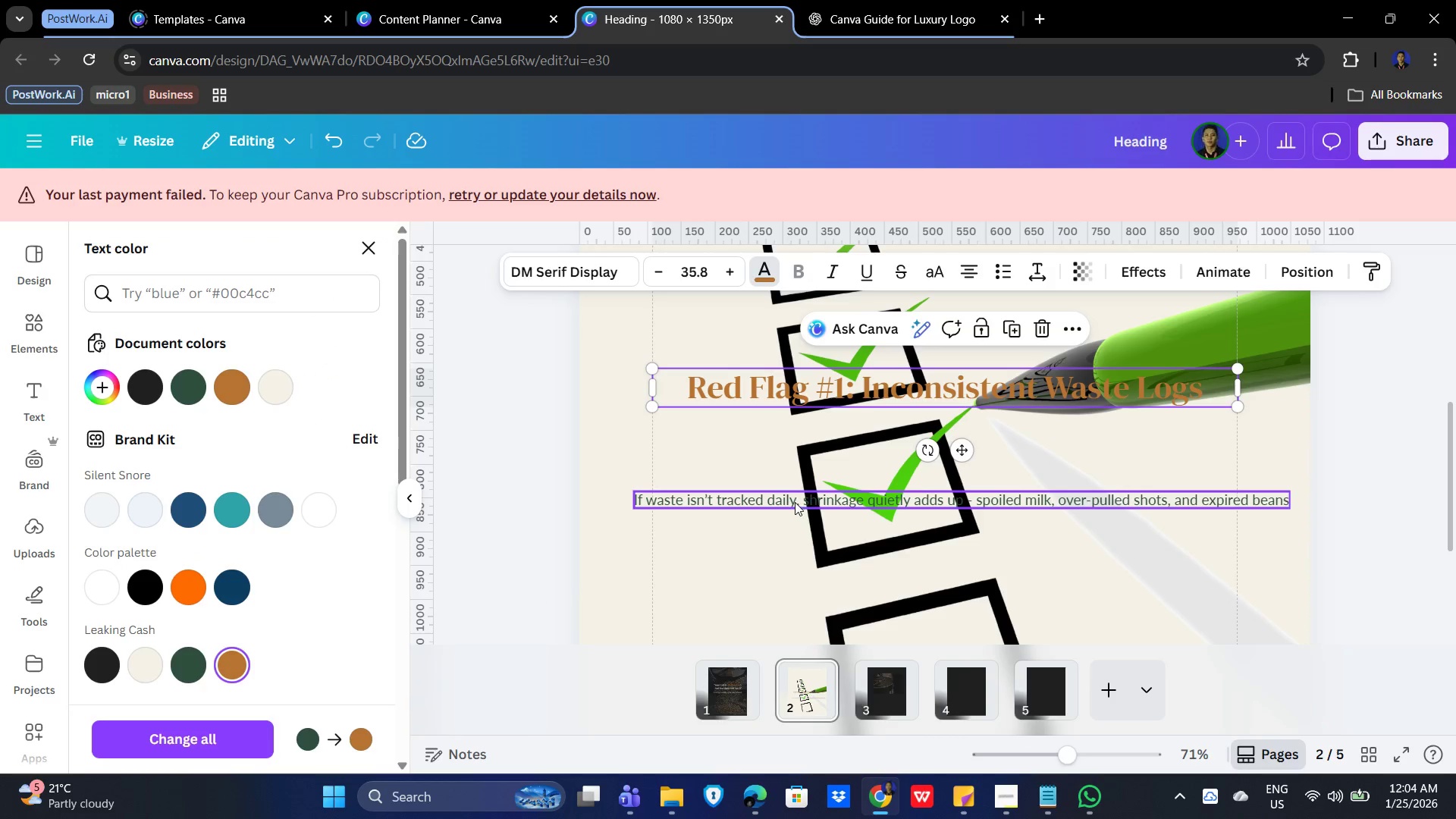 
left_click([791, 501])
 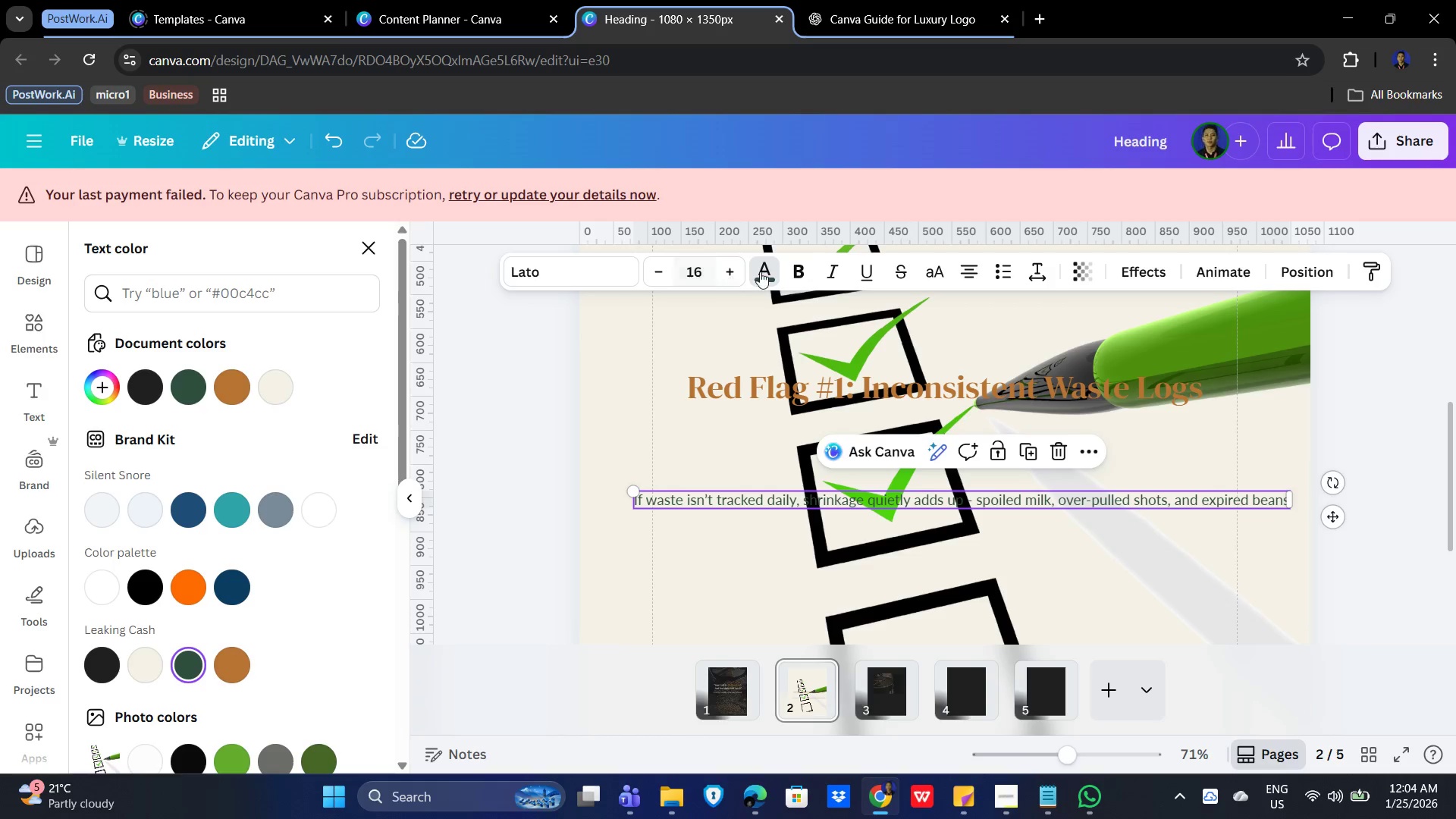 
left_click([771, 272])
 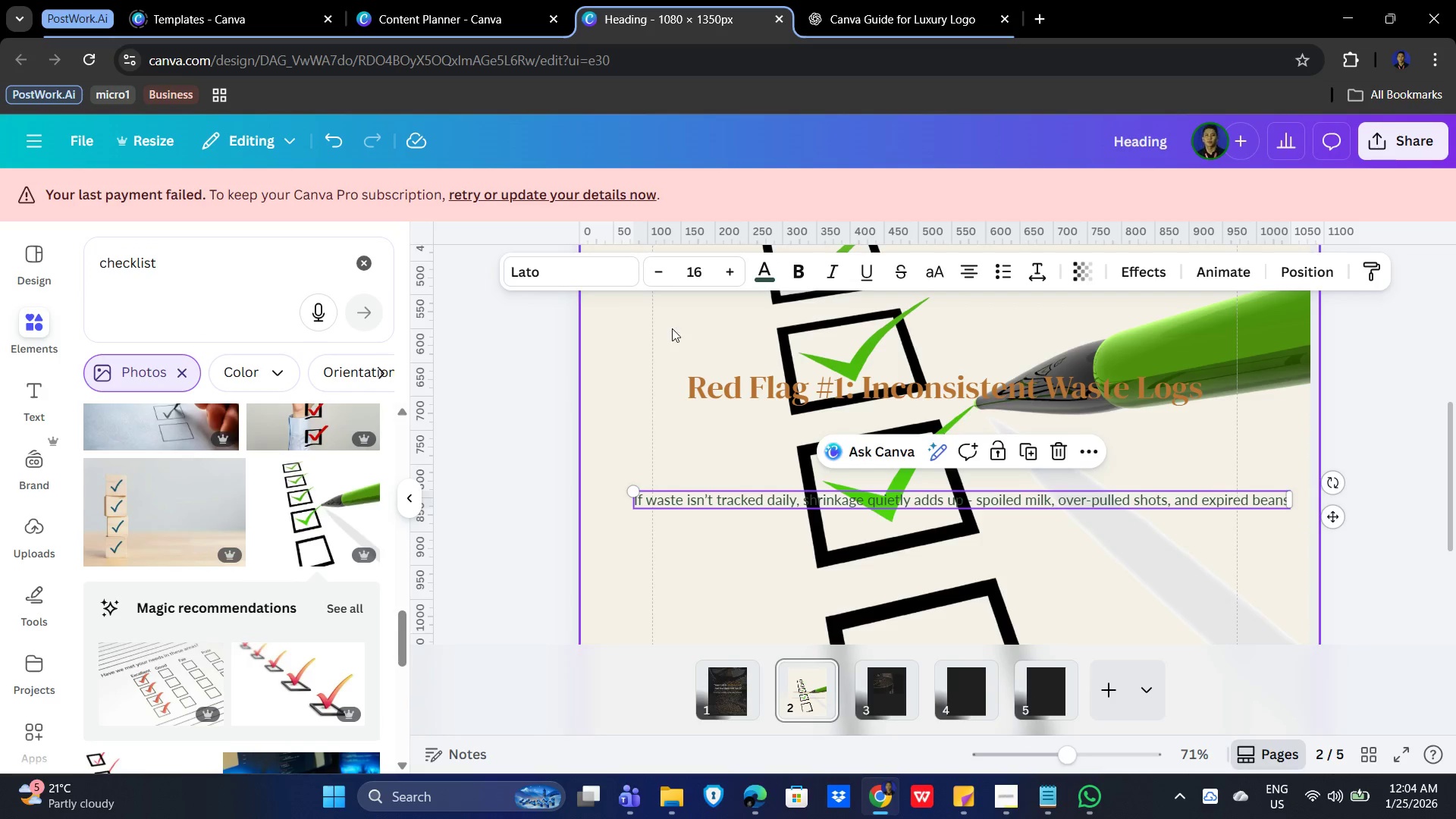 
mouse_move([744, 275])
 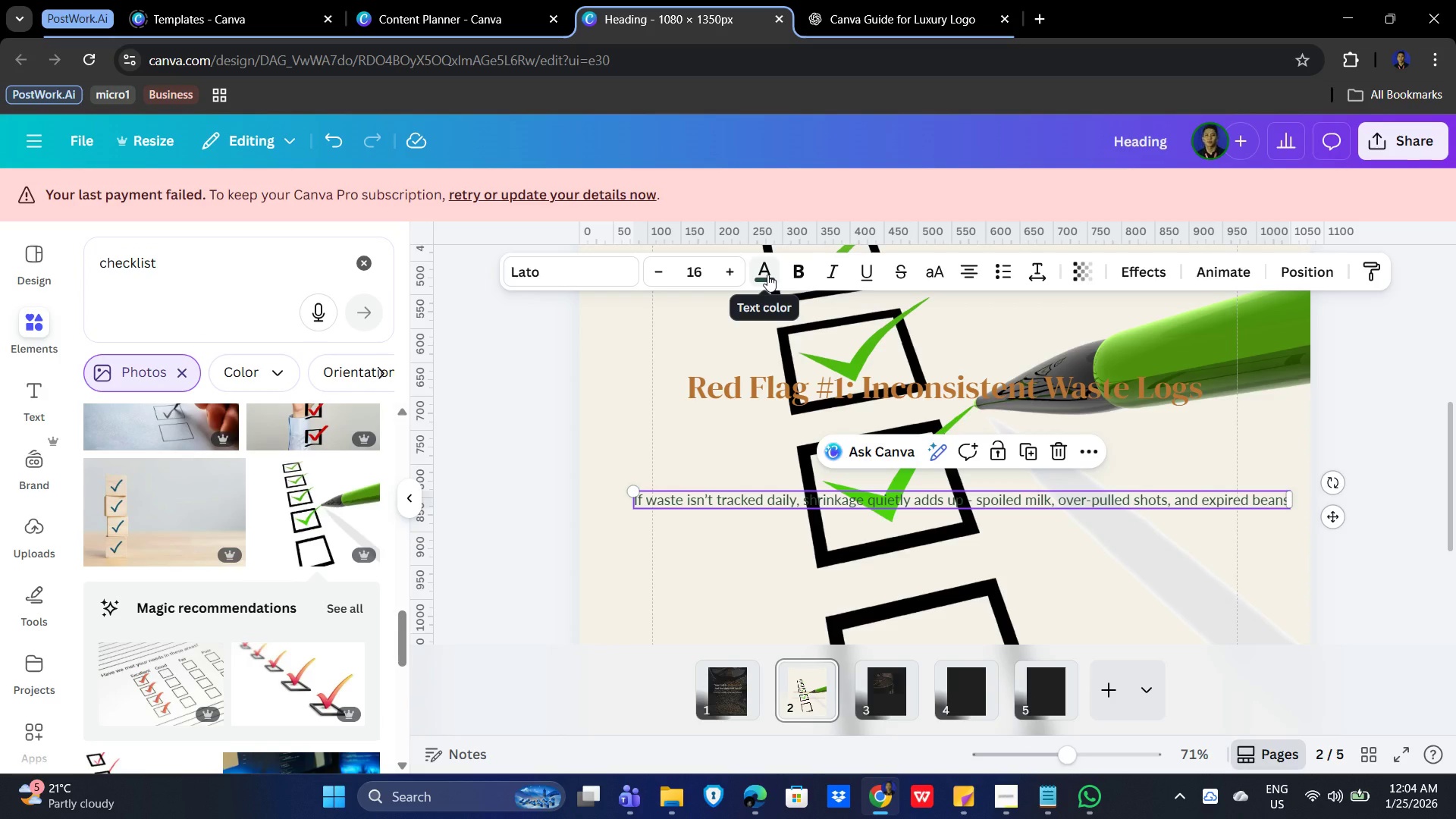 
left_click([767, 275])
 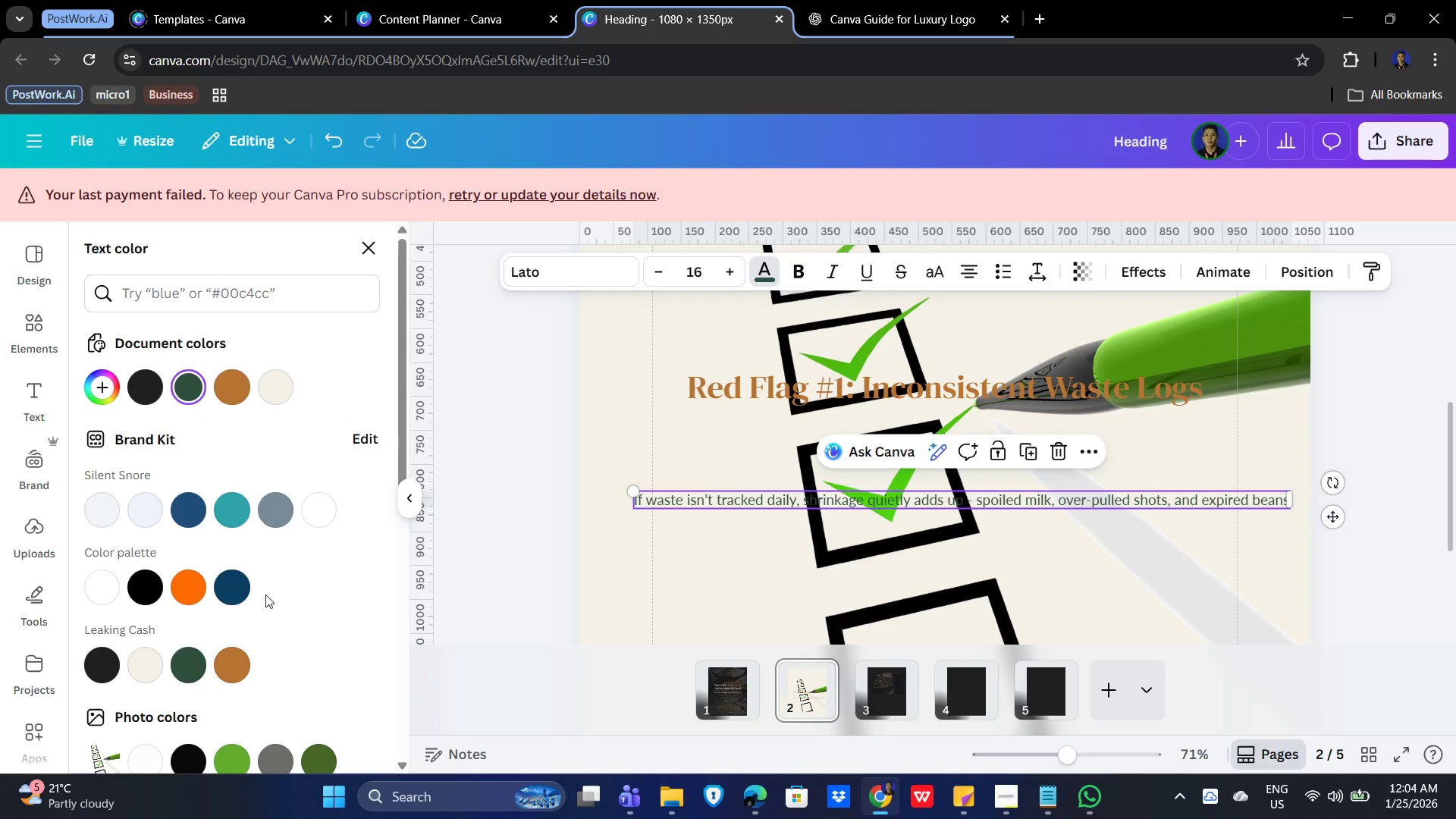 
mouse_move([143, 617])
 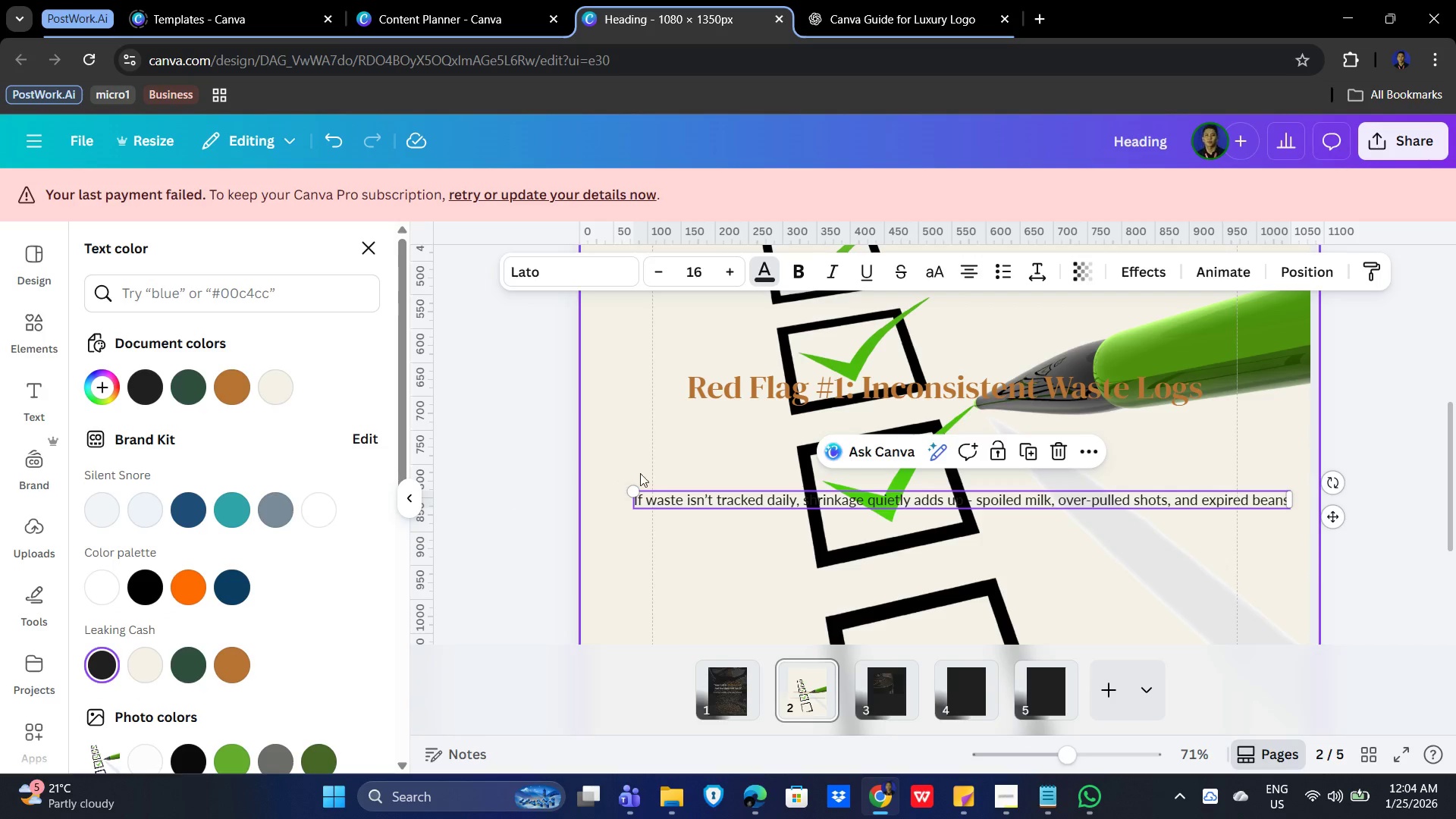 
left_click([752, 393])
 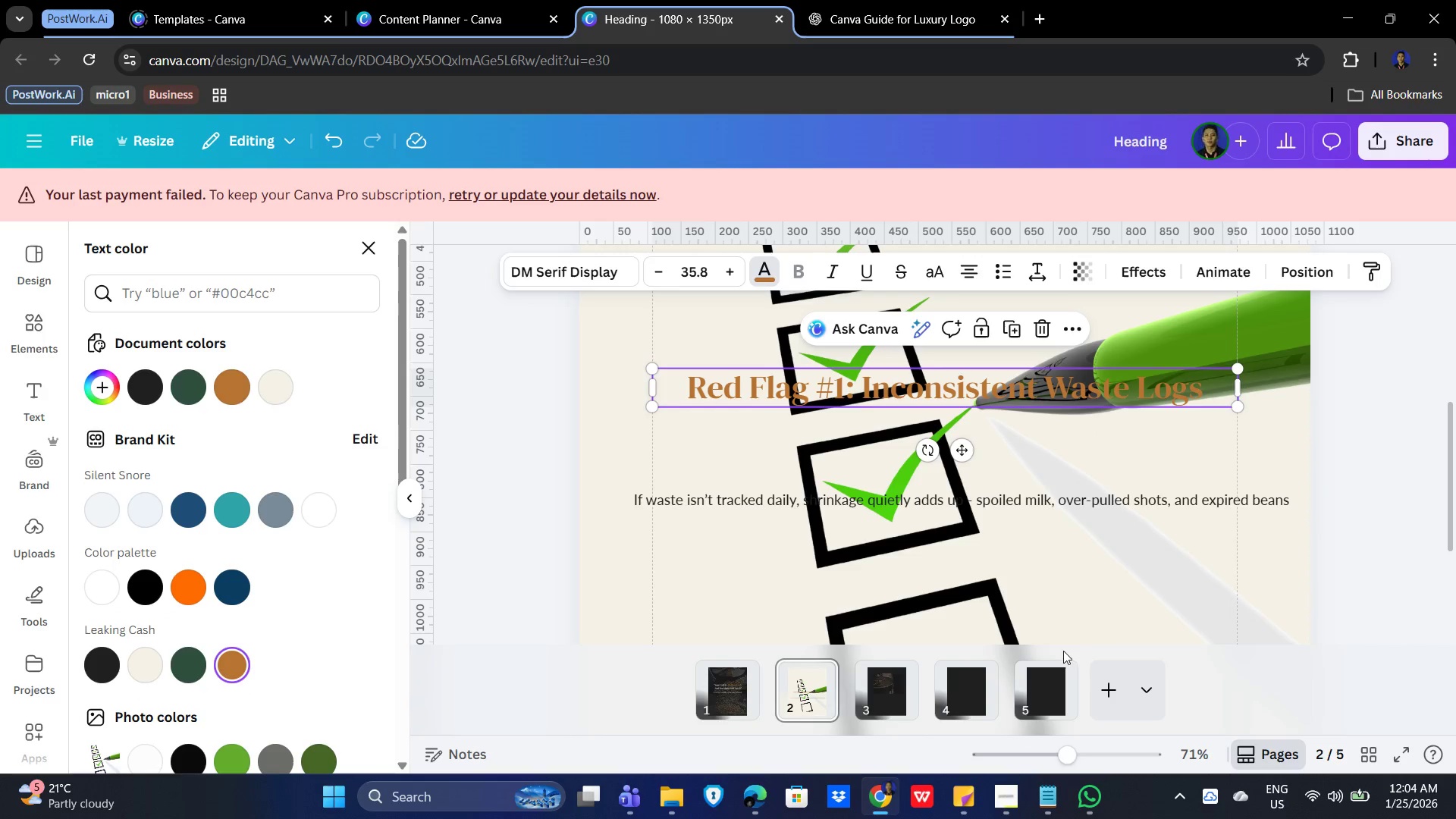 
left_click([1082, 593])
 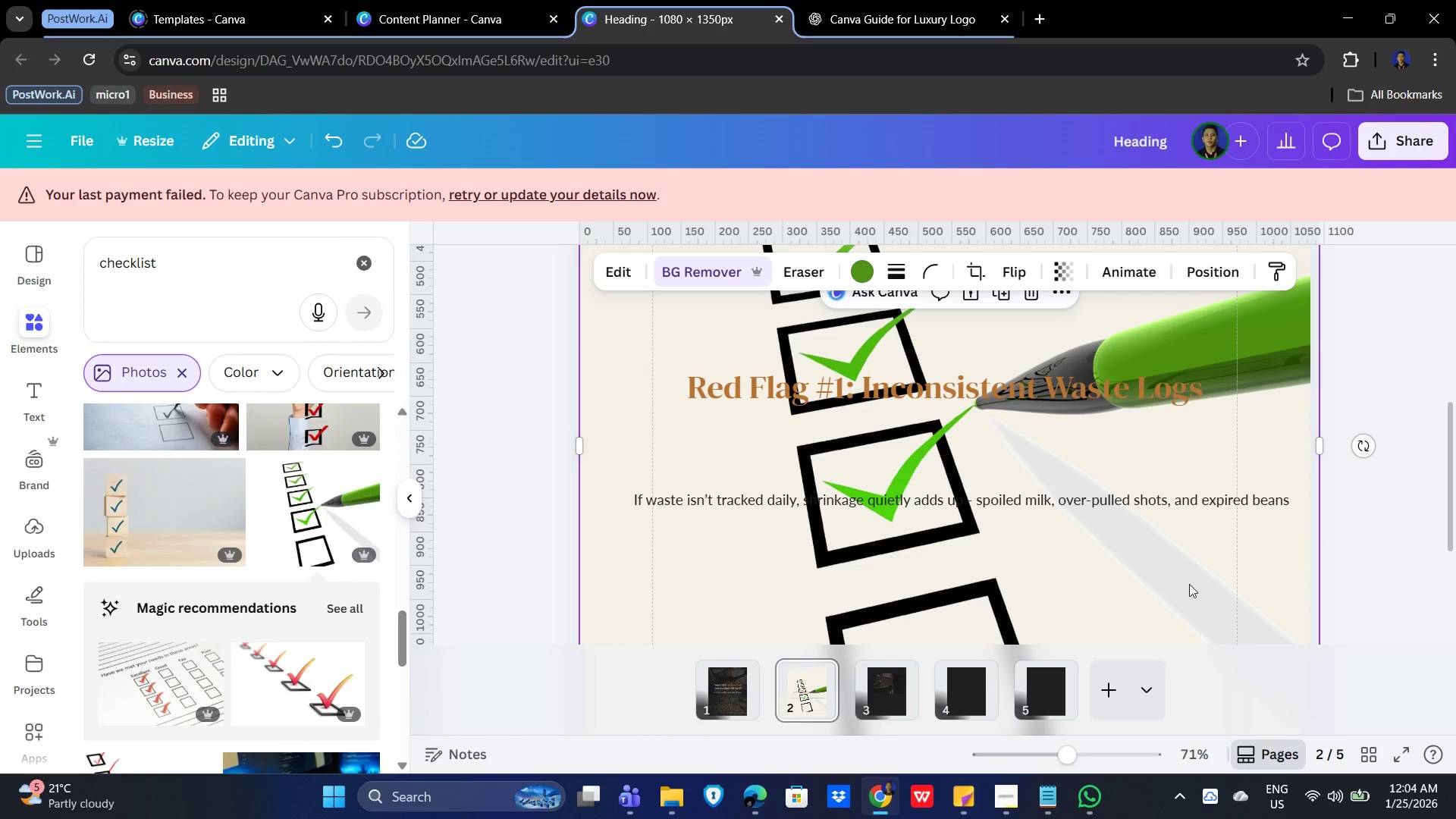 
scroll: coordinate [1209, 568], scroll_direction: down, amount: 2.0
 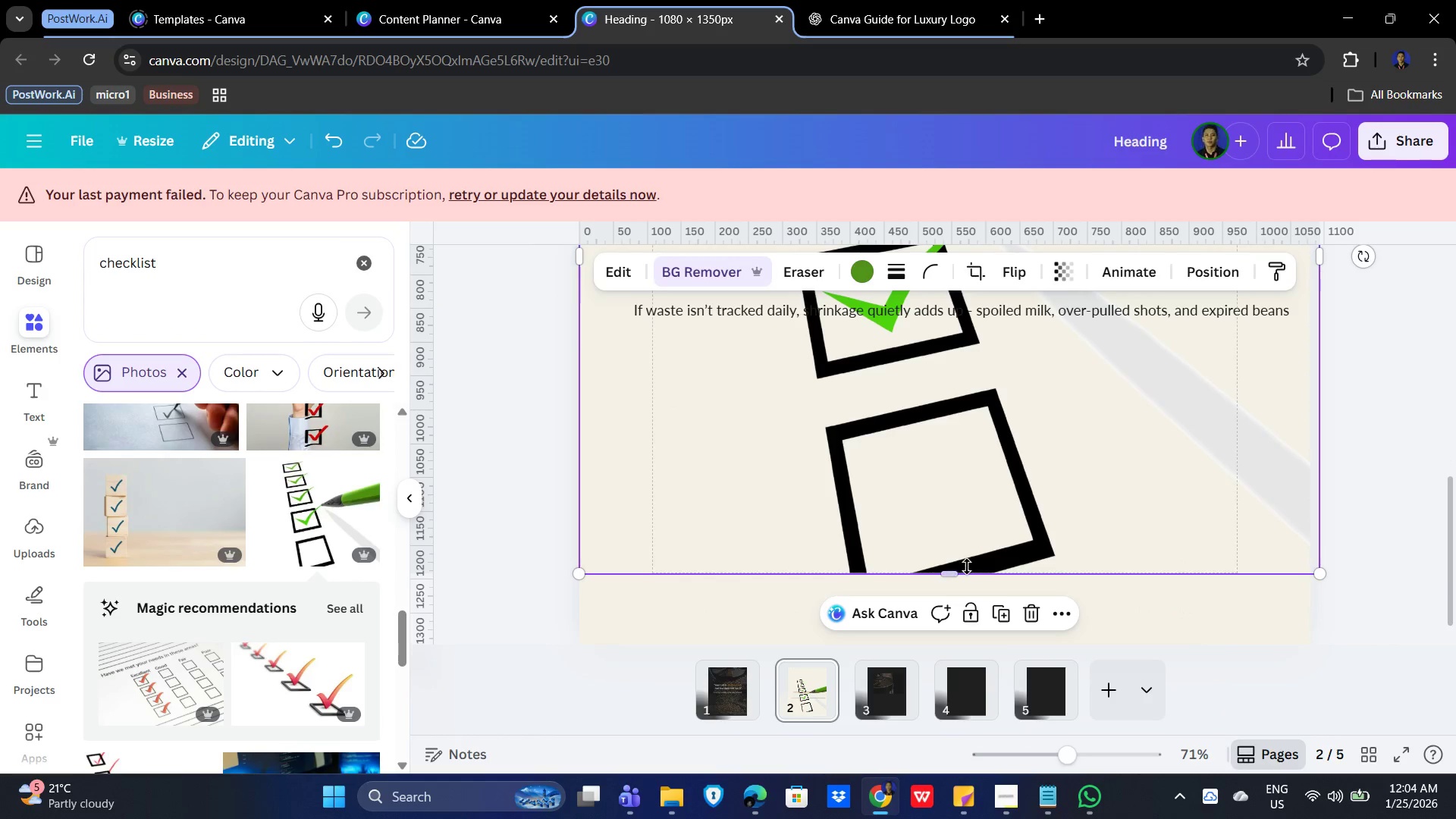 
left_click_drag(start_coordinate=[952, 572], to_coordinate=[925, 642])
 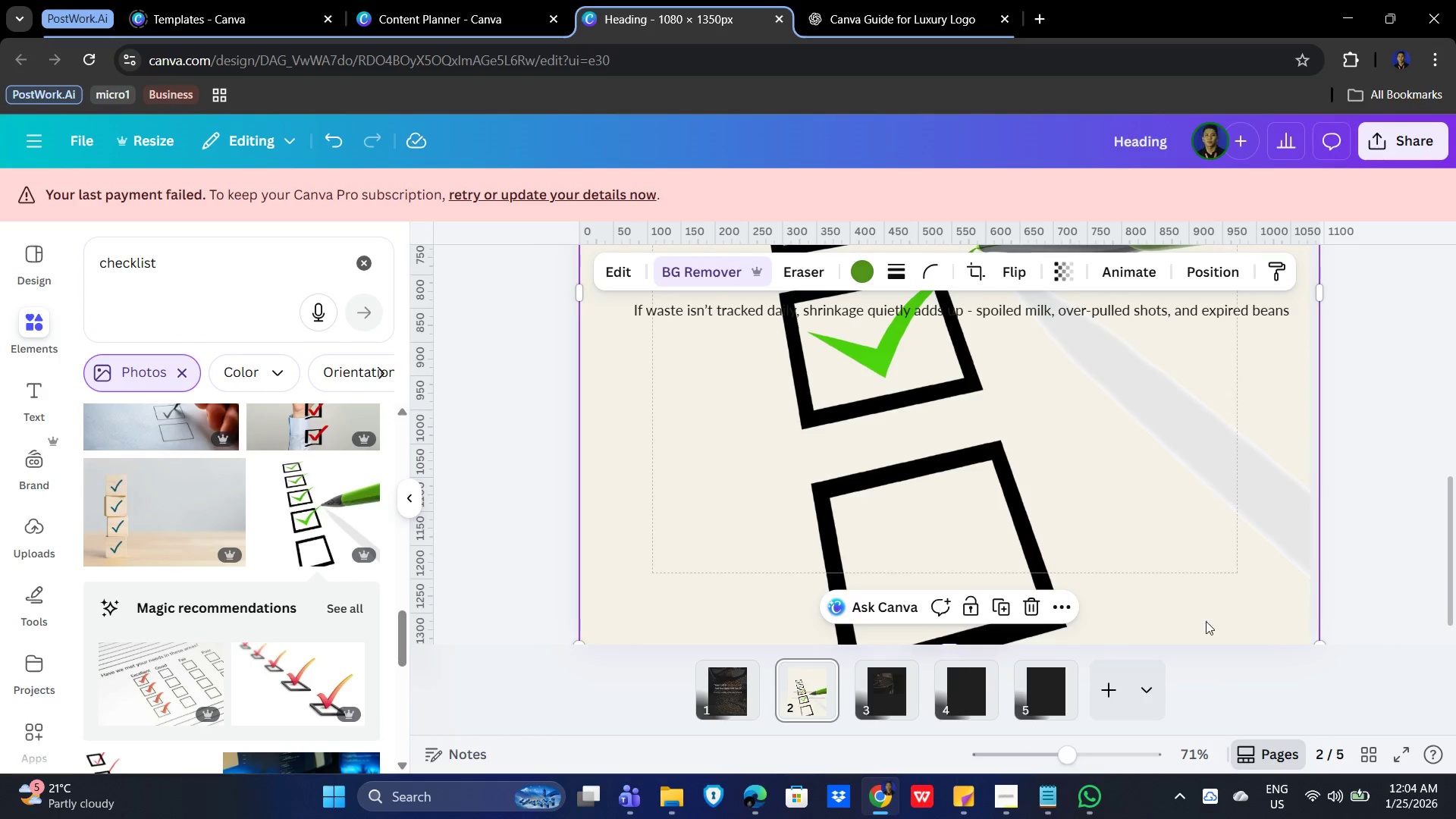 
scroll: coordinate [1177, 617], scroll_direction: up, amount: 5.0
 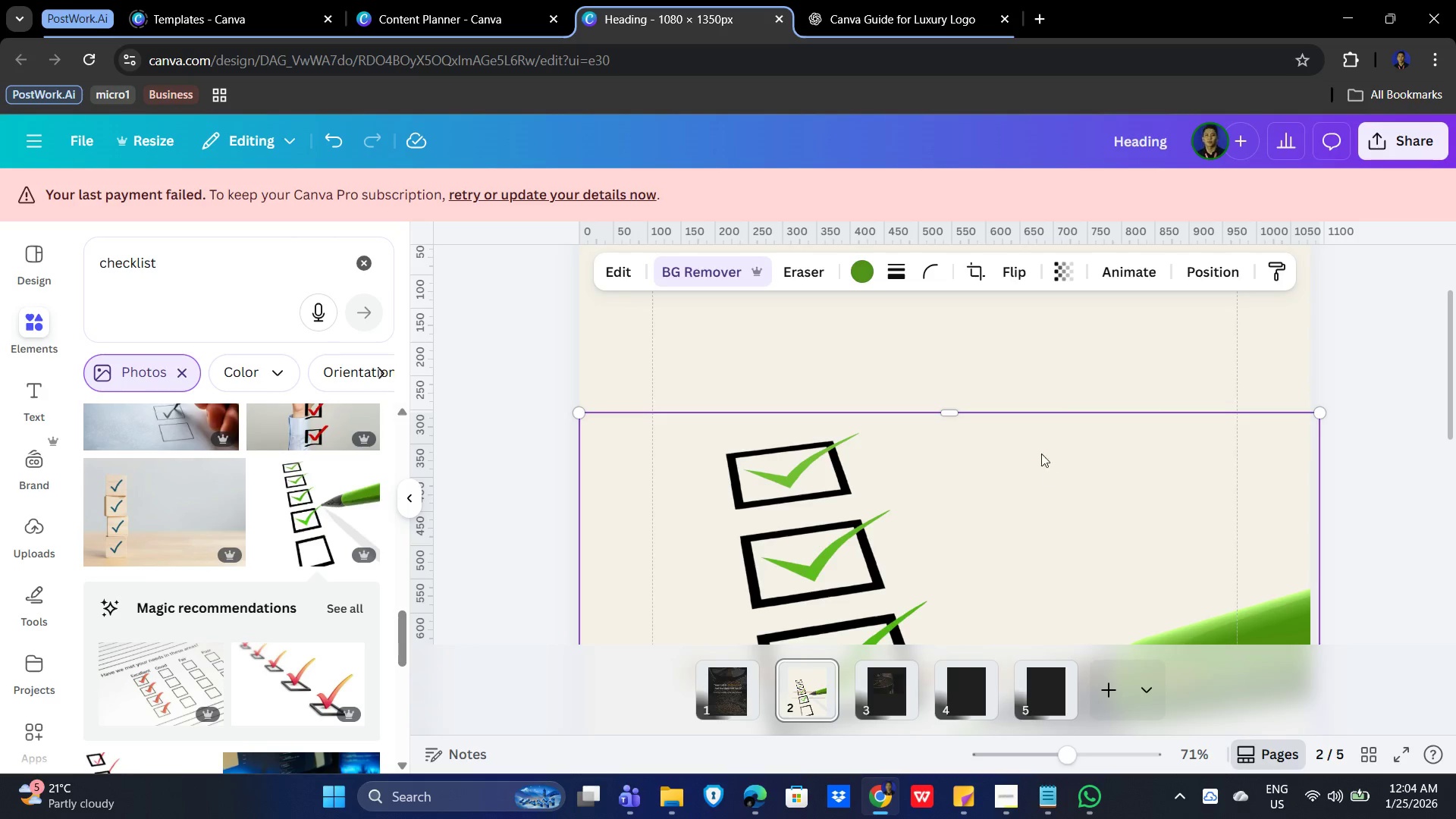 
hold_key(key=ControlLeft, duration=1.5)
 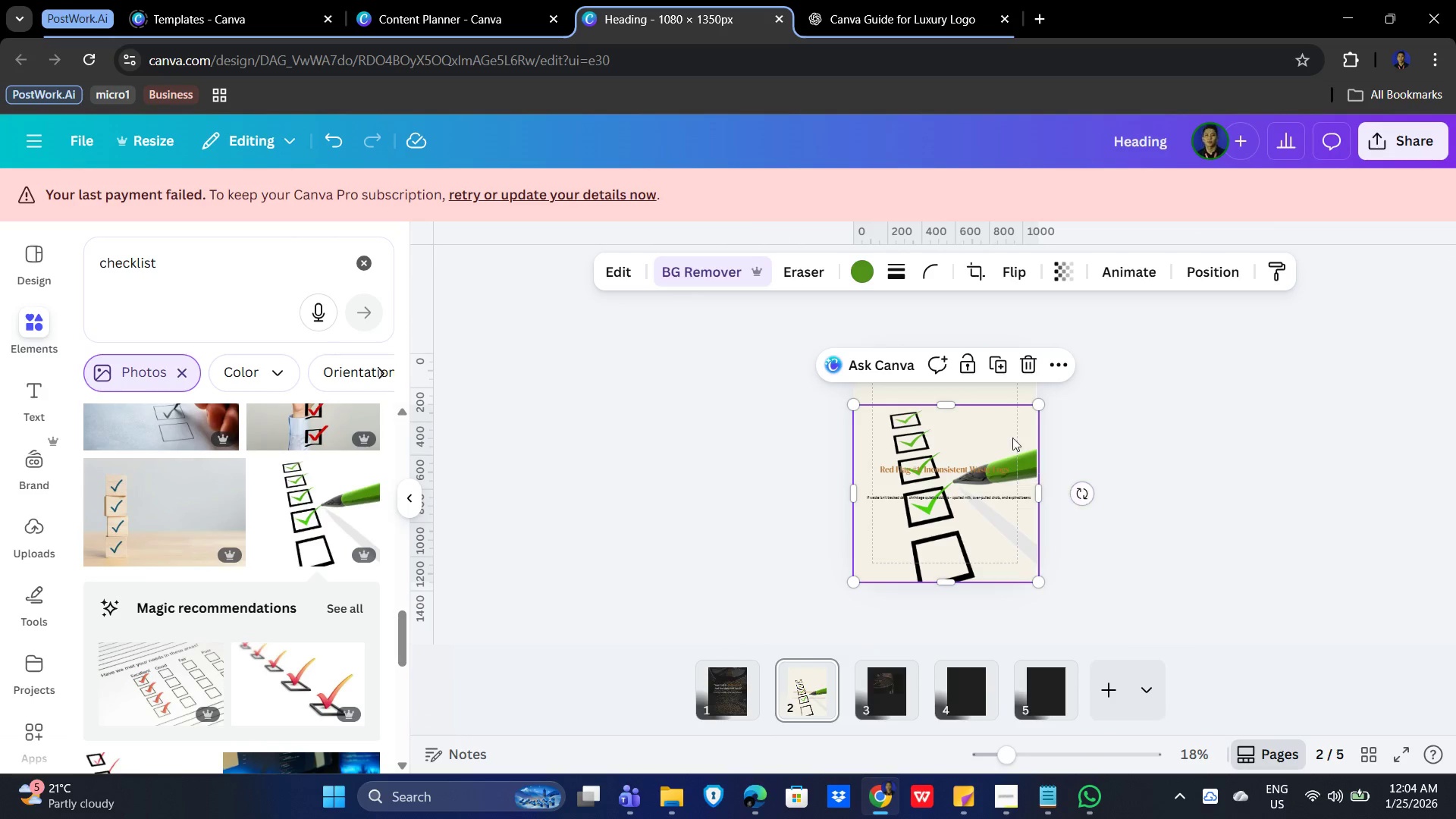 
scroll: coordinate [1053, 466], scroll_direction: up, amount: 3.0
 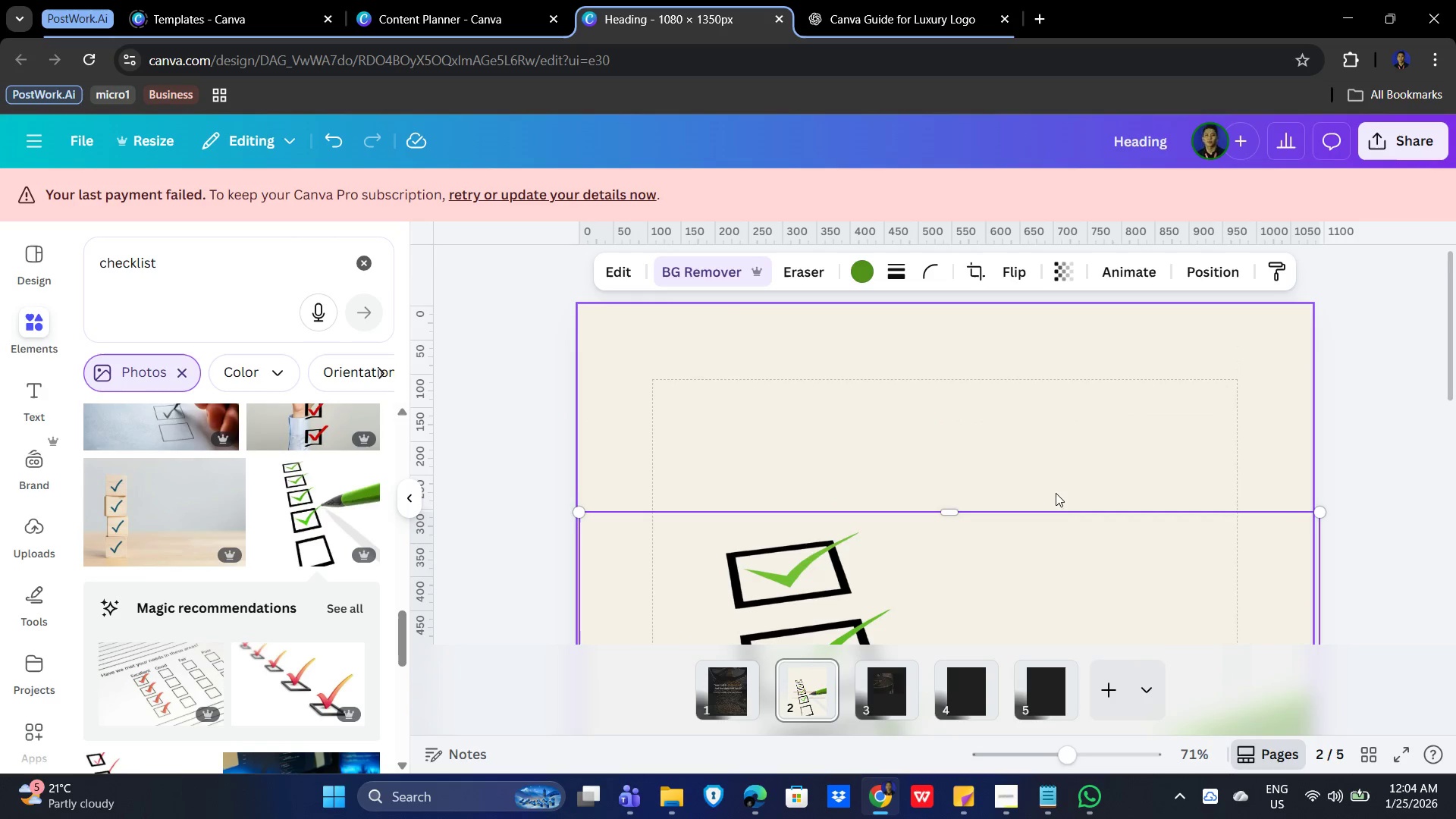 
key(Control+ControlLeft)
 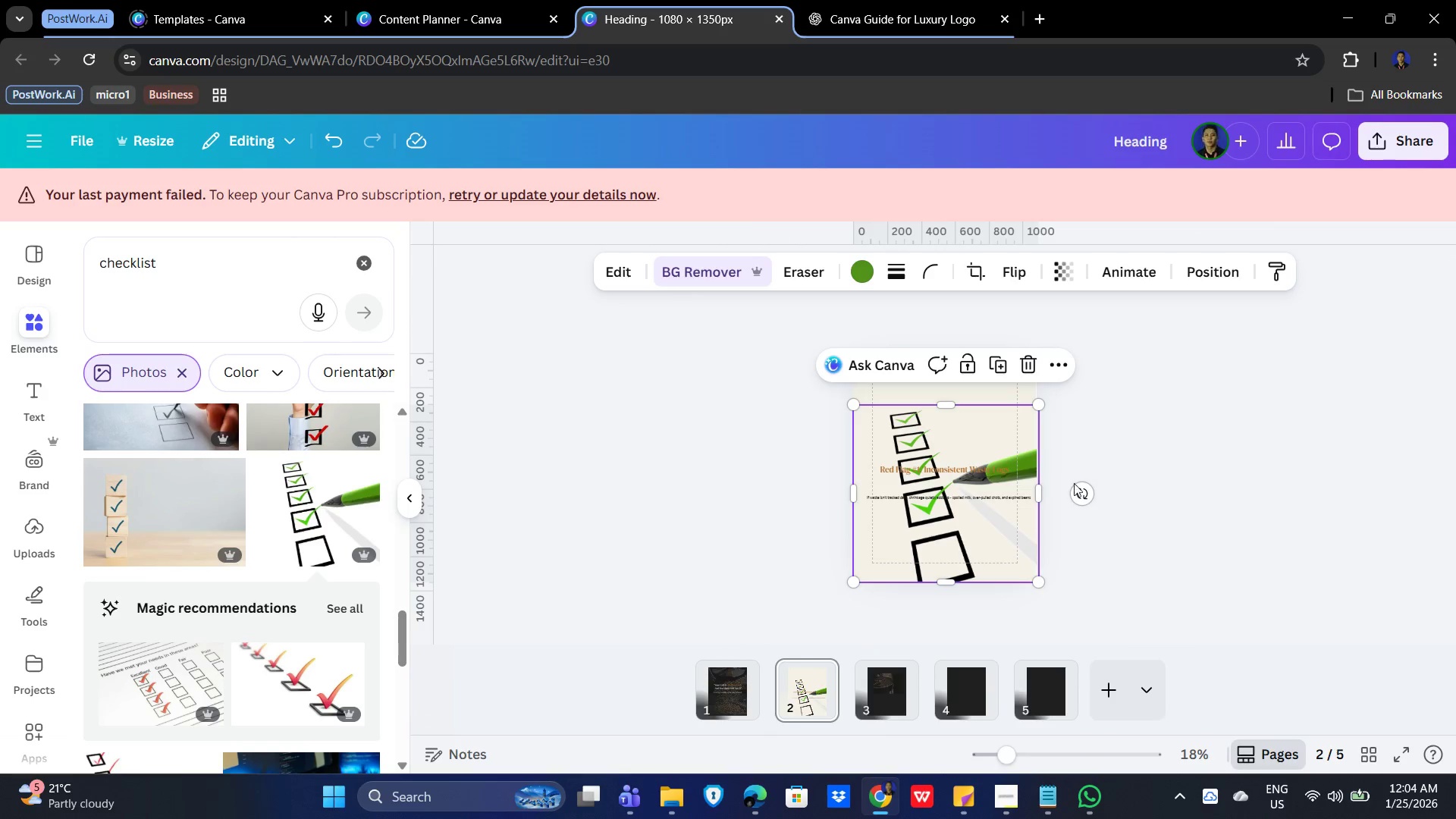 
key(Control+ControlLeft)
 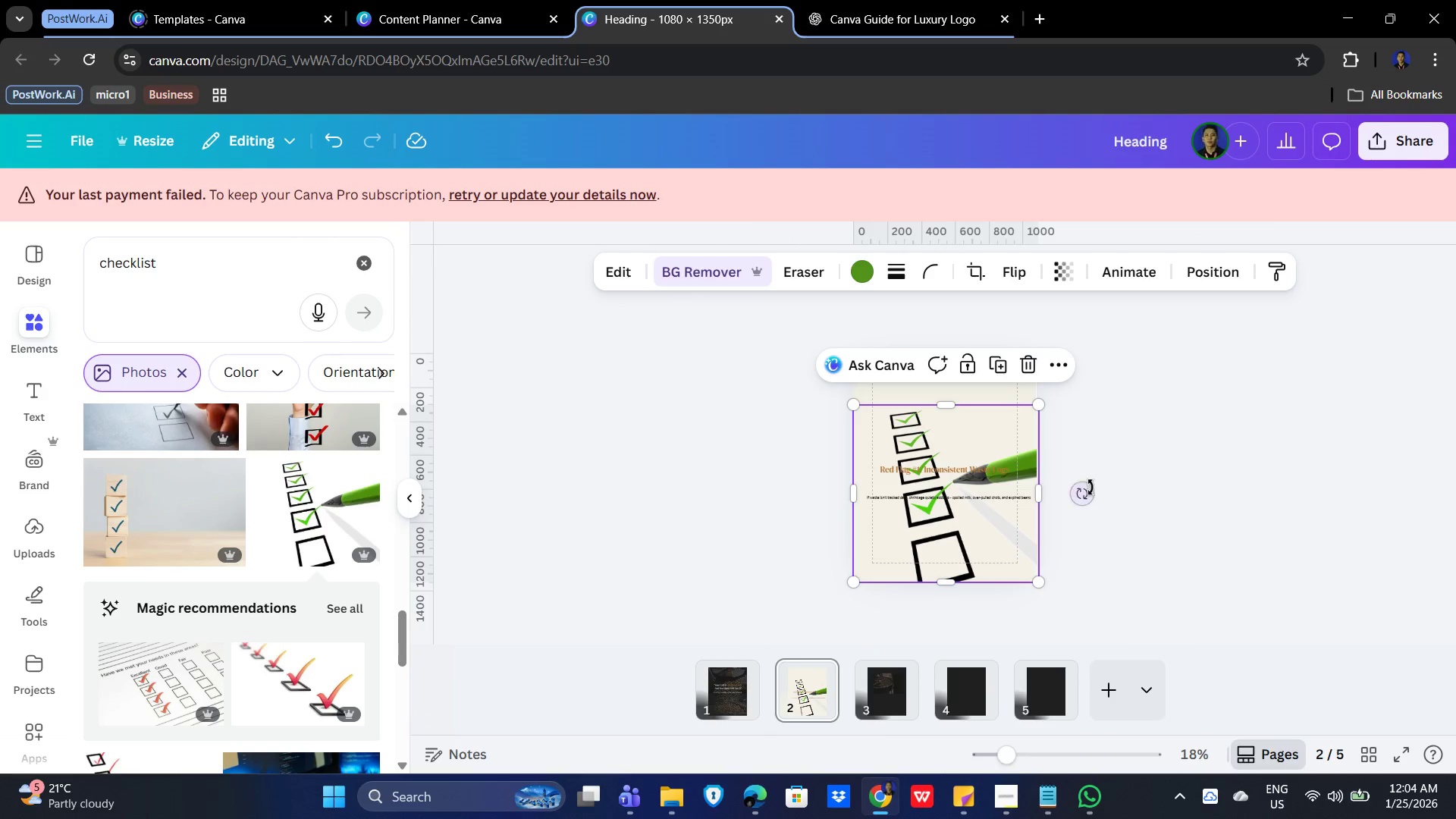 
key(Control+ControlLeft)
 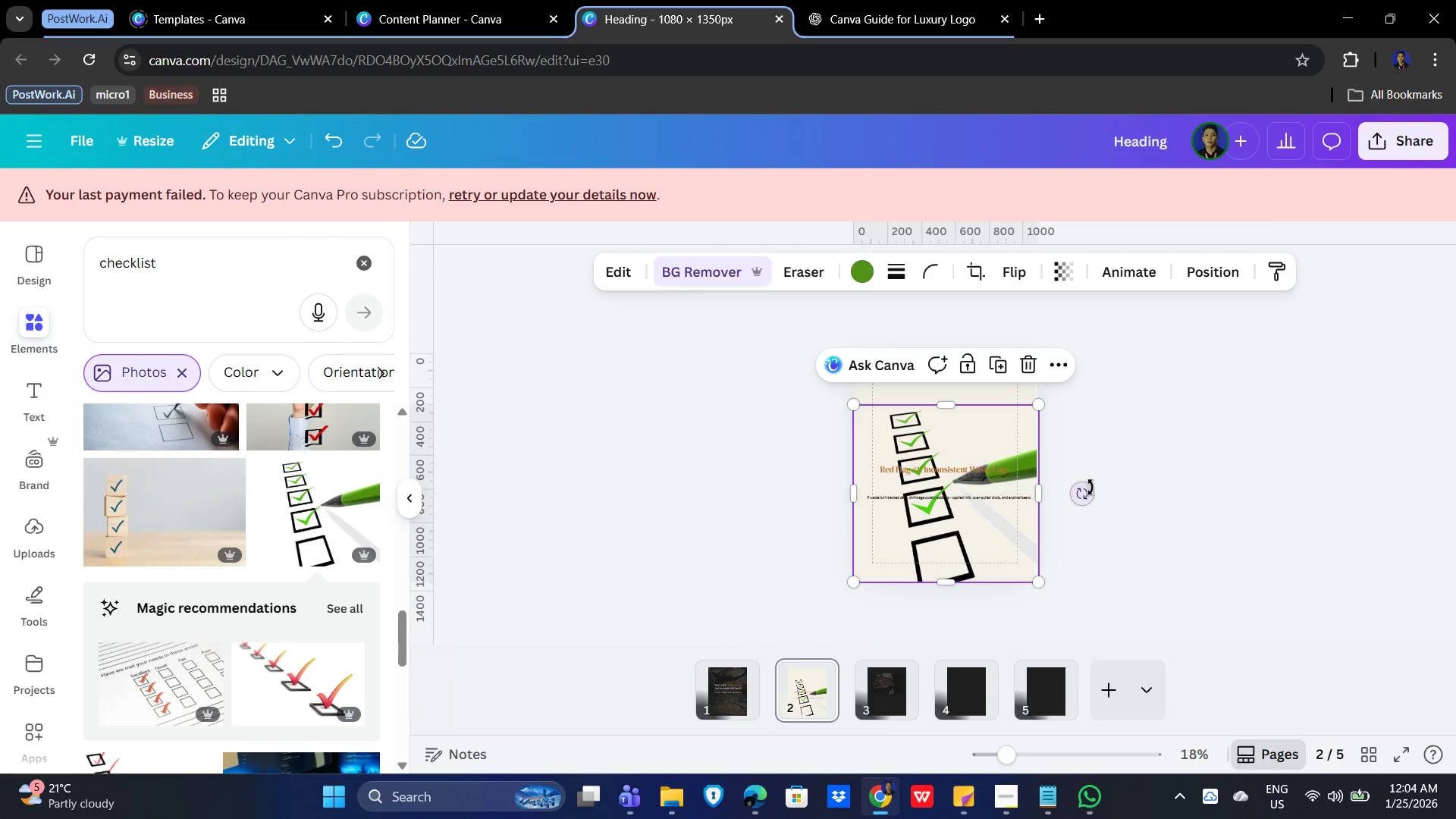 
key(Control+ControlLeft)
 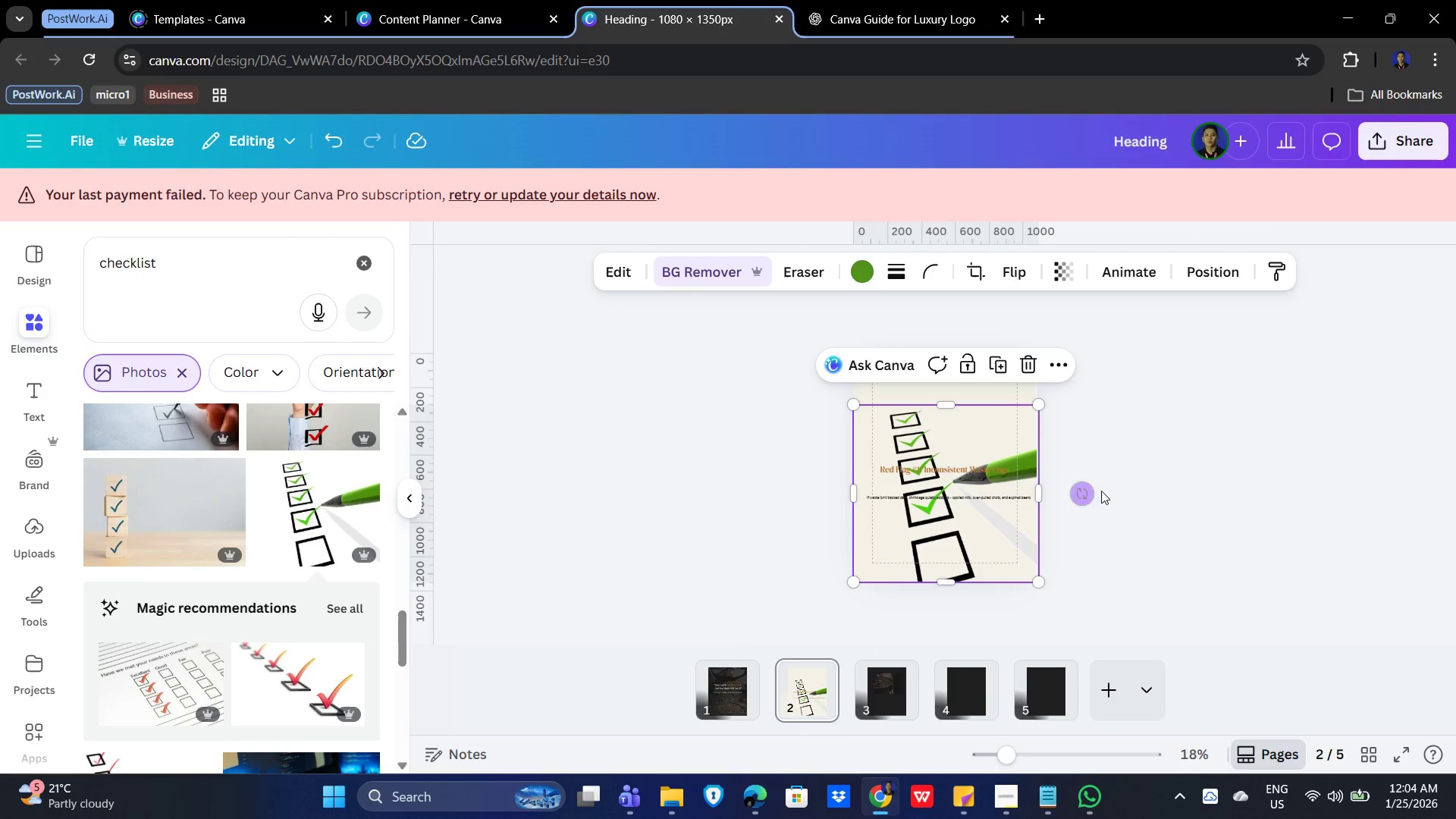 
scroll: coordinate [1062, 479], scroll_direction: down, amount: 8.0
 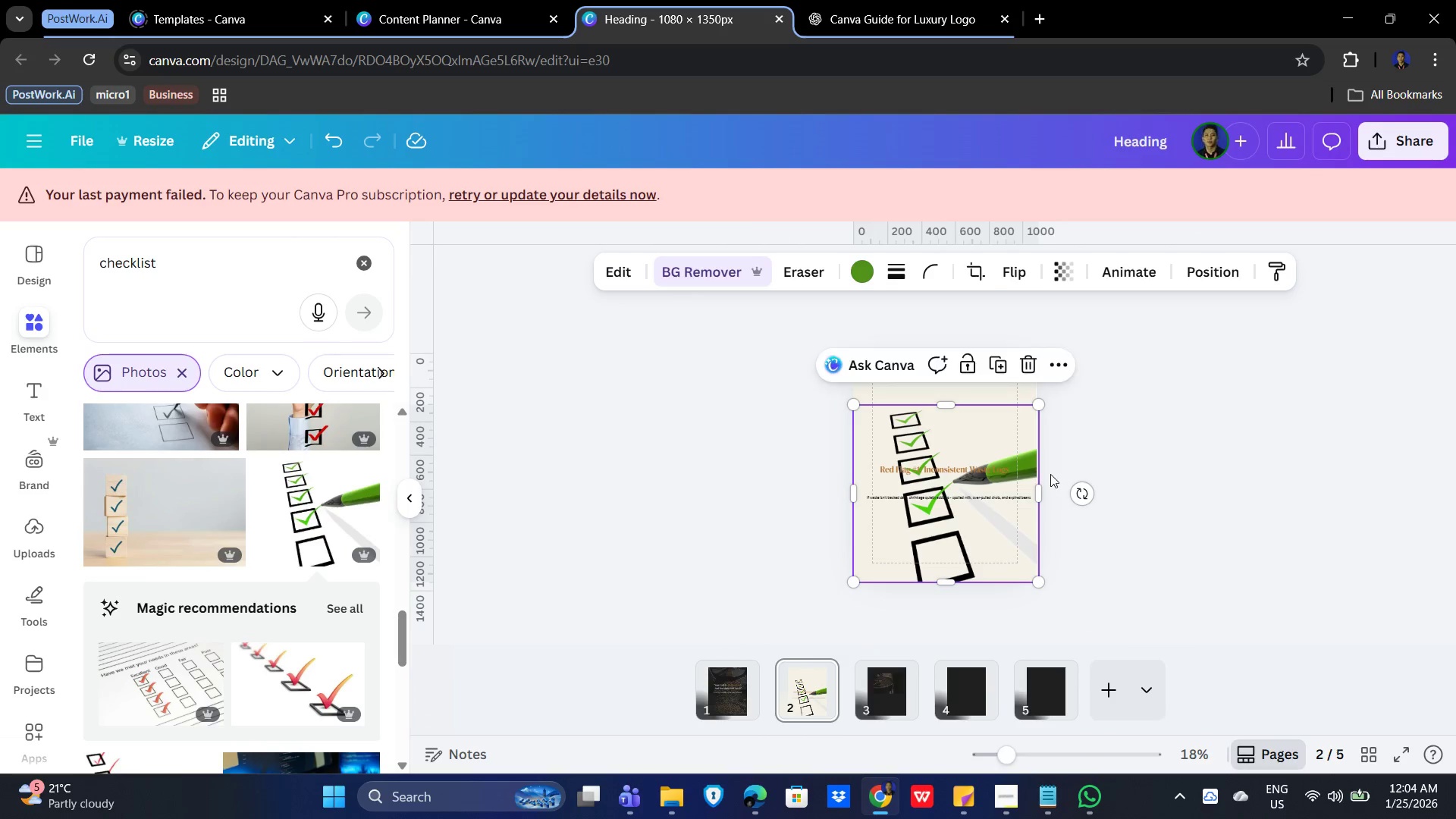 
key(Control+ControlLeft)
 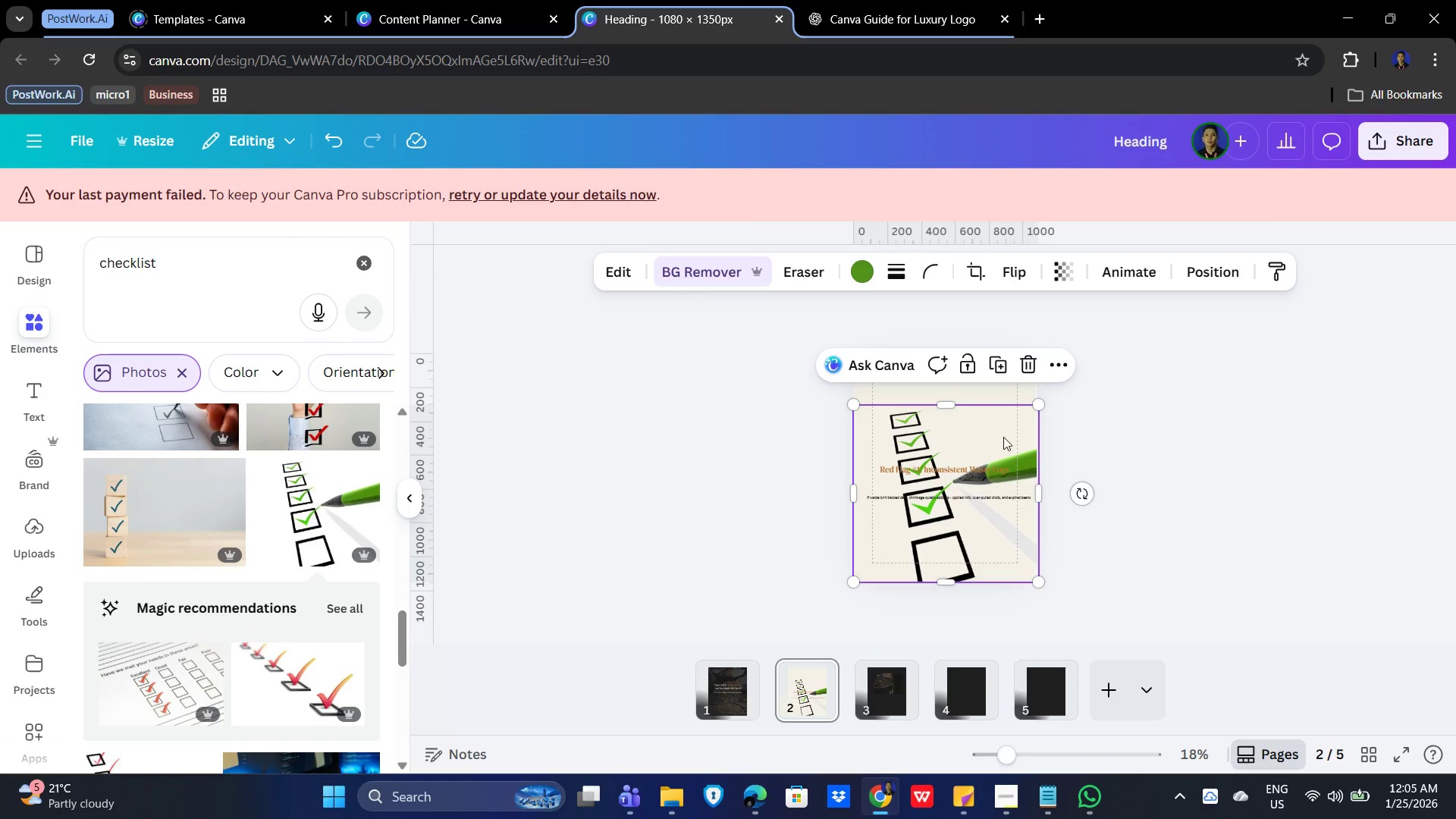 
left_click_drag(start_coordinate=[1003, 438], to_coordinate=[977, 418])
 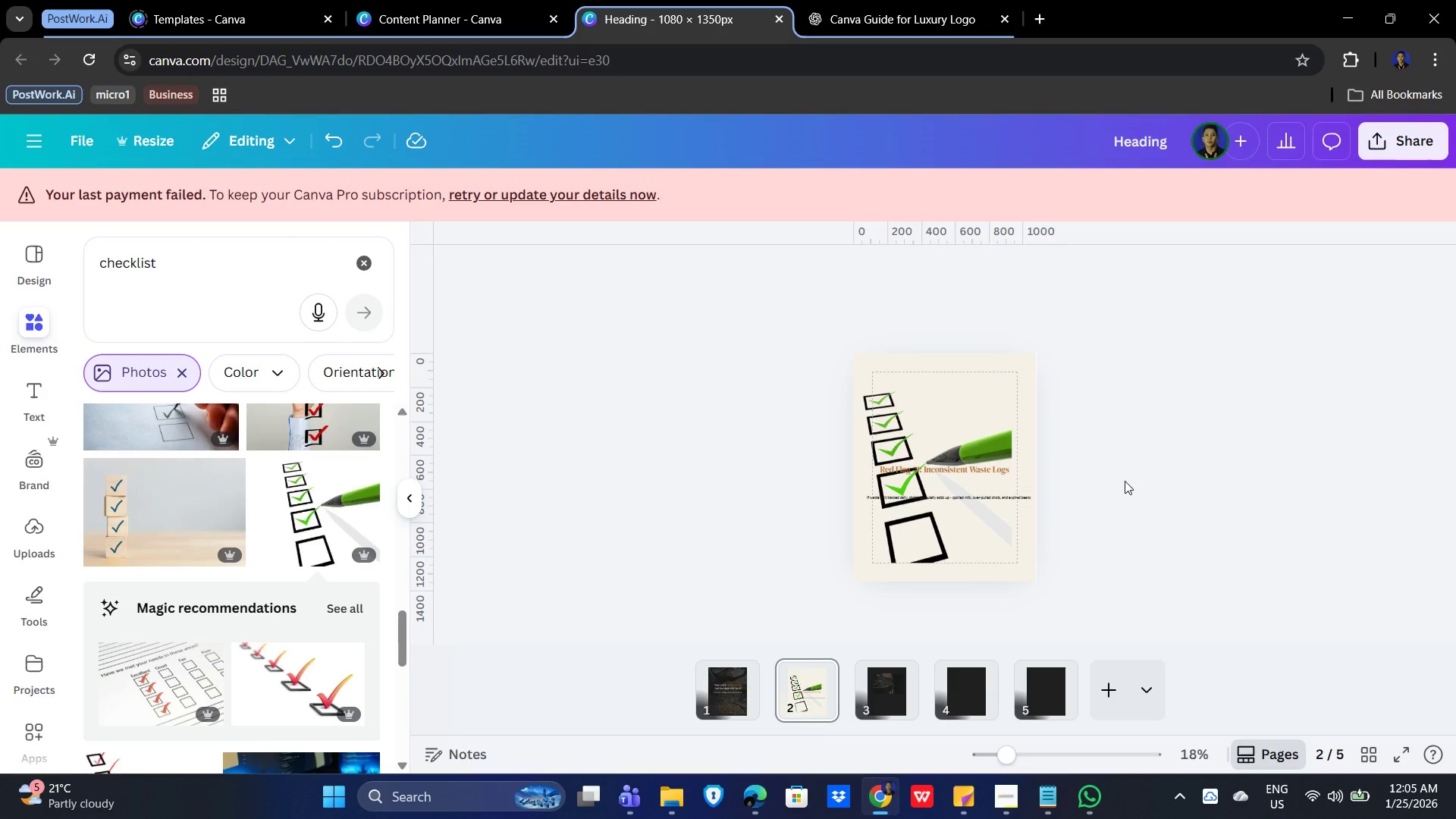 
hold_key(key=ControlLeft, duration=1.17)
scroll: coordinate [1177, 540], scroll_direction: up, amount: 3.0
 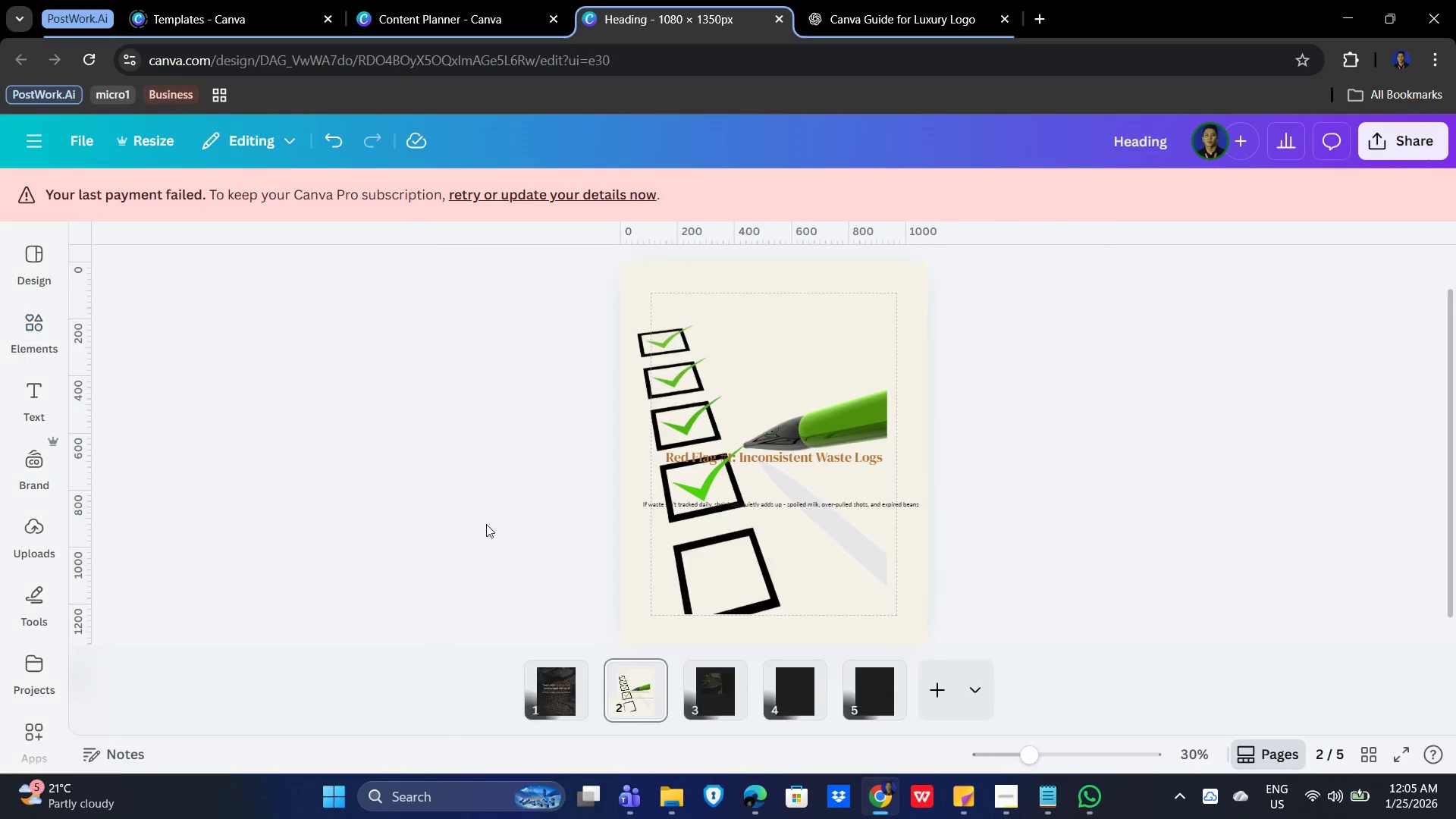 
hold_key(key=ControlLeft, duration=1.17)
scroll: coordinate [1215, 593], scroll_direction: up, amount: 2.0
 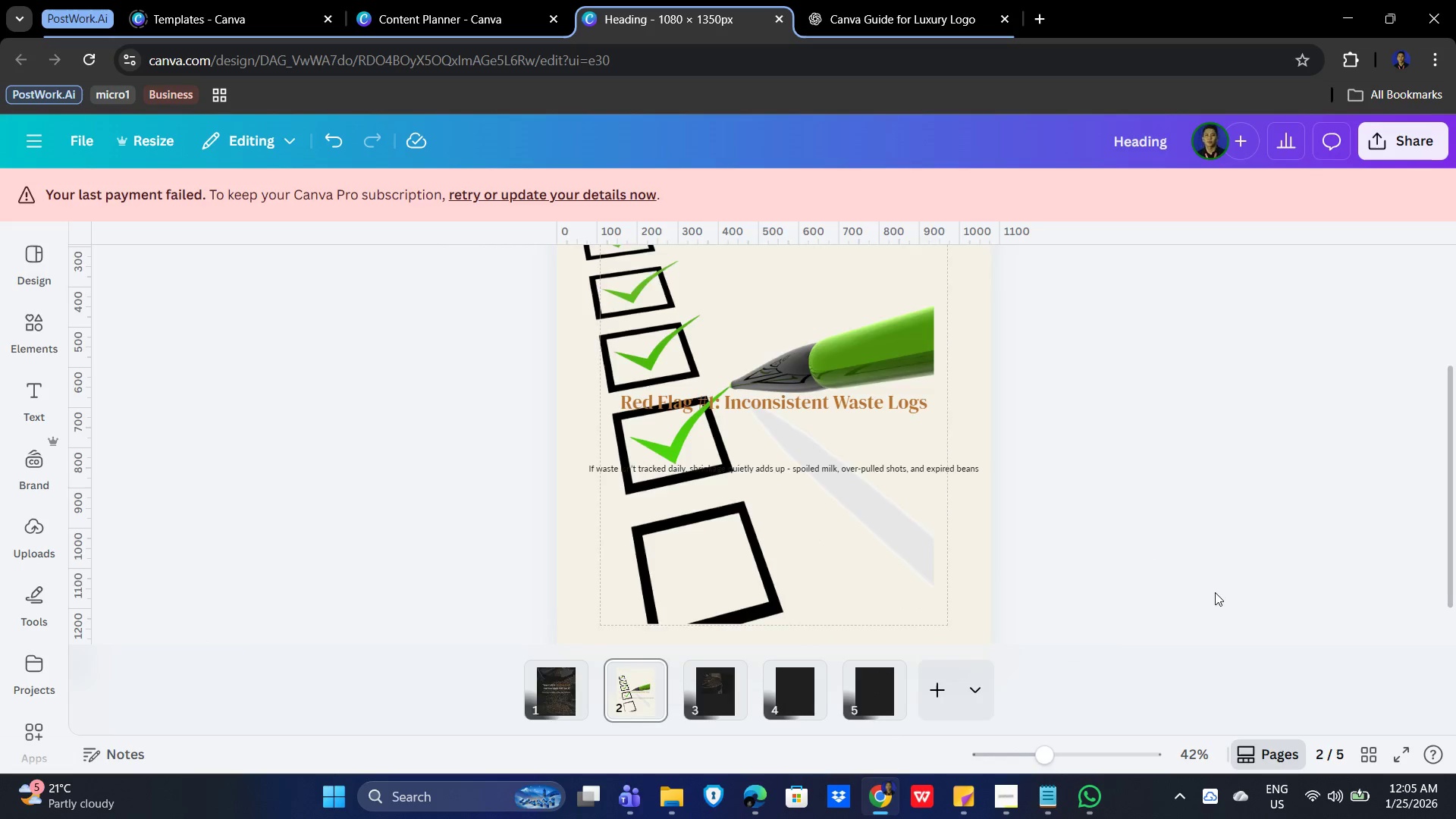 
scroll: coordinate [1214, 592], scroll_direction: down, amount: 1.0
 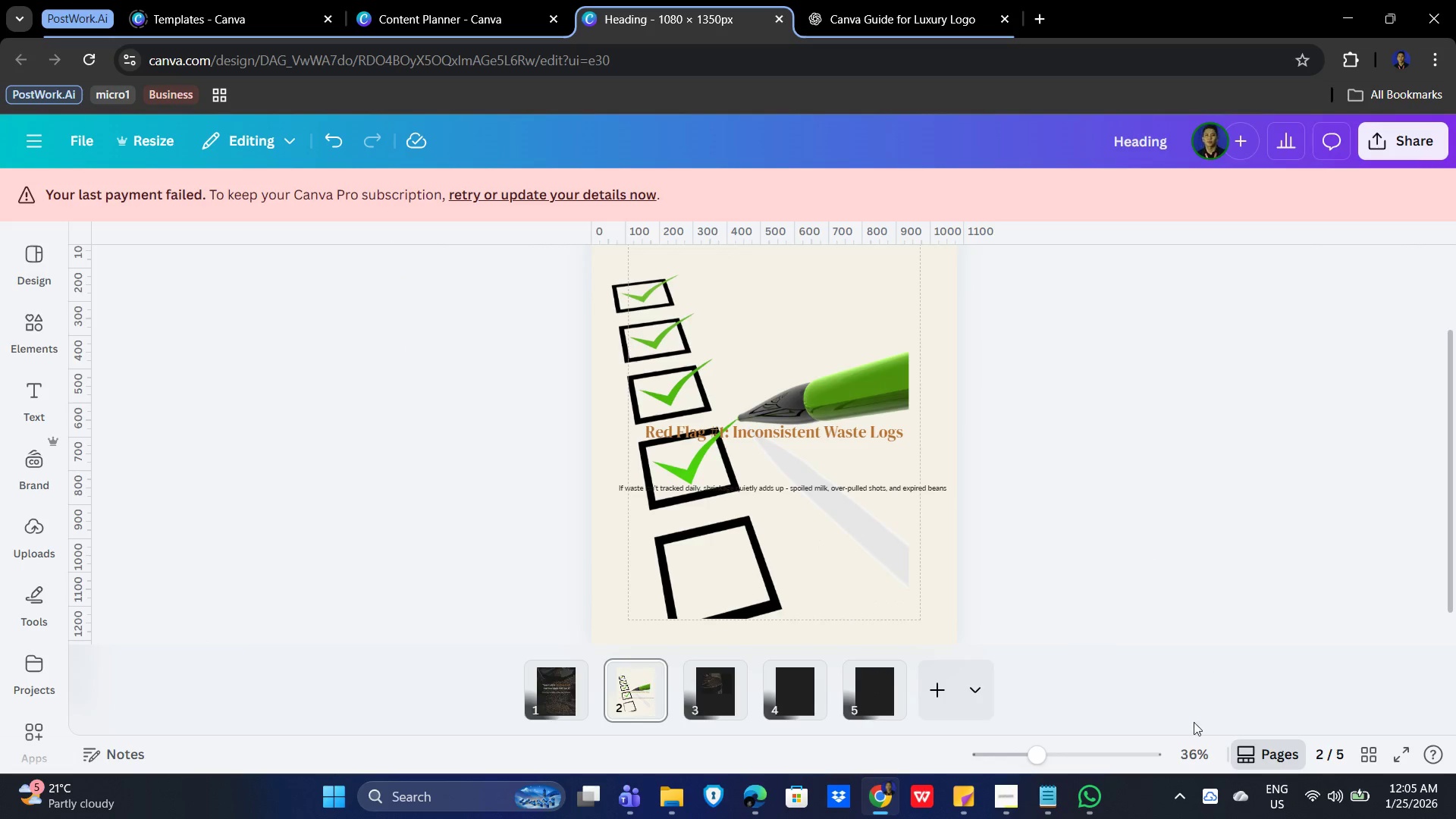 
left_click([1141, 678])
 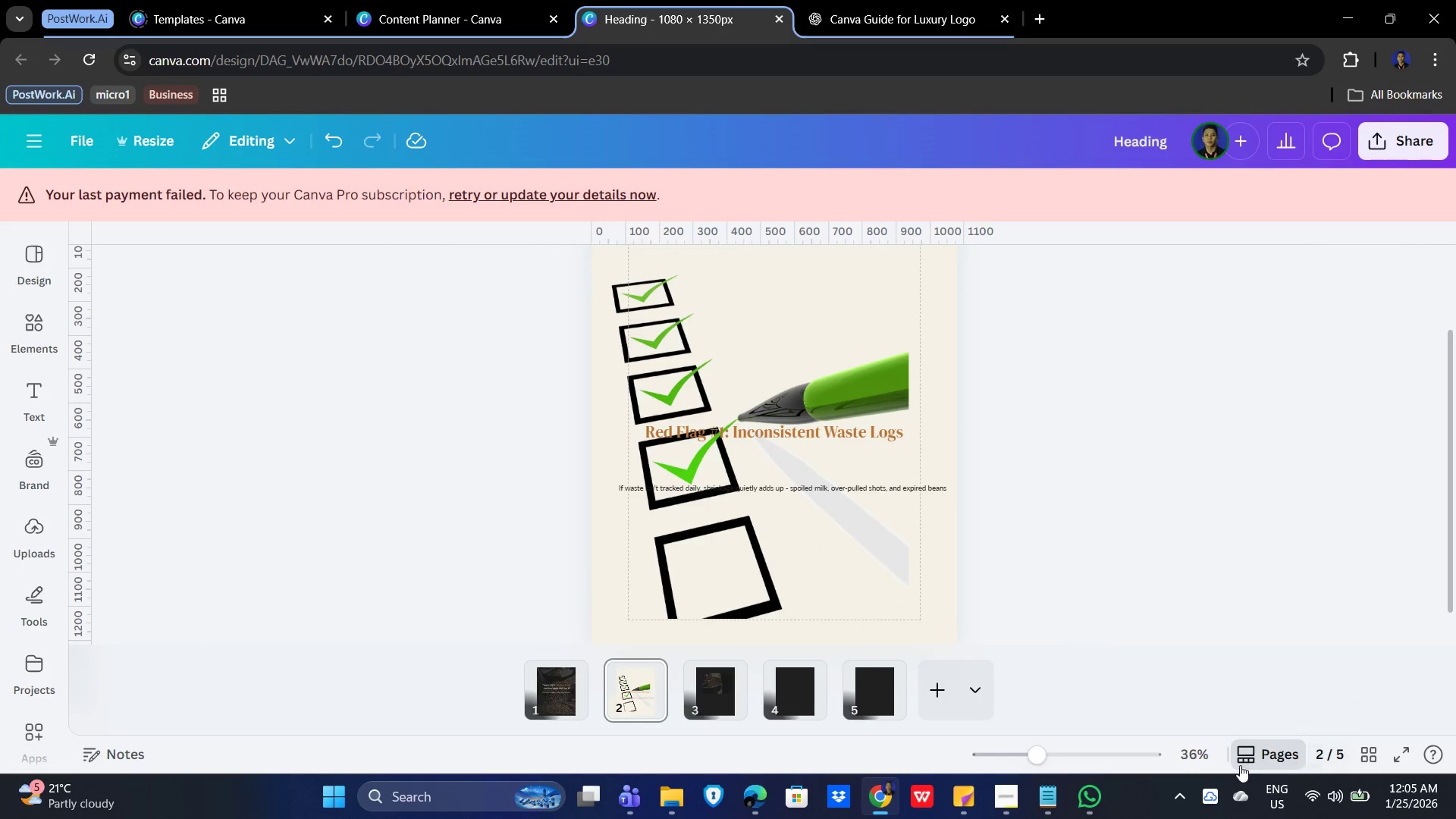 
left_click([1250, 755])
 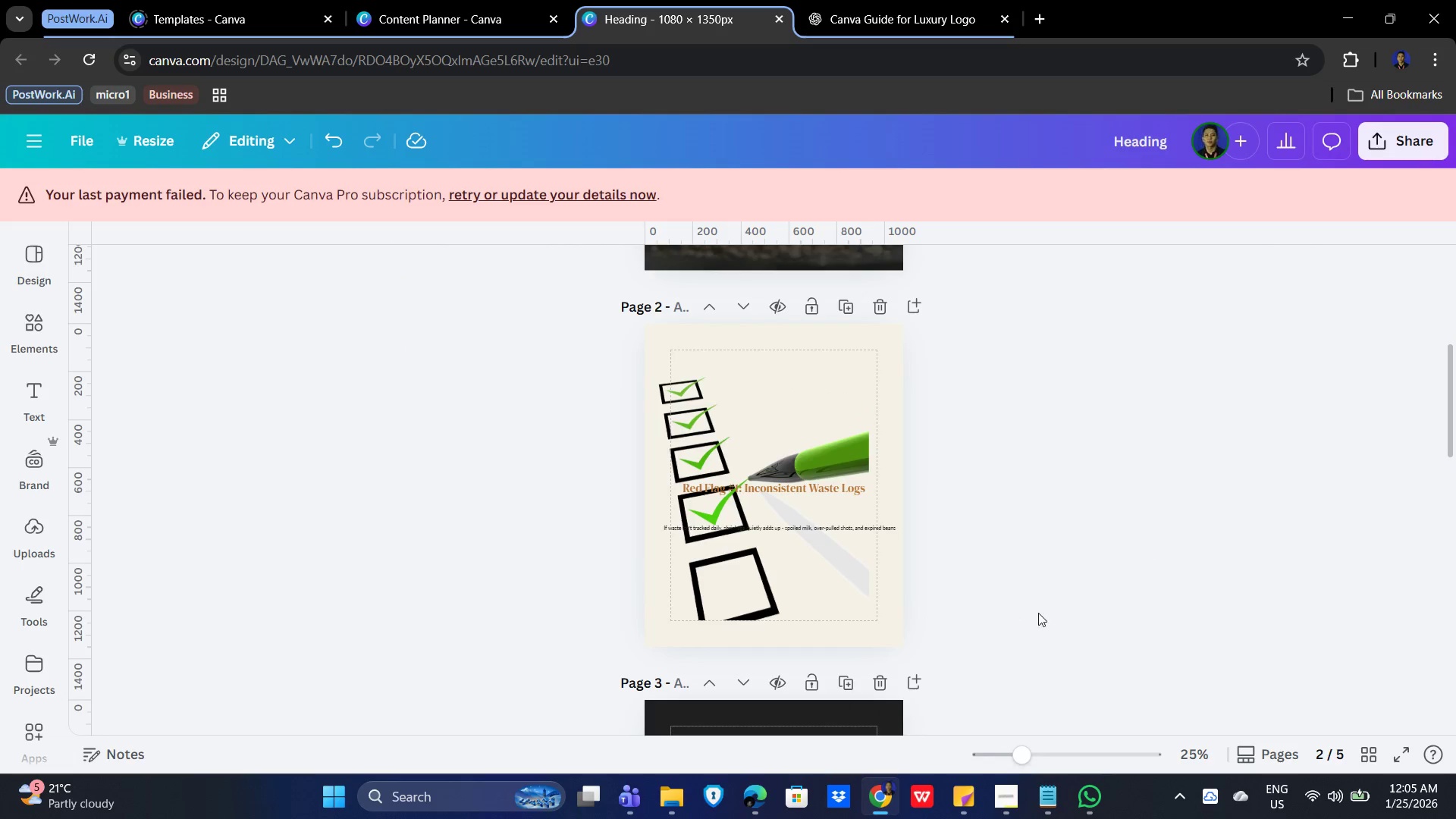 
scroll: coordinate [1059, 619], scroll_direction: up, amount: 5.0
 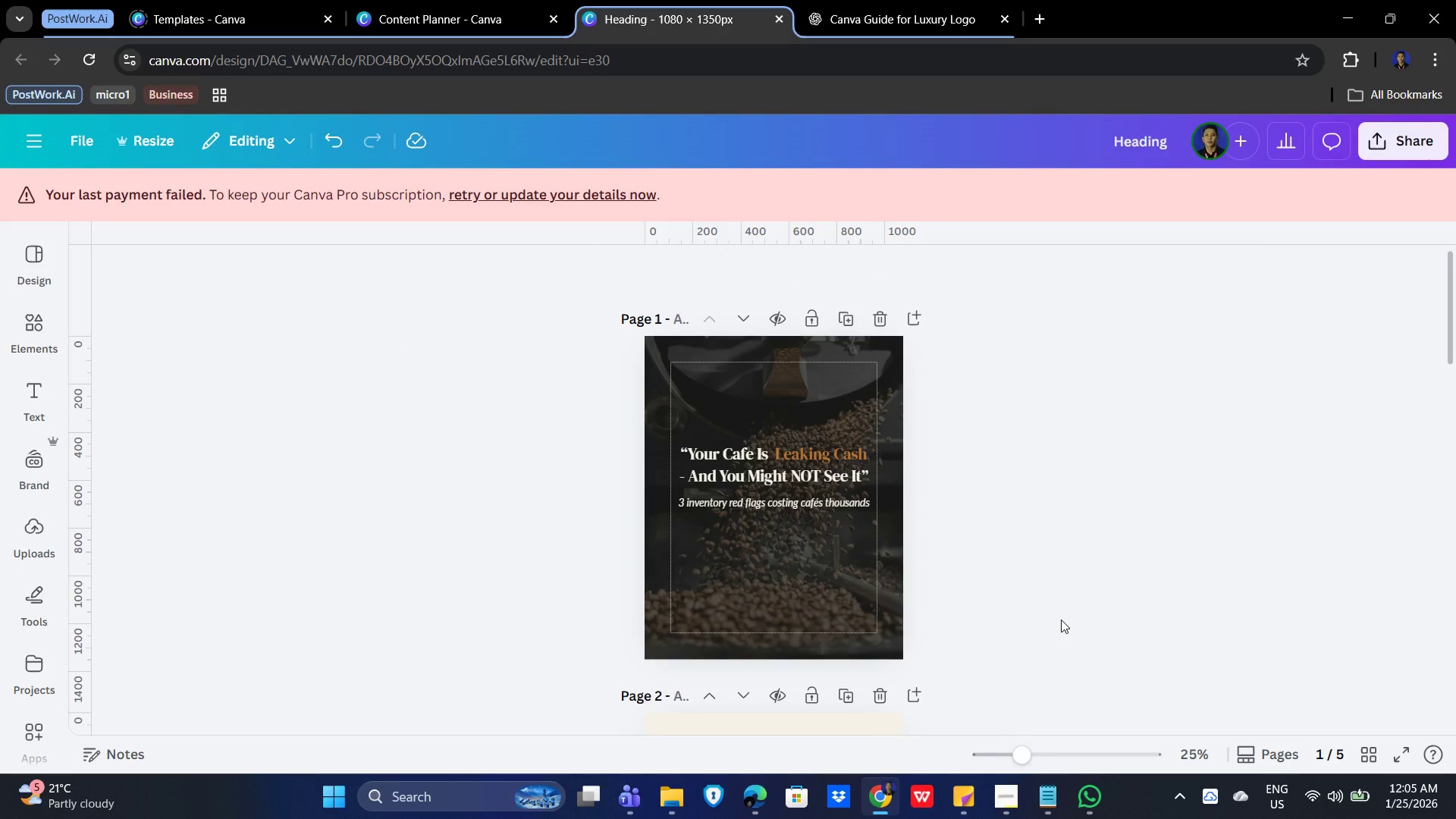 
scroll: coordinate [1061, 620], scroll_direction: down, amount: 3.0
 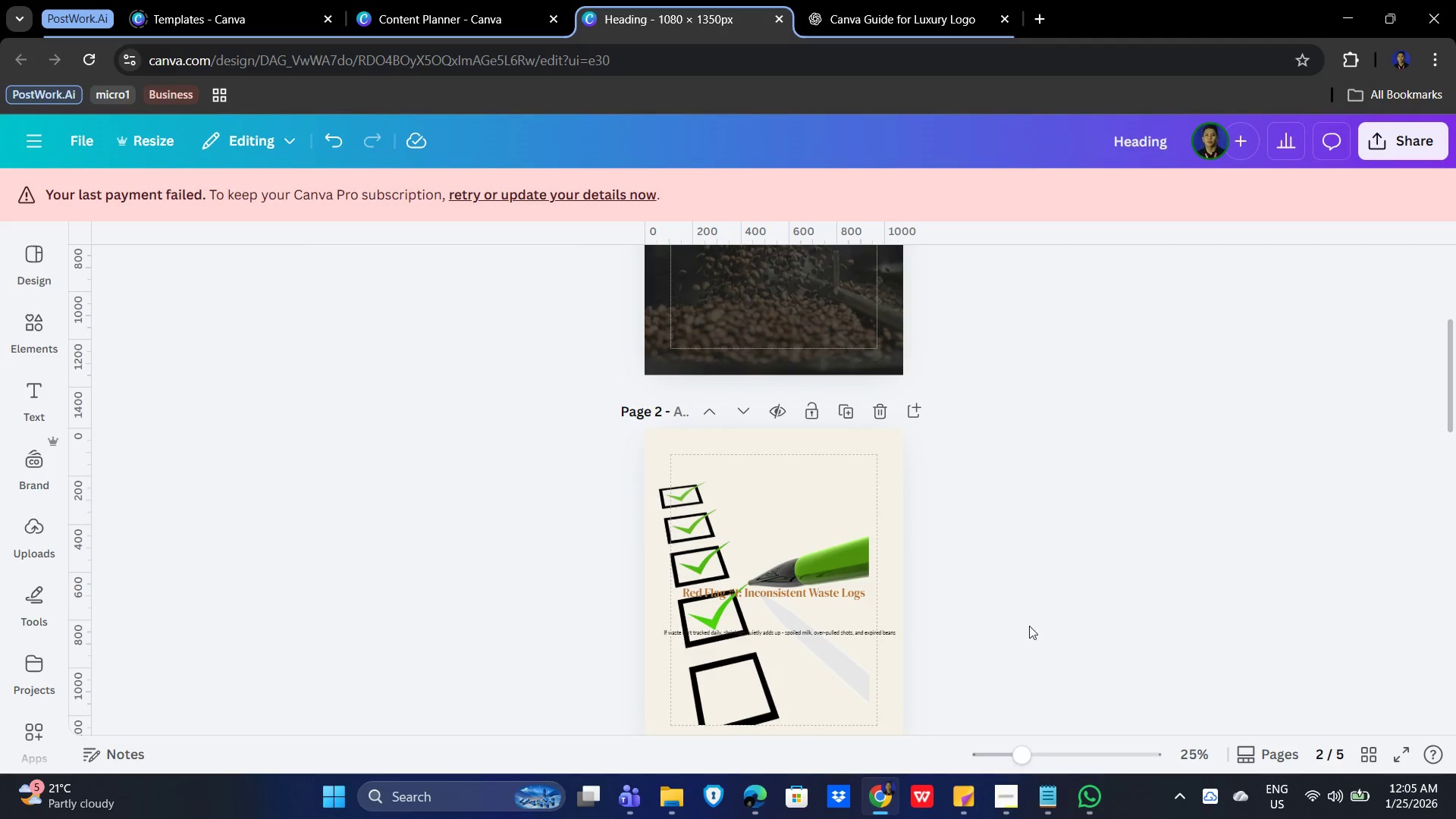 
hold_key(key=ControlLeft, duration=1.5)
scroll: coordinate [1078, 635], scroll_direction: up, amount: 3.0
 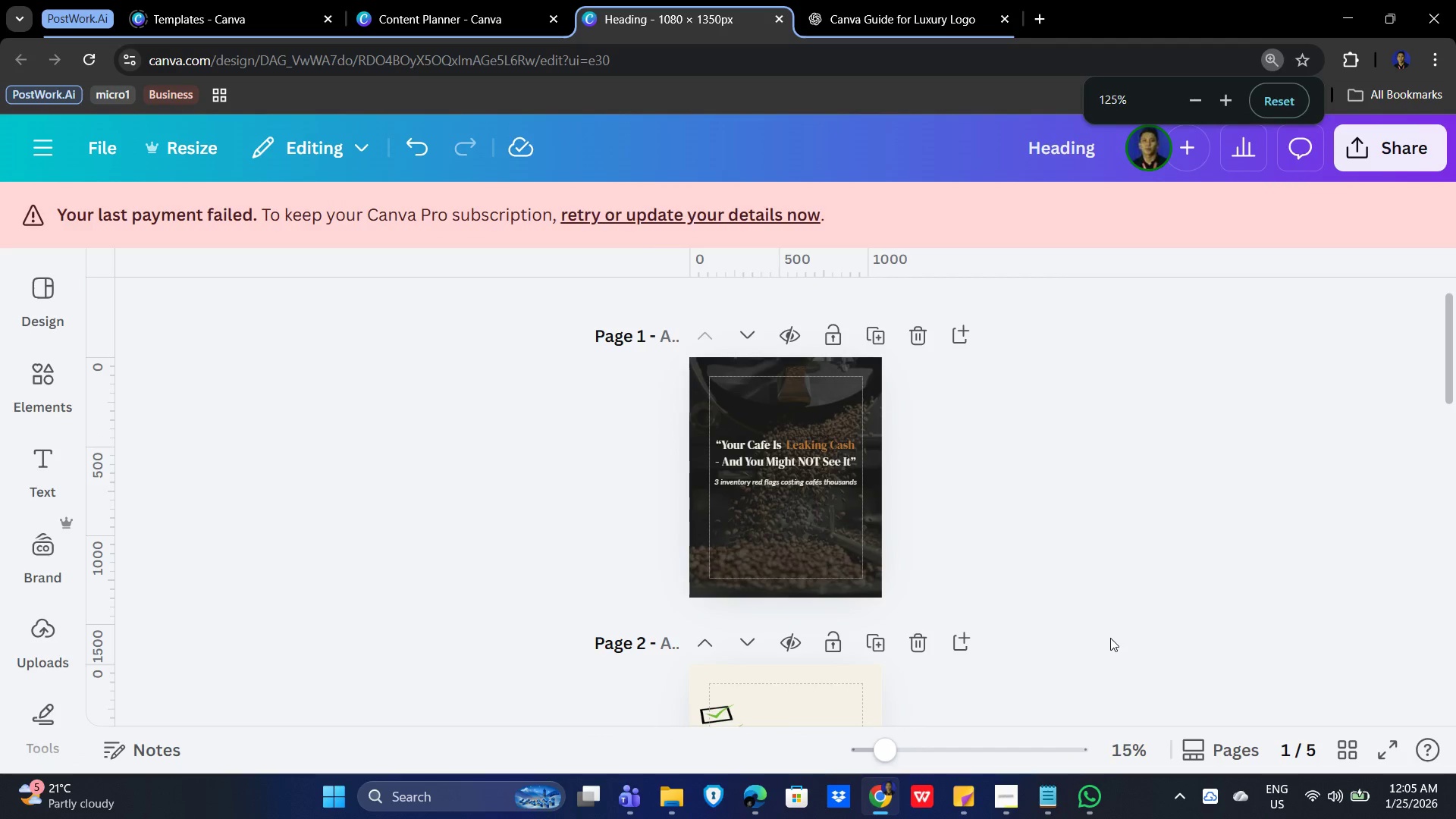 
key(Control+ControlLeft)
 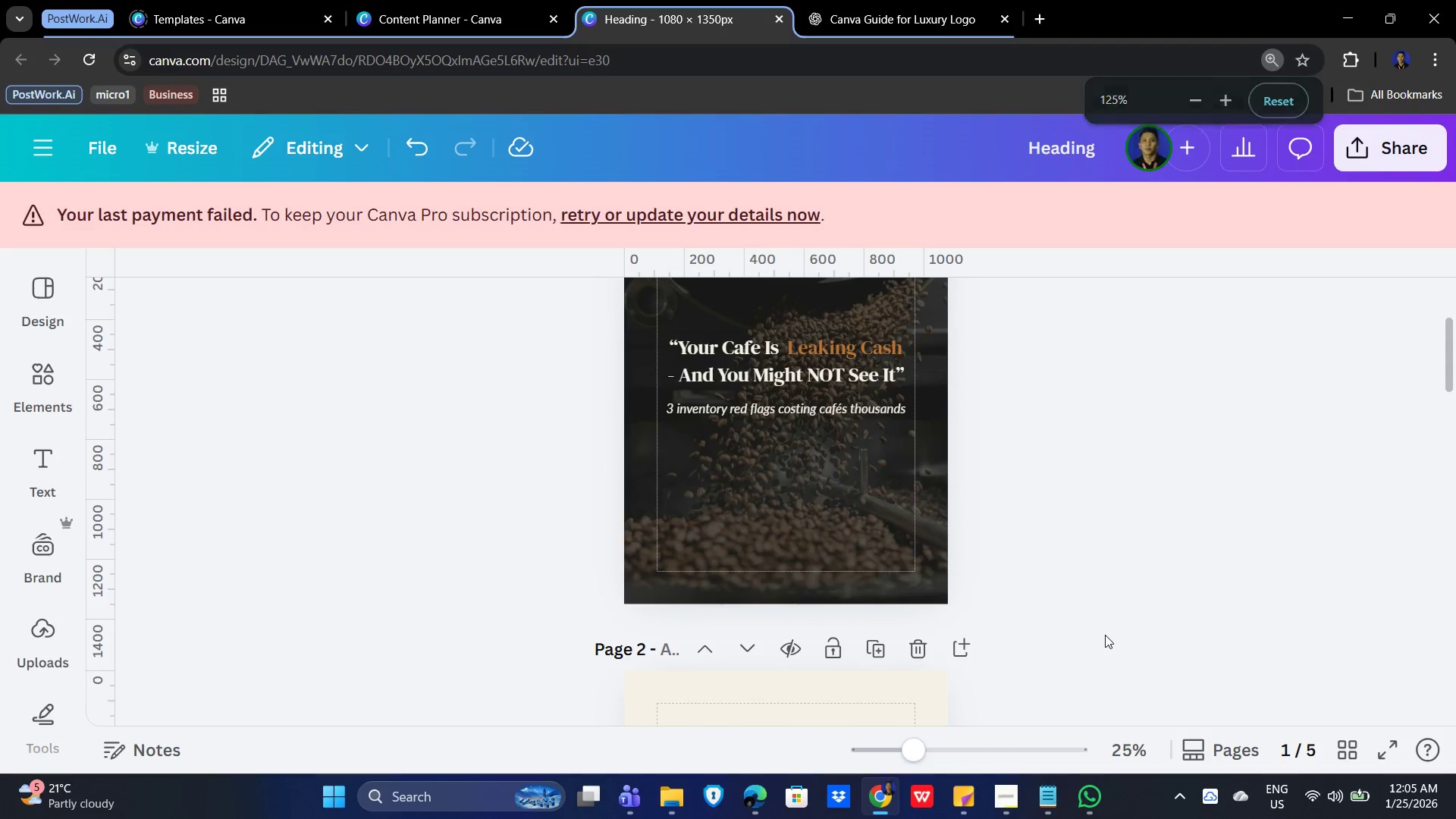 
key(Control+ControlLeft)
 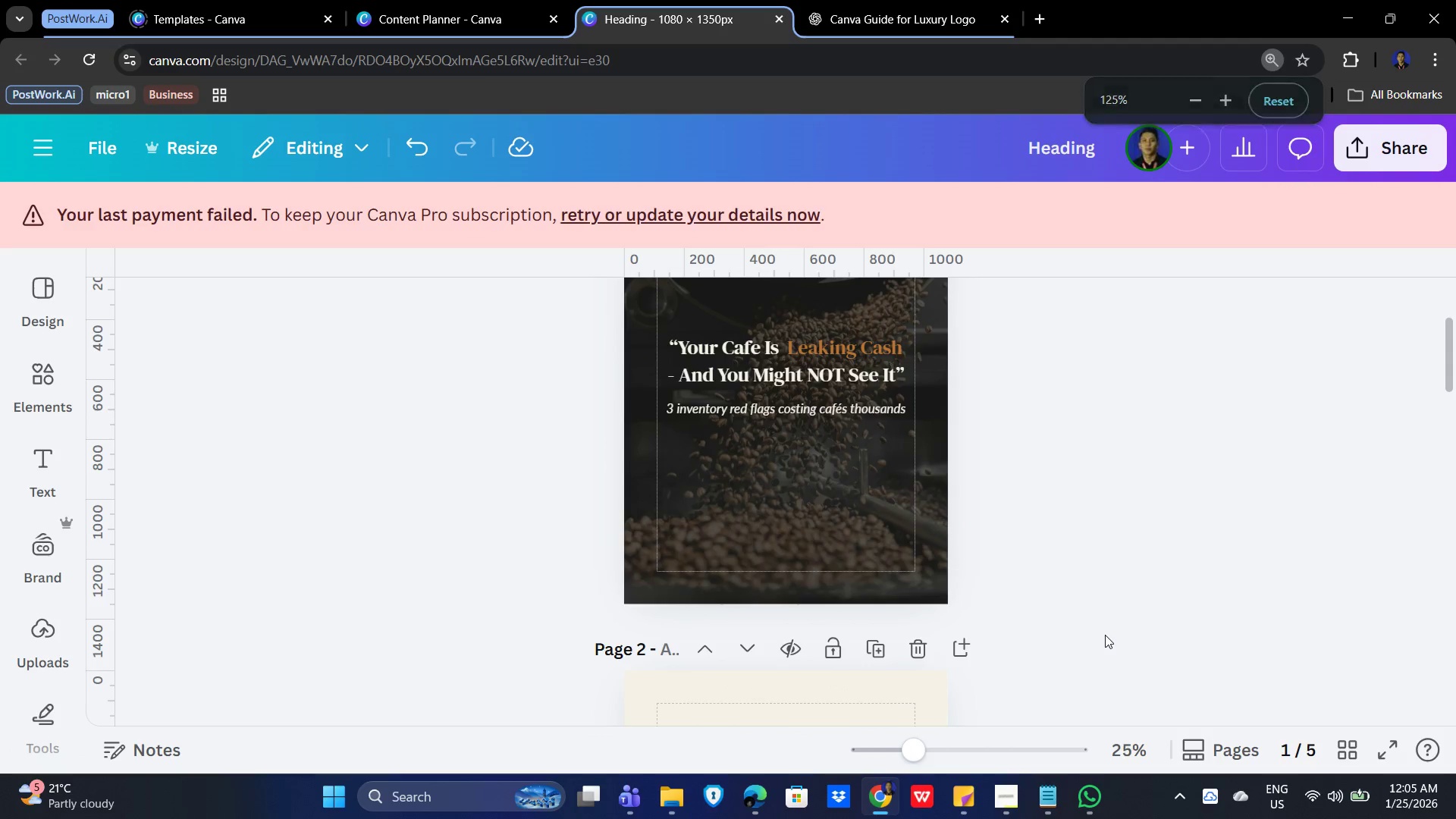 
key(Control+ControlLeft)
 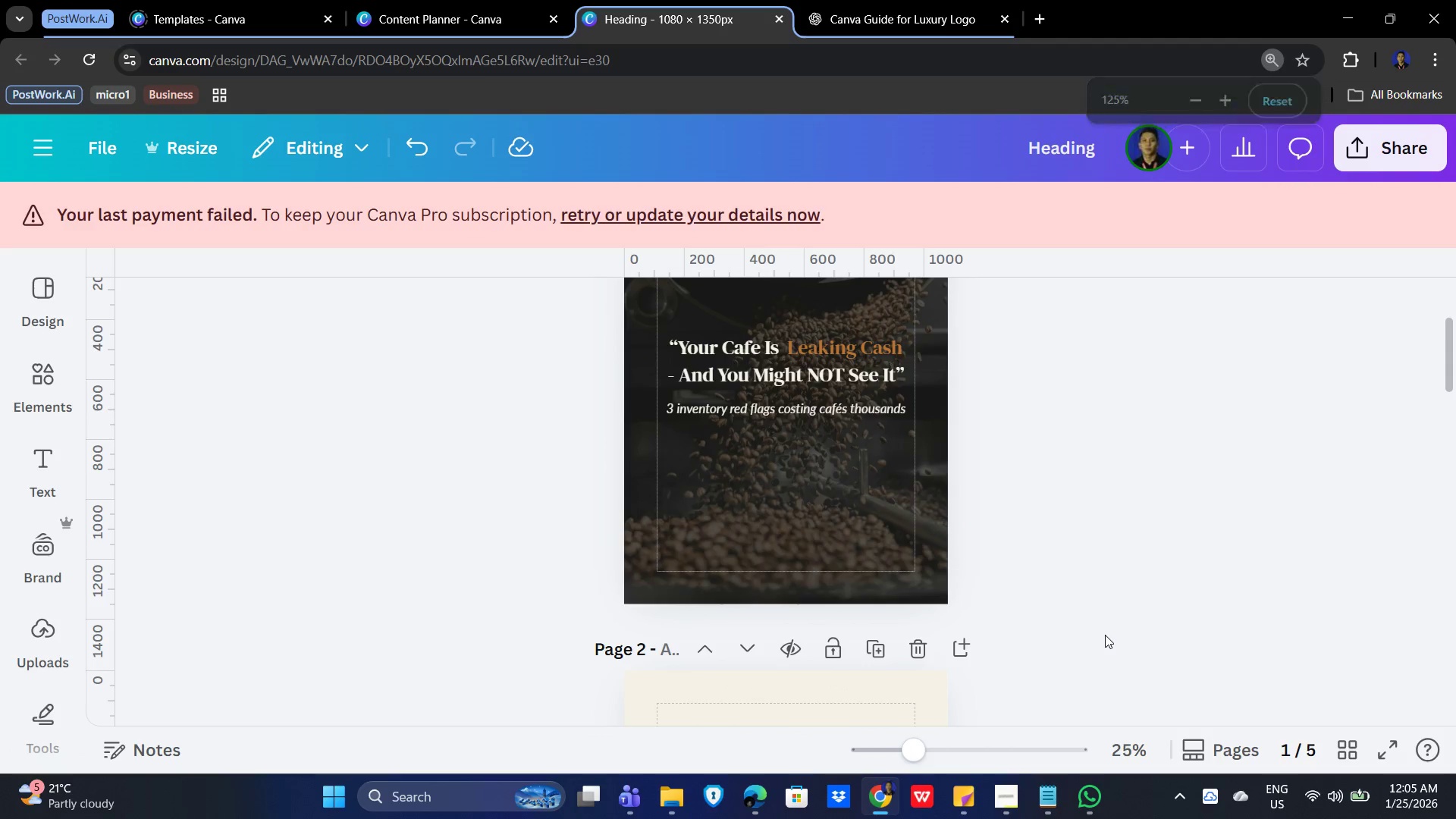 
key(Control+ControlLeft)
 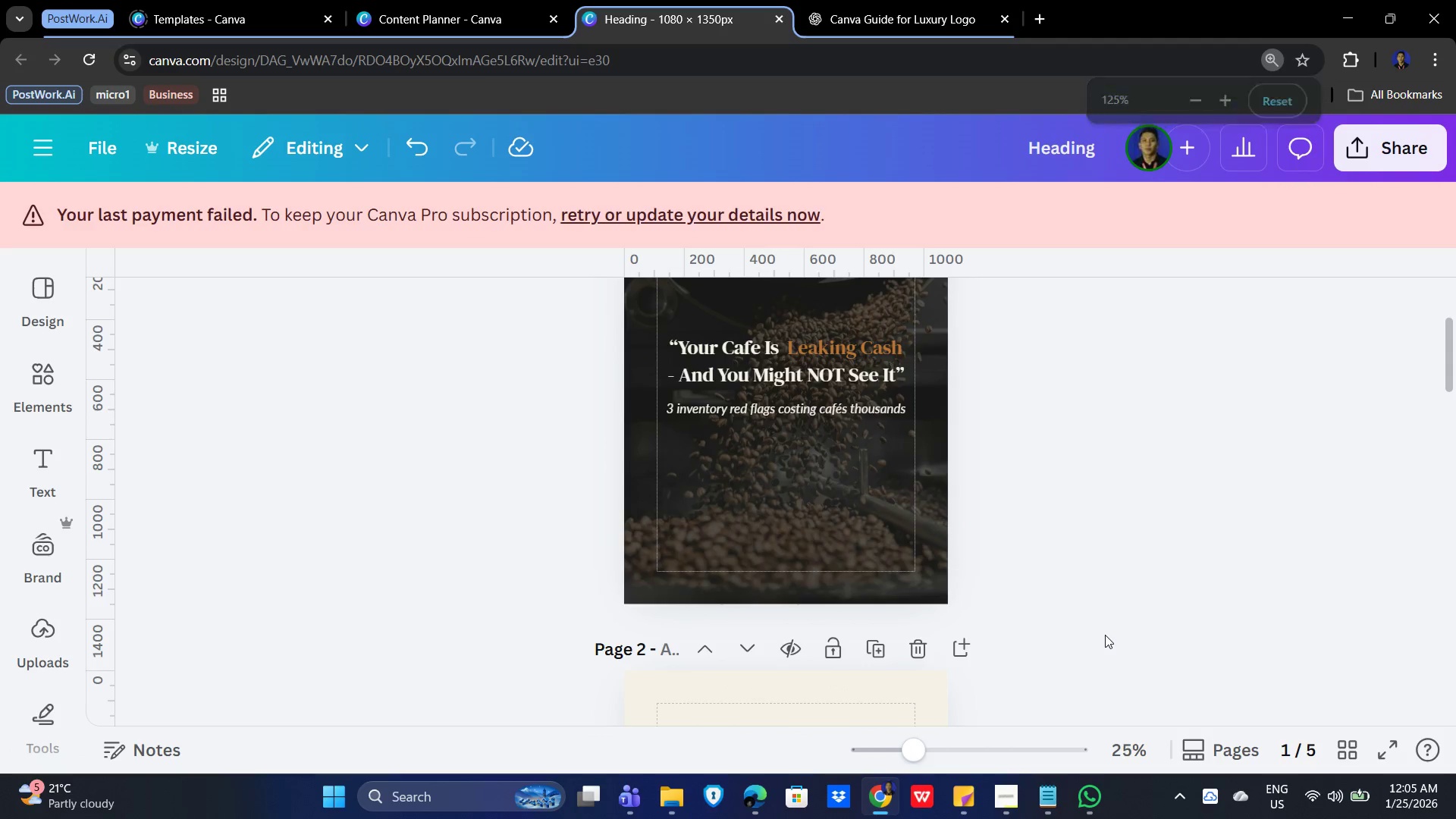 
key(Control+ControlLeft)
 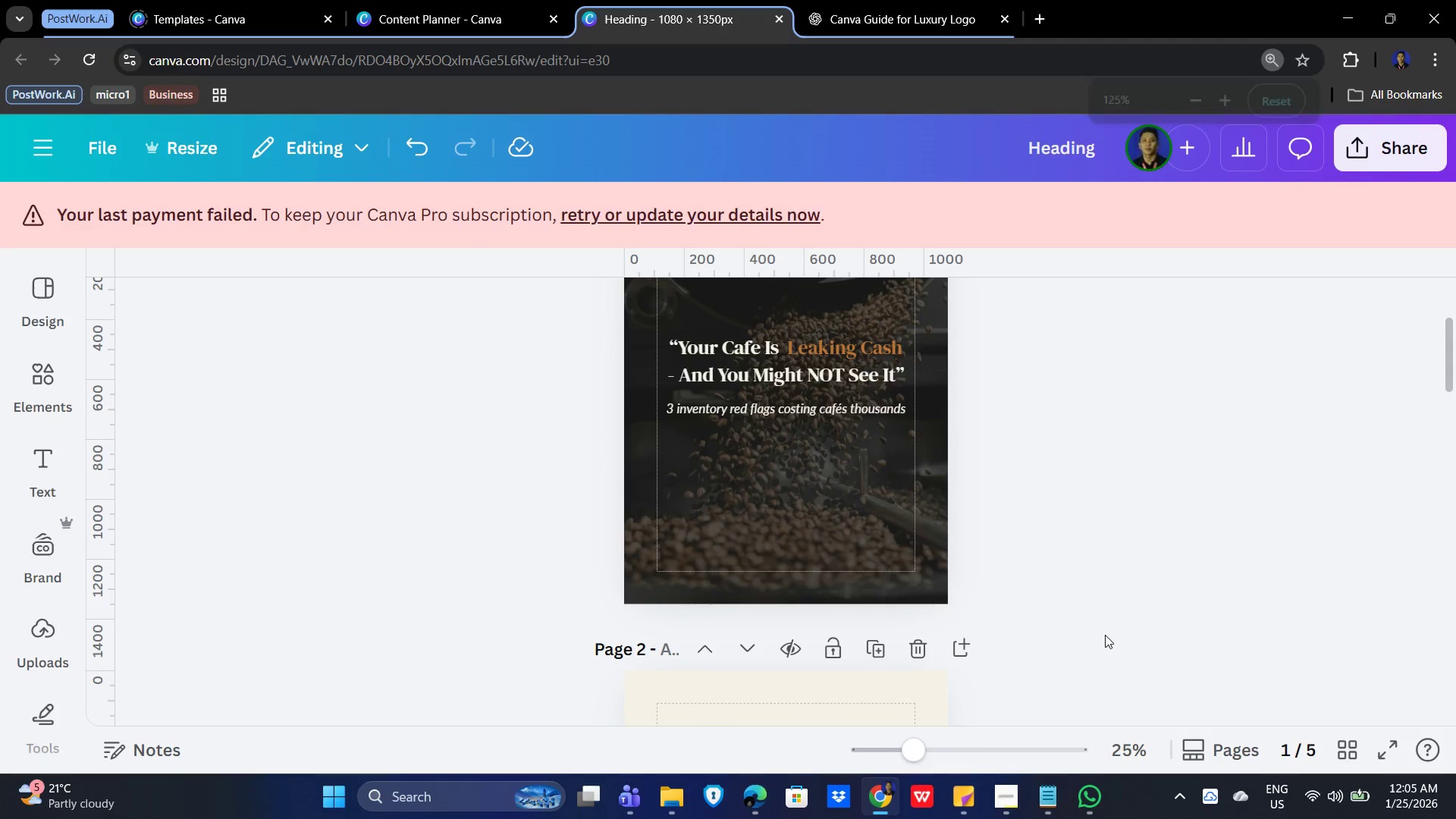 
key(Control+ControlLeft)
 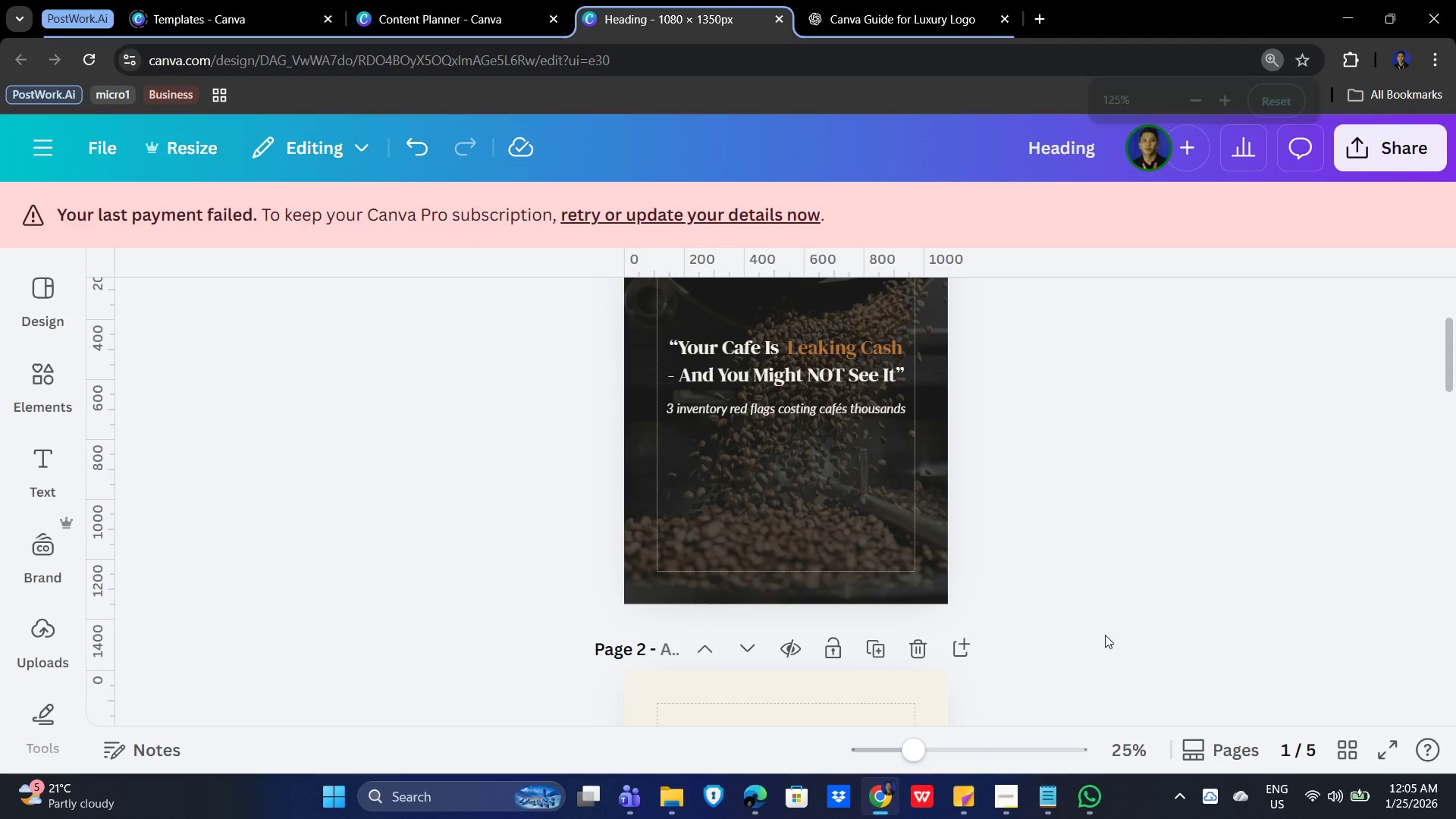 
key(Control+ControlLeft)
 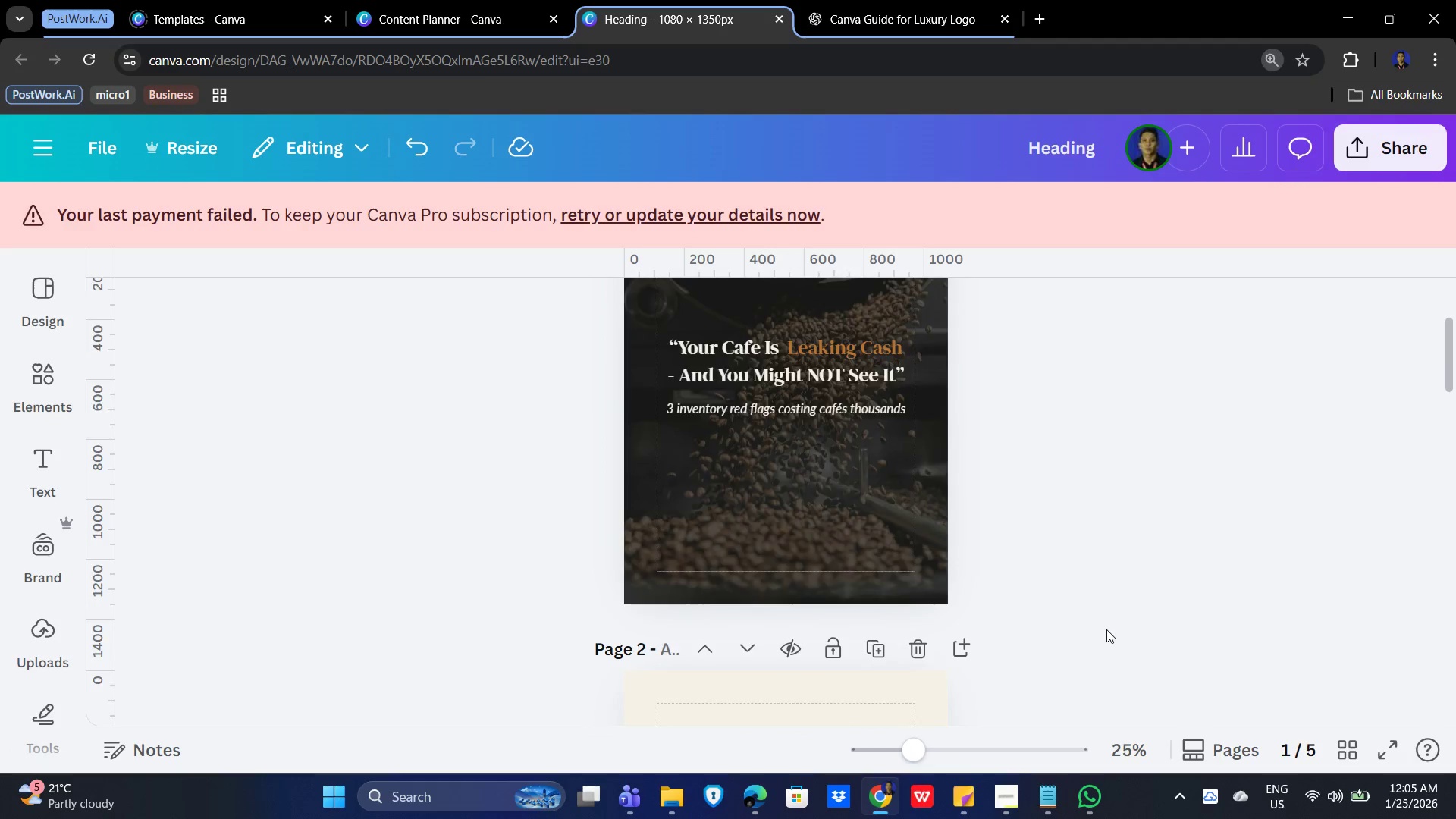 
scroll: coordinate [1105, 635], scroll_direction: up, amount: 3.0
 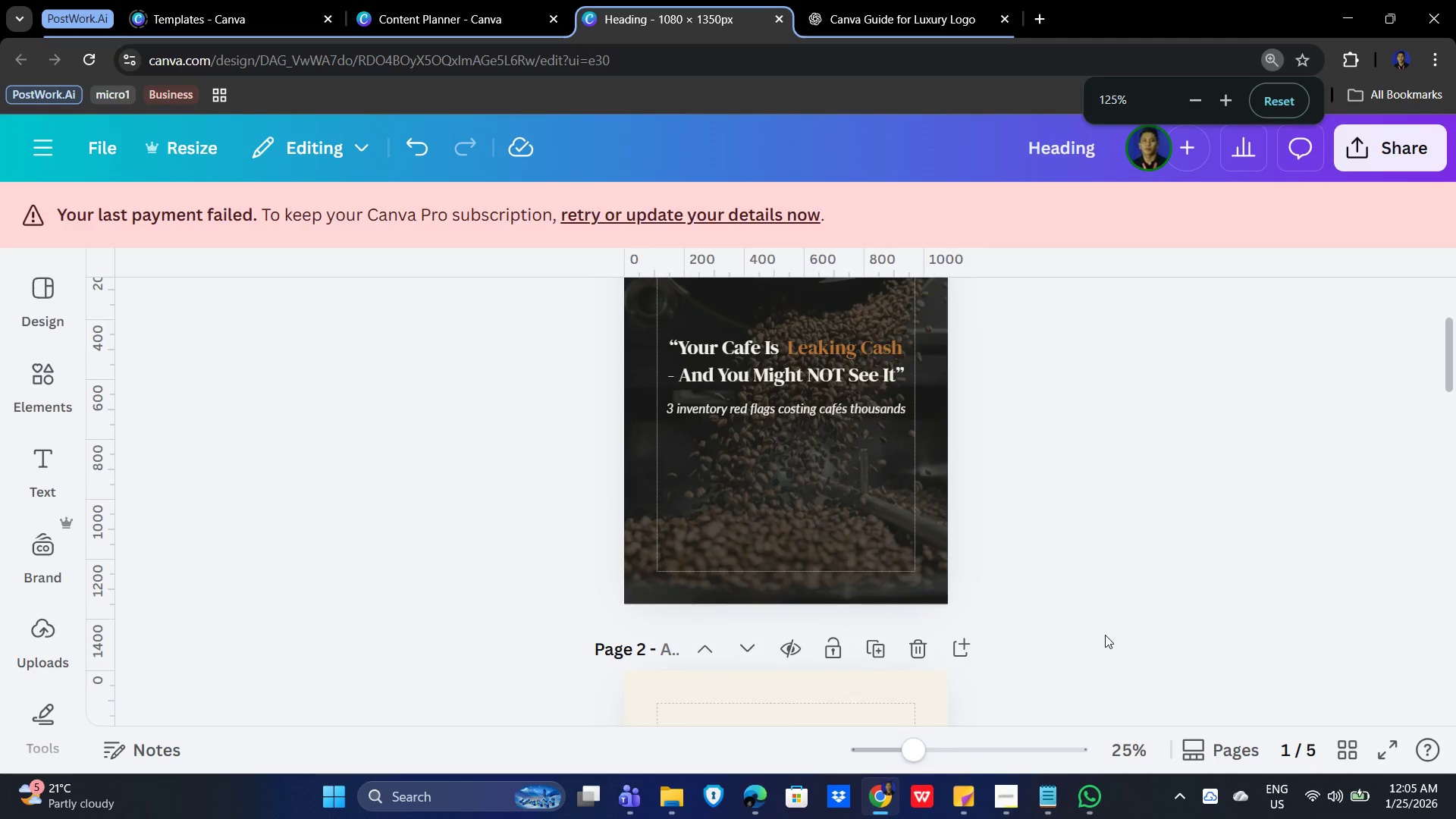 
scroll: coordinate [1106, 629], scroll_direction: down, amount: 4.0
 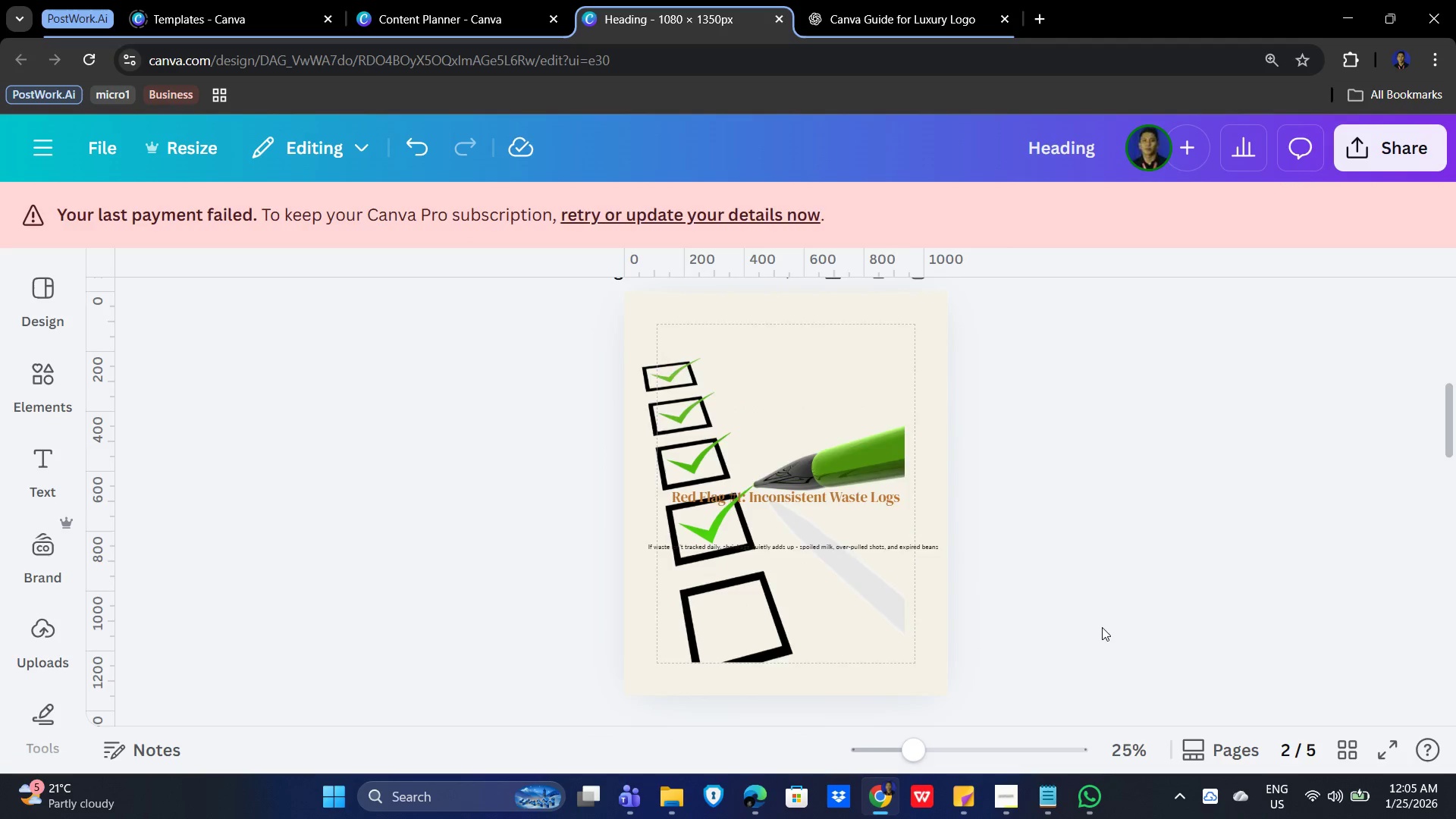 
hold_key(key=ControlLeft, duration=0.64)
scroll: coordinate [1101, 626], scroll_direction: up, amount: 1.0
 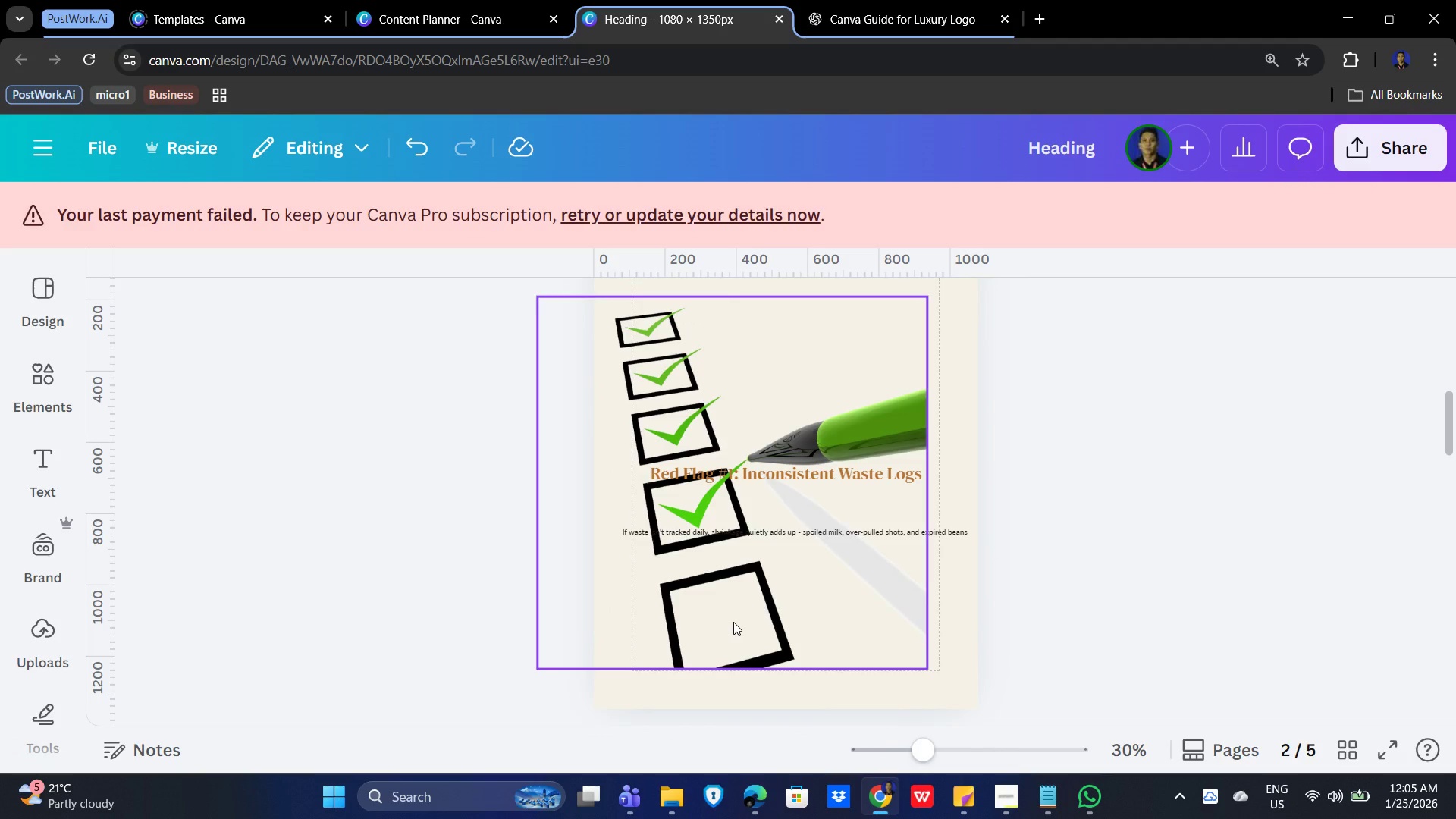 
left_click([733, 622])
 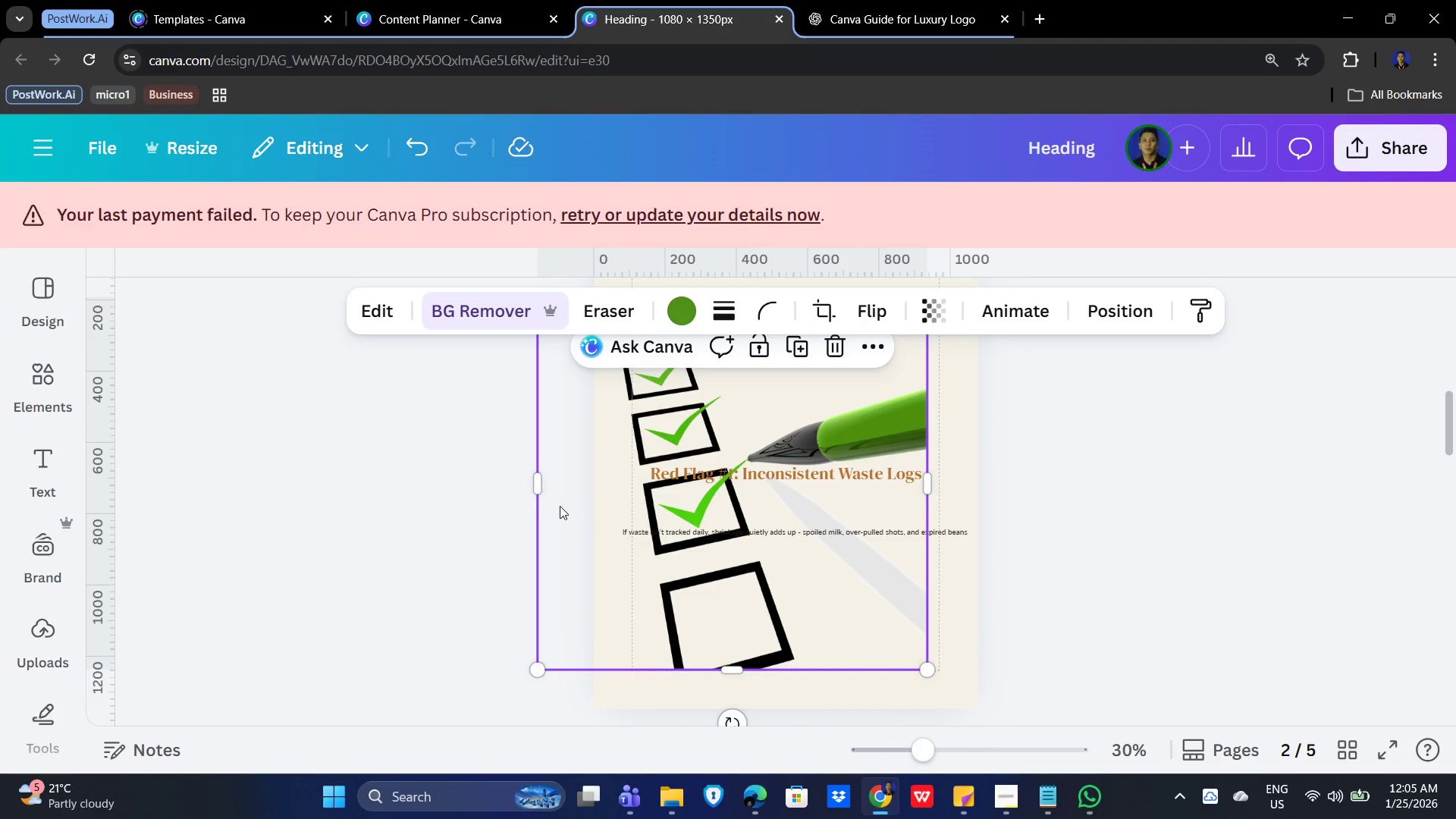 
left_click_drag(start_coordinate=[535, 488], to_coordinate=[591, 494])
 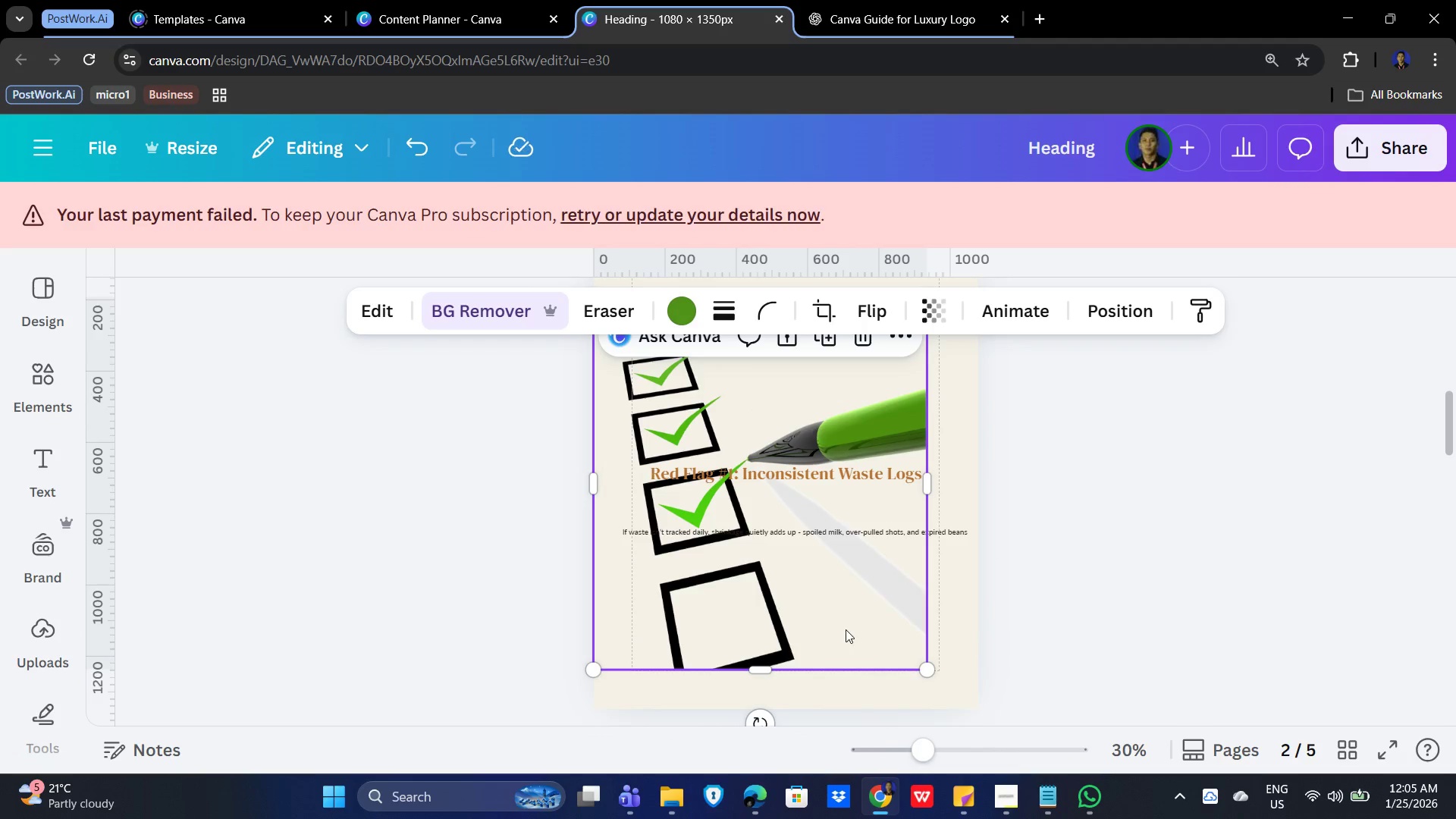 
scroll: coordinate [849, 629], scroll_direction: up, amount: 2.0
 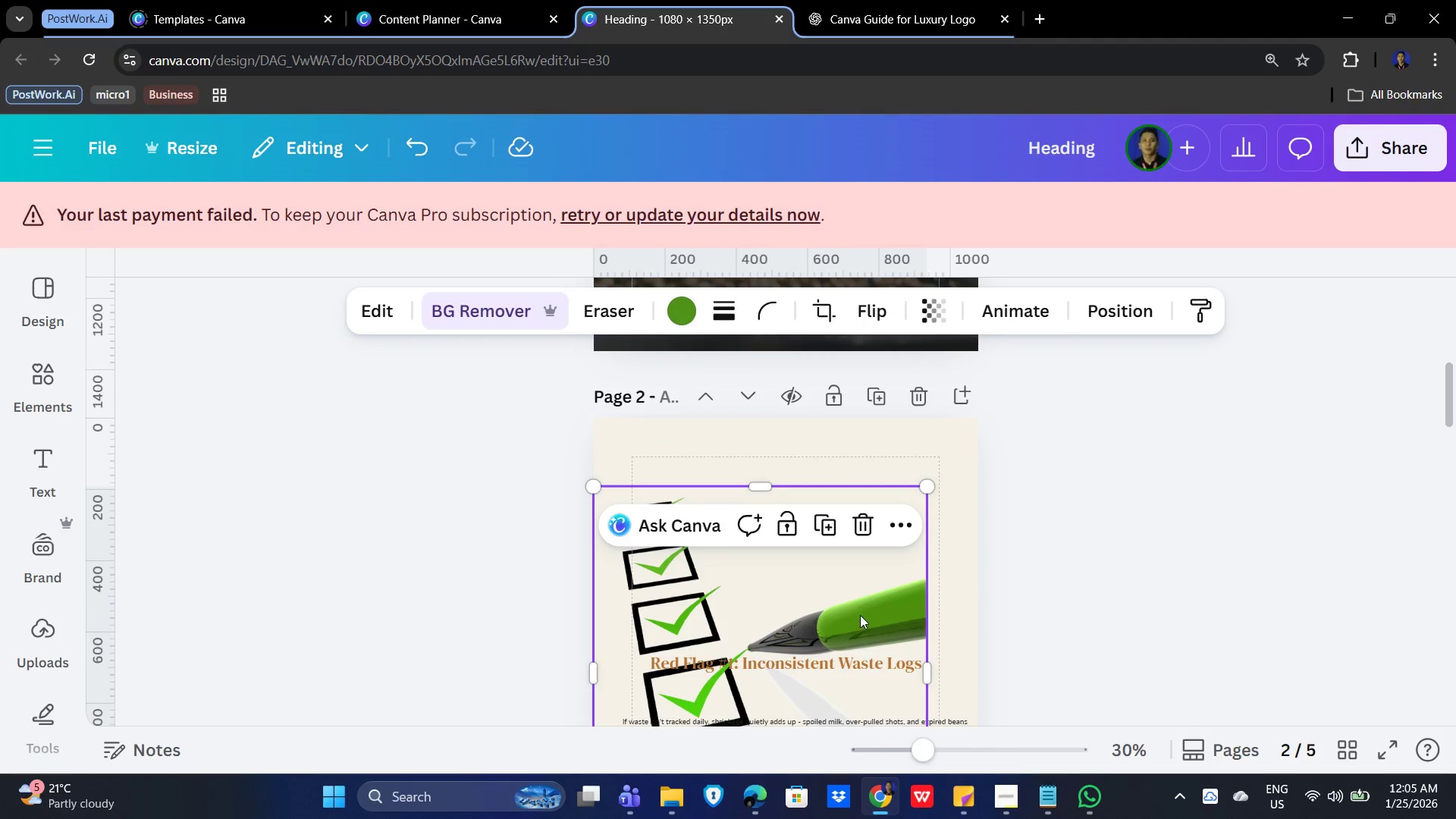 
scroll: coordinate [864, 615], scroll_direction: down, amount: 4.0
 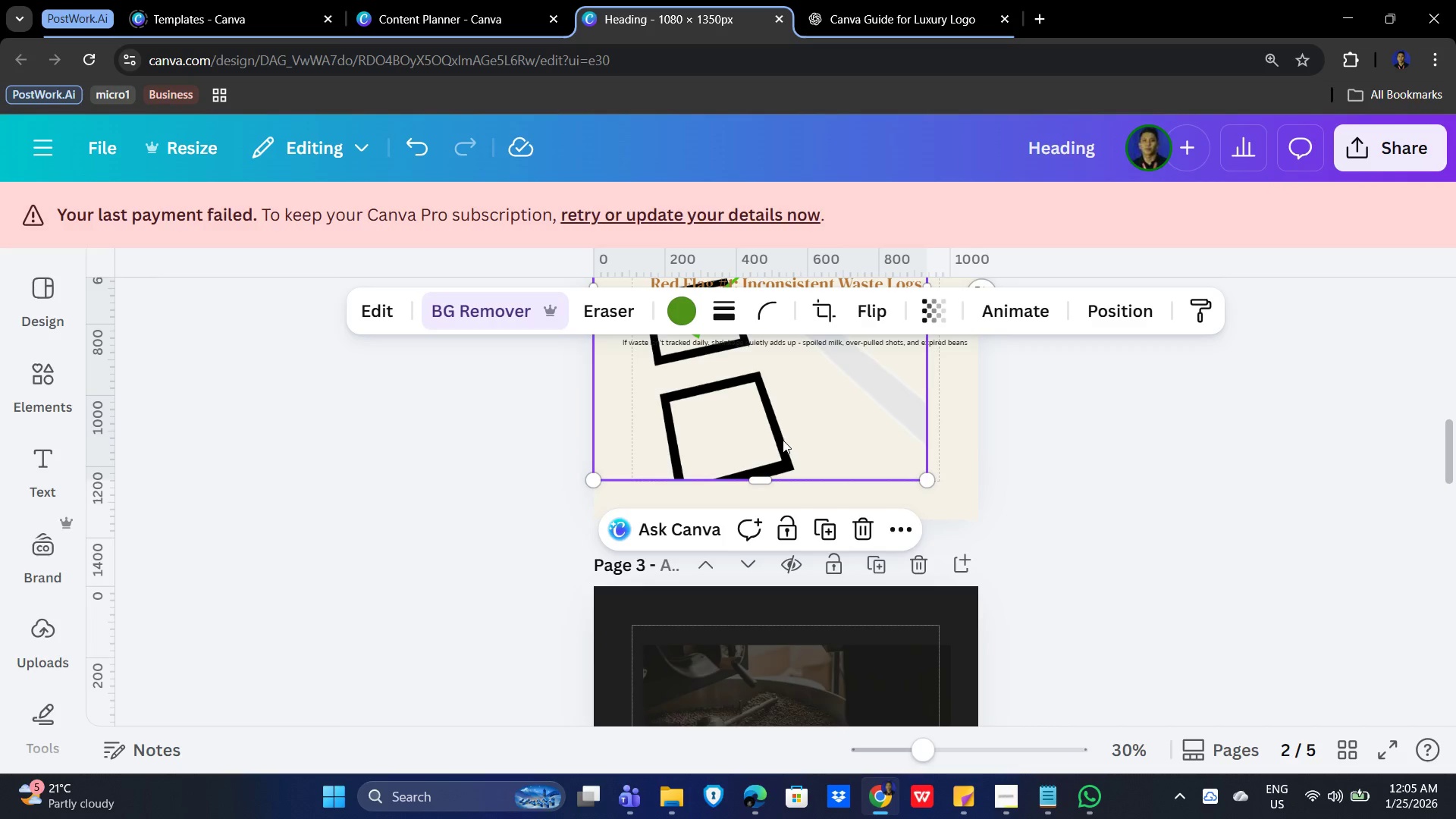 
left_click_drag(start_coordinate=[741, 432], to_coordinate=[737, 466])
 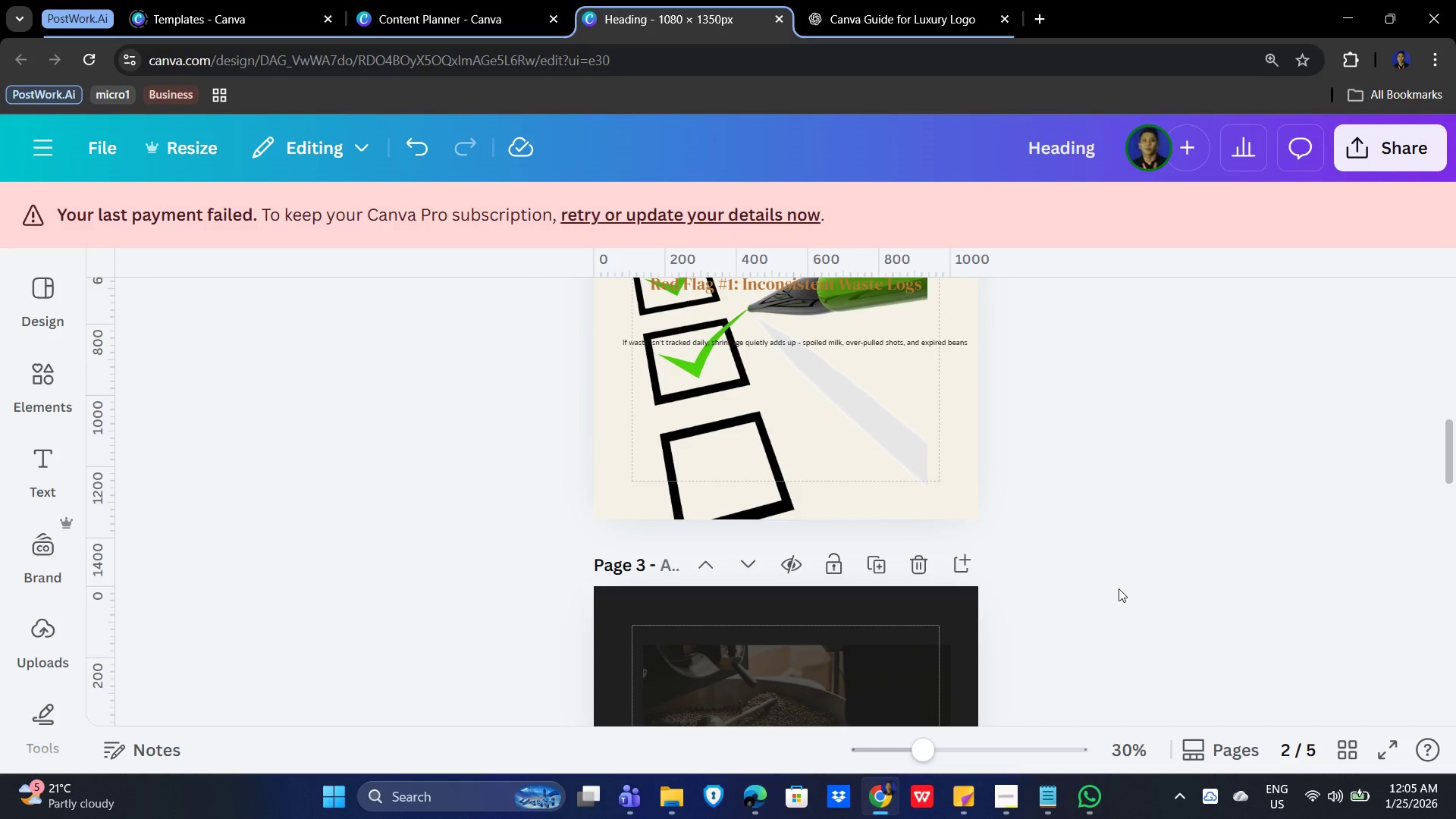 
scroll: coordinate [1119, 589], scroll_direction: up, amount: 2.0
 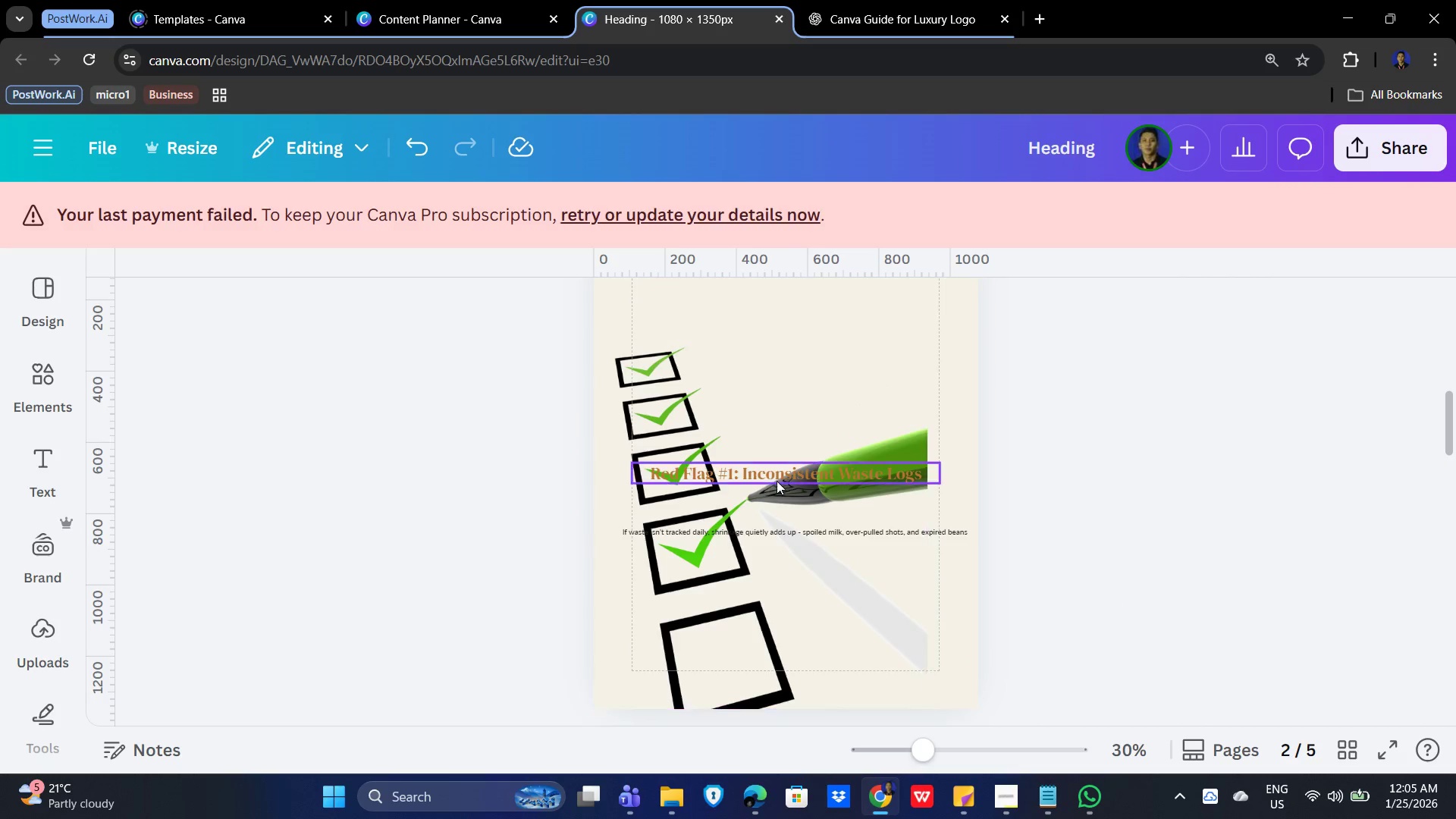 
left_click_drag(start_coordinate=[779, 475], to_coordinate=[781, 328])
 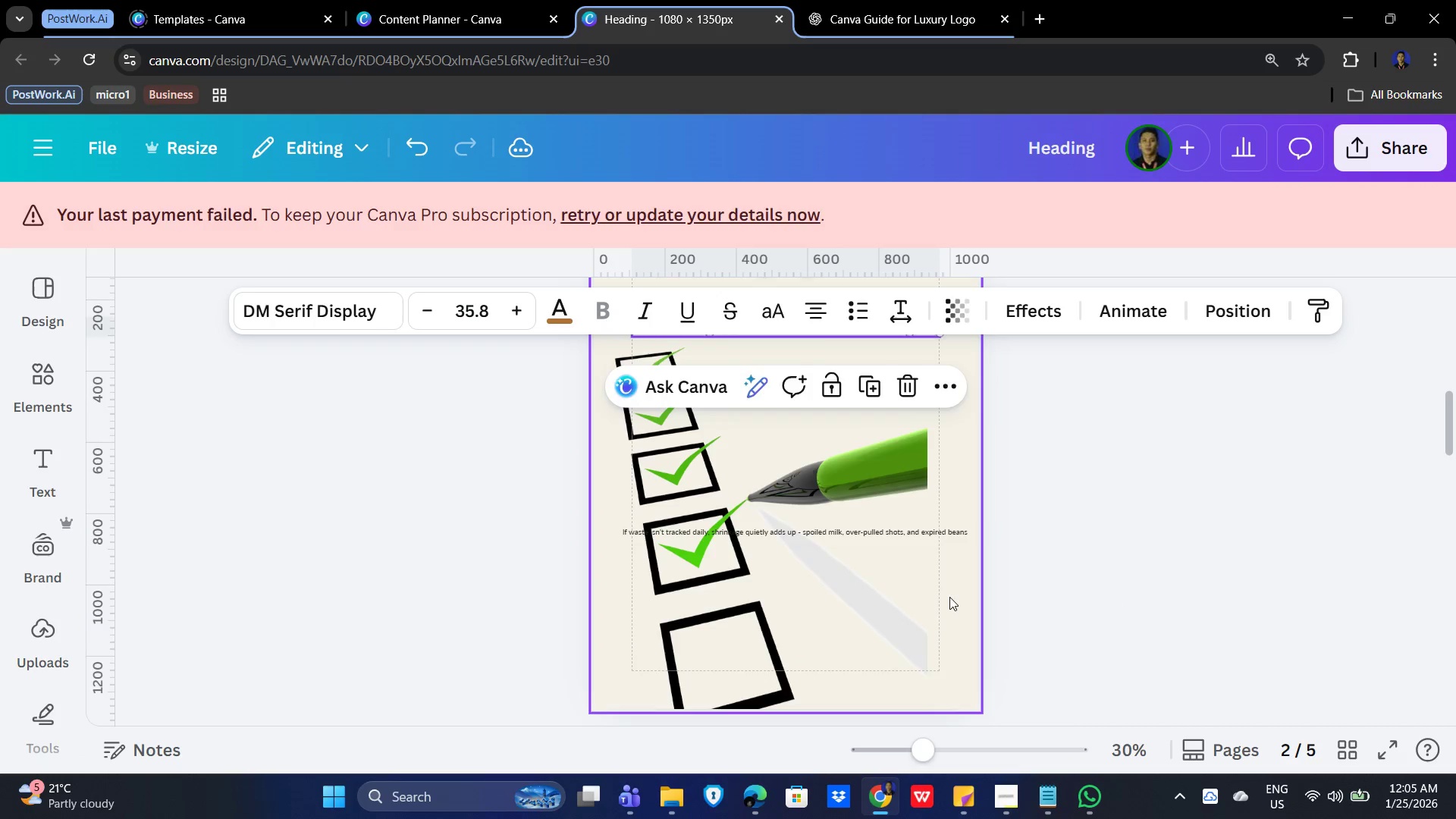 
scroll: coordinate [941, 605], scroll_direction: up, amount: 2.0
 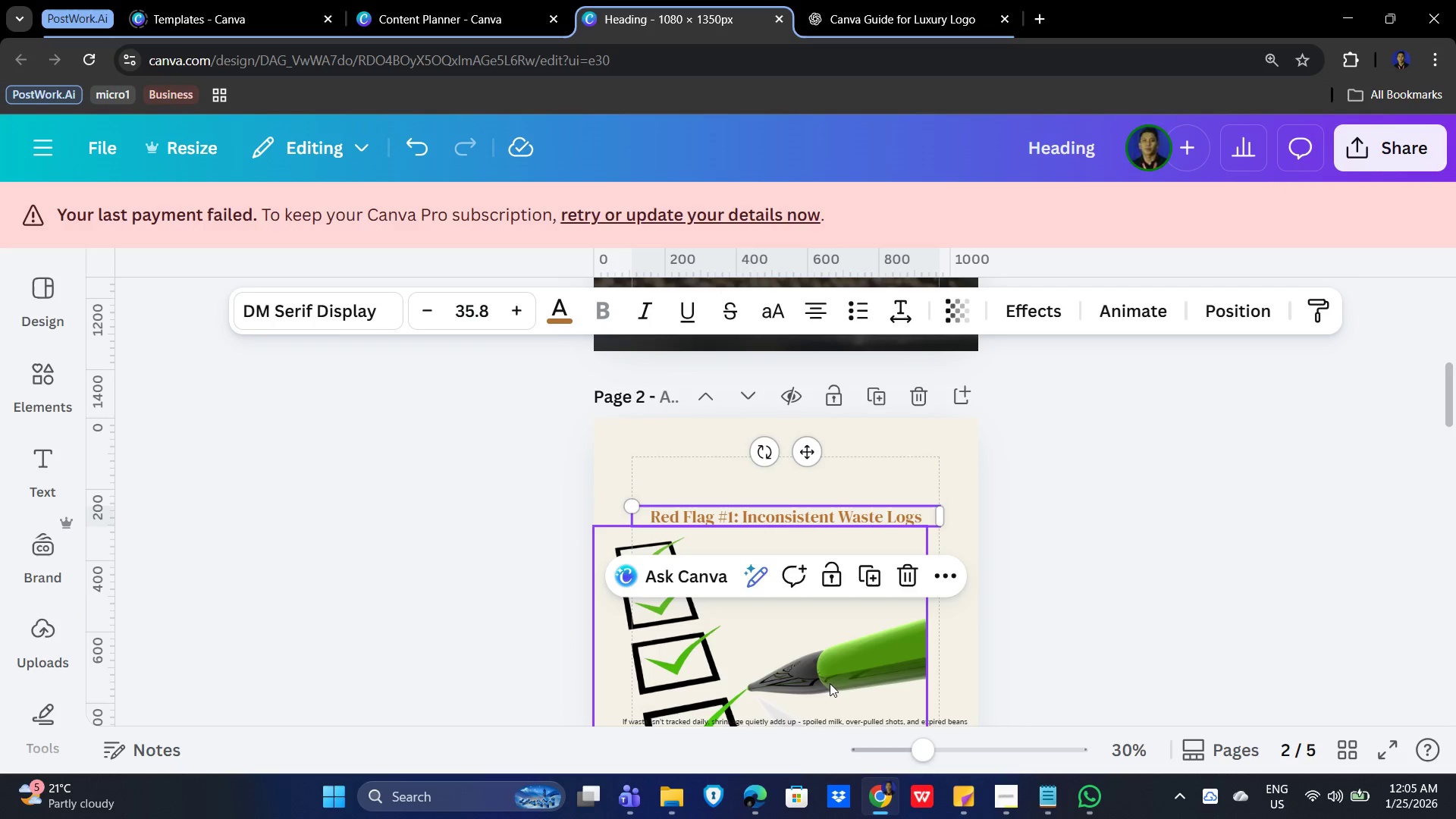 
scroll: coordinate [851, 638], scroll_direction: down, amount: 1.0
 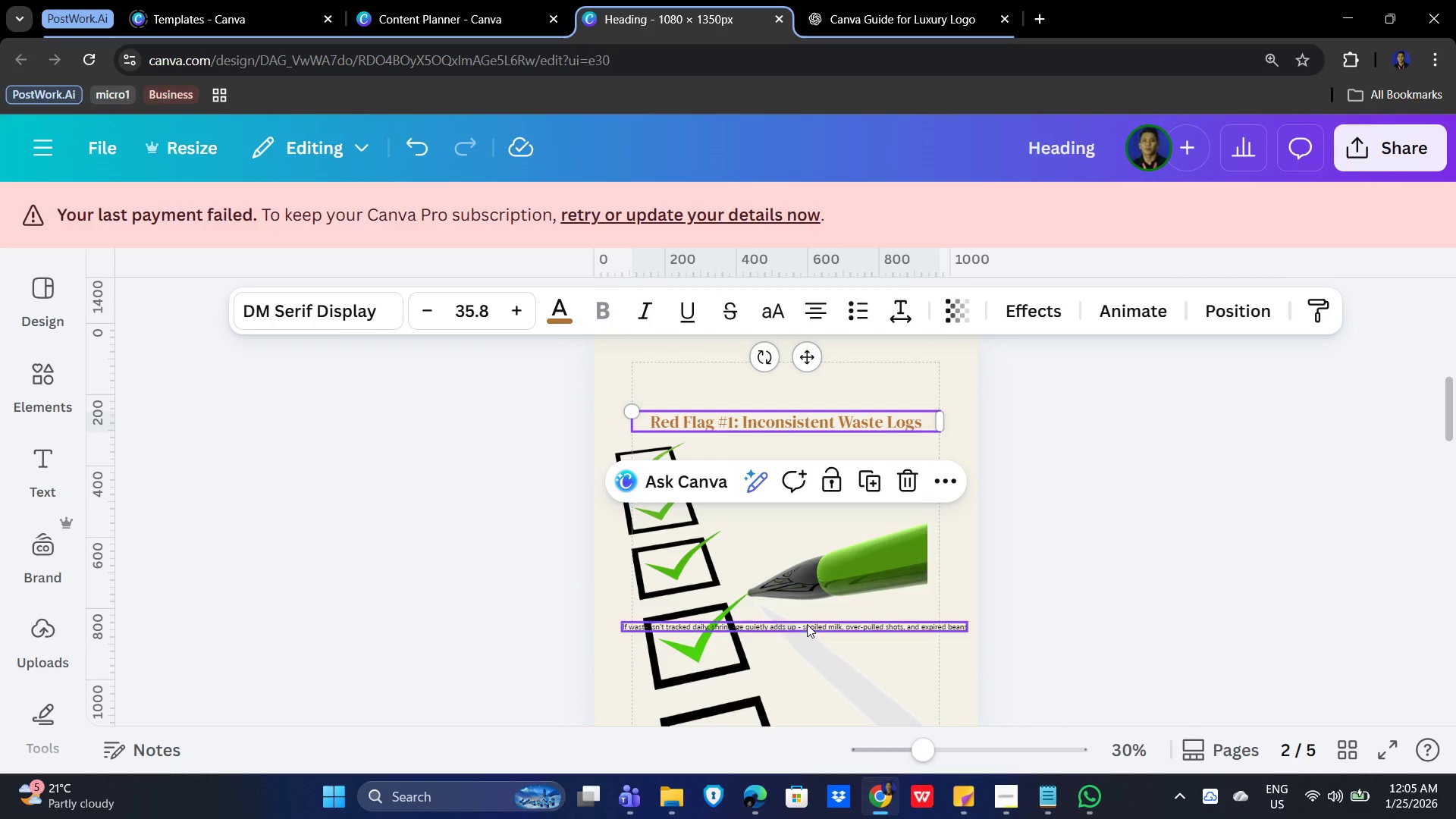 
left_click_drag(start_coordinate=[805, 623], to_coordinate=[803, 459])
 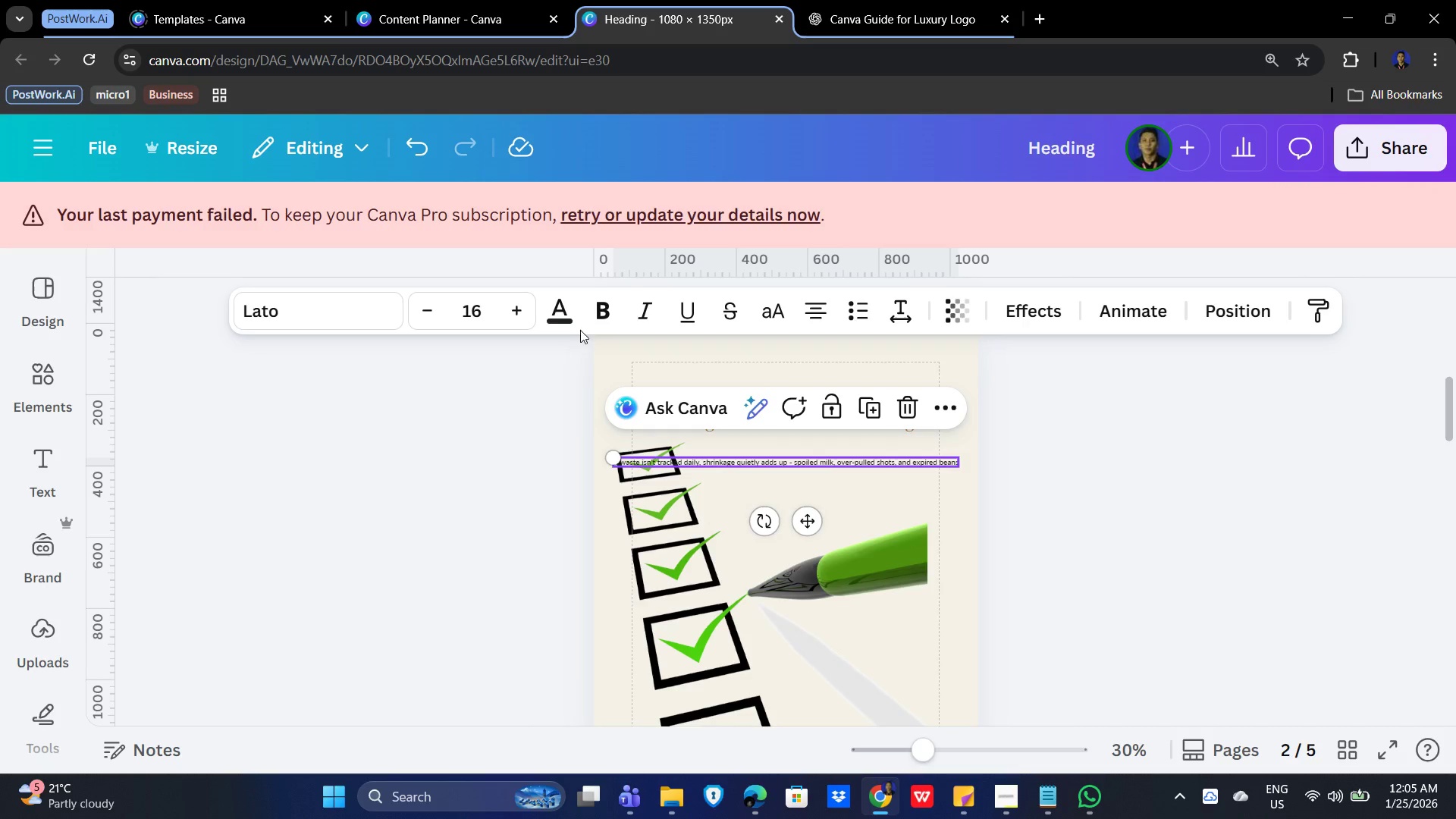 
double_click([510, 307])
 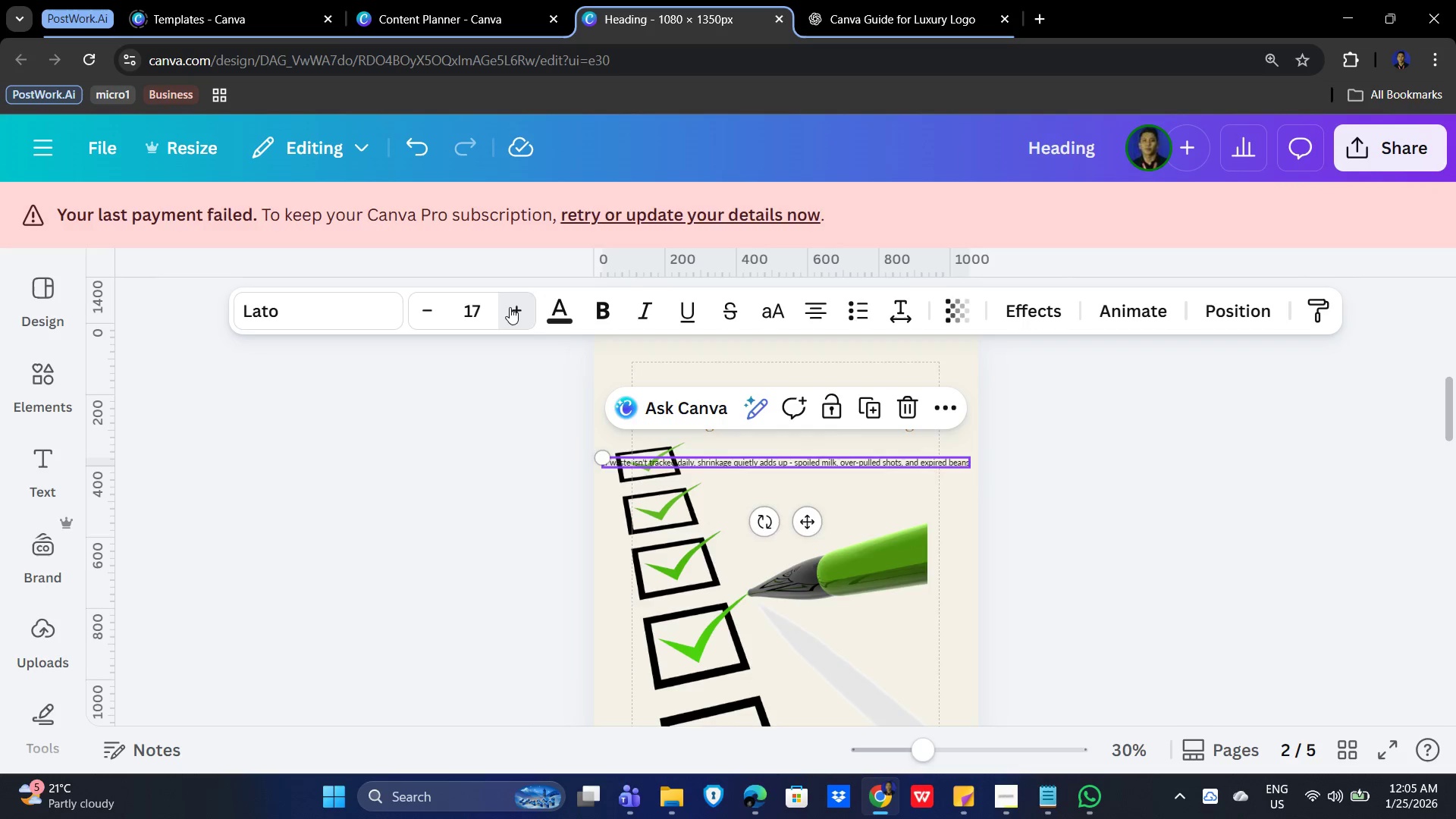 
triple_click([510, 307])
 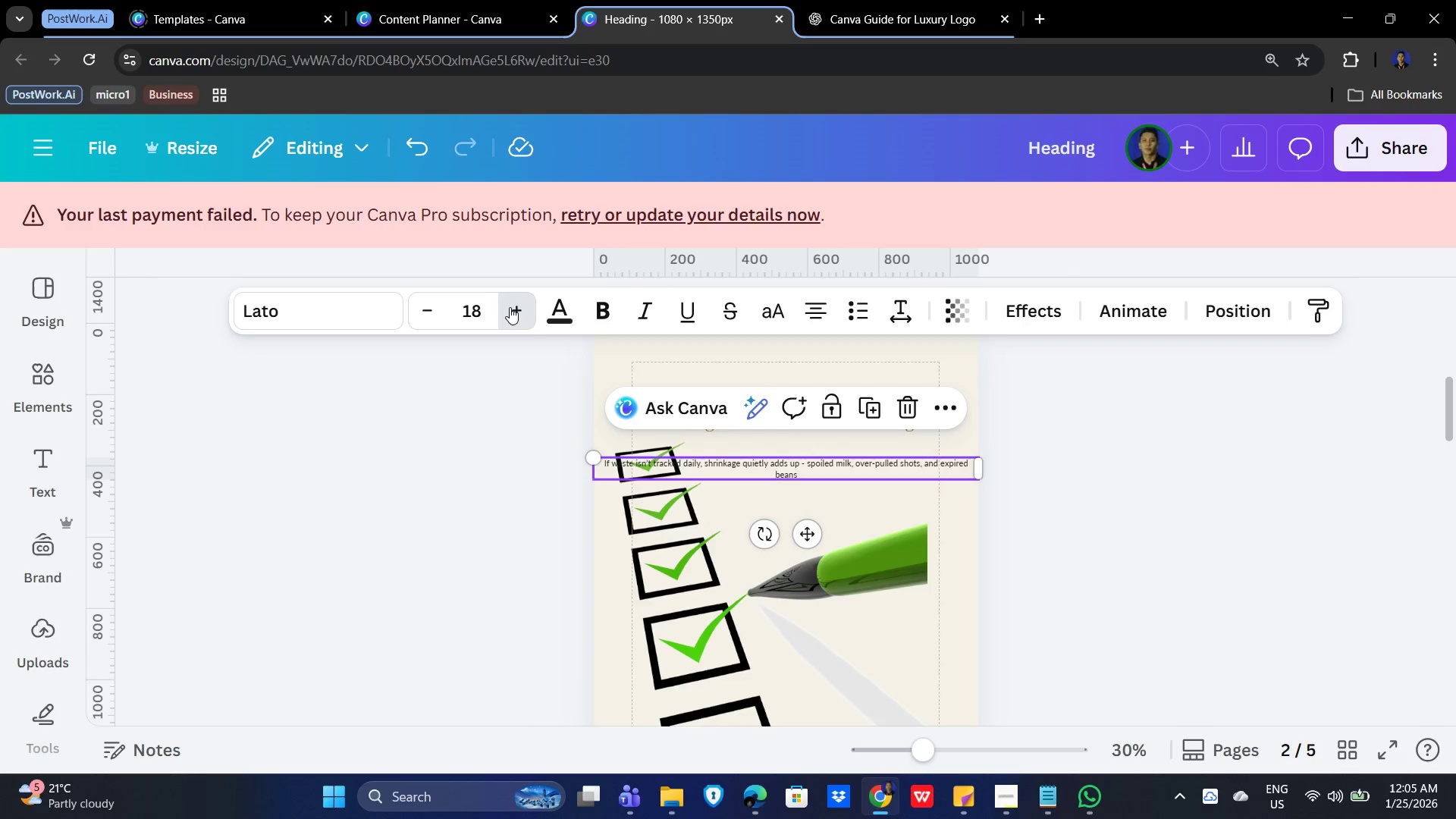 
triple_click([510, 307])
 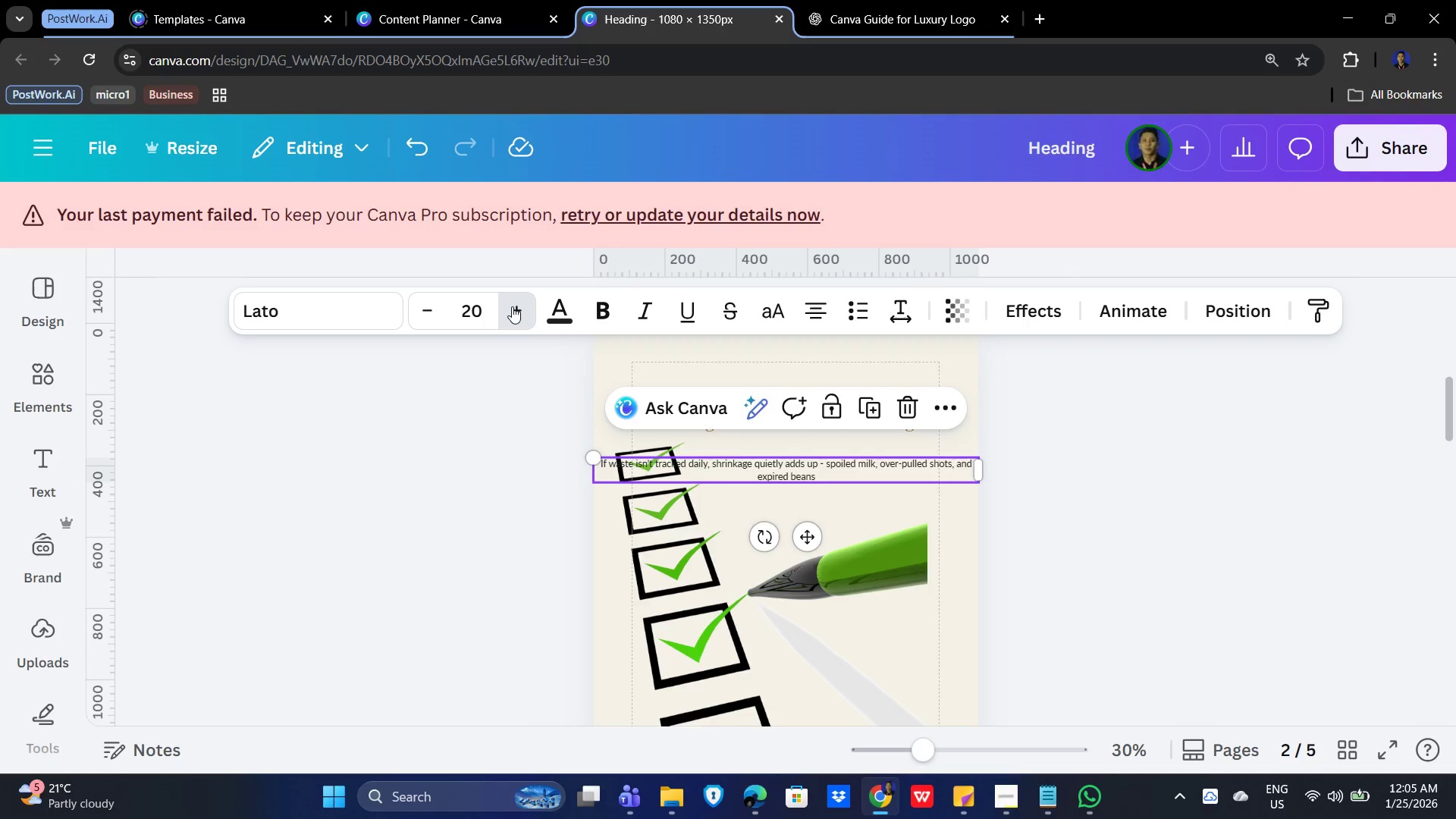 
triple_click([513, 306])
 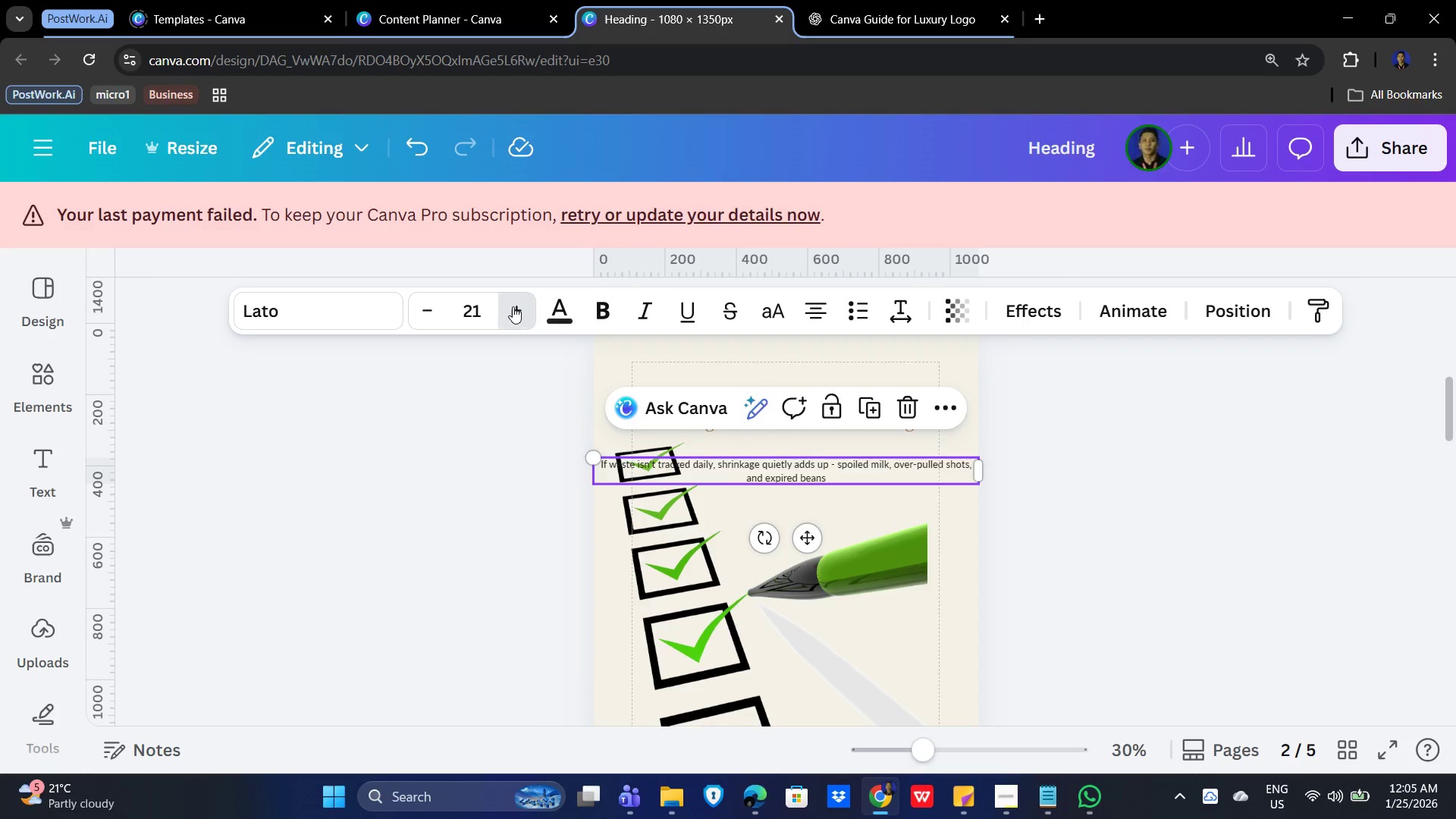 
triple_click([513, 306])
 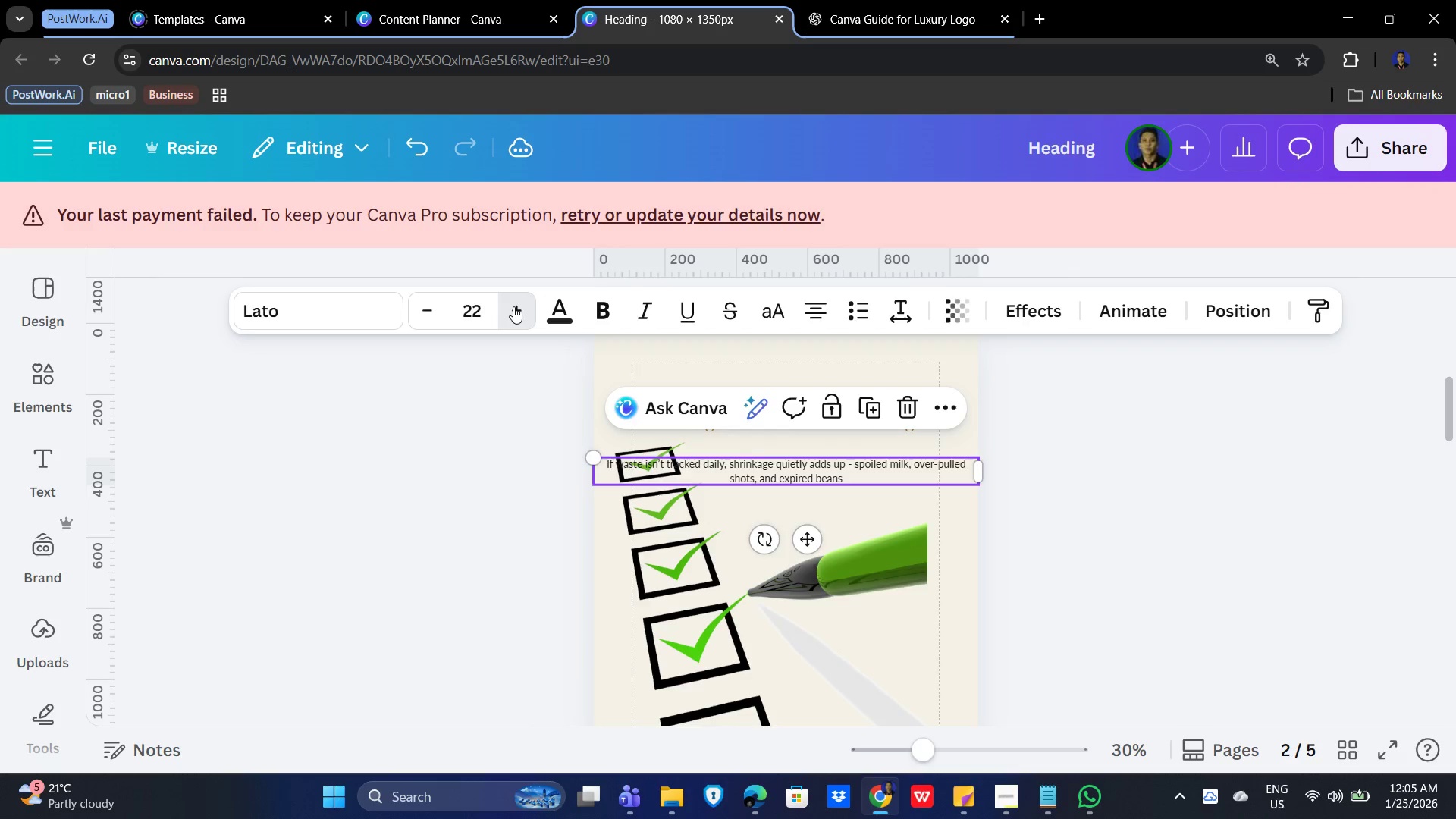 
triple_click([513, 306])
 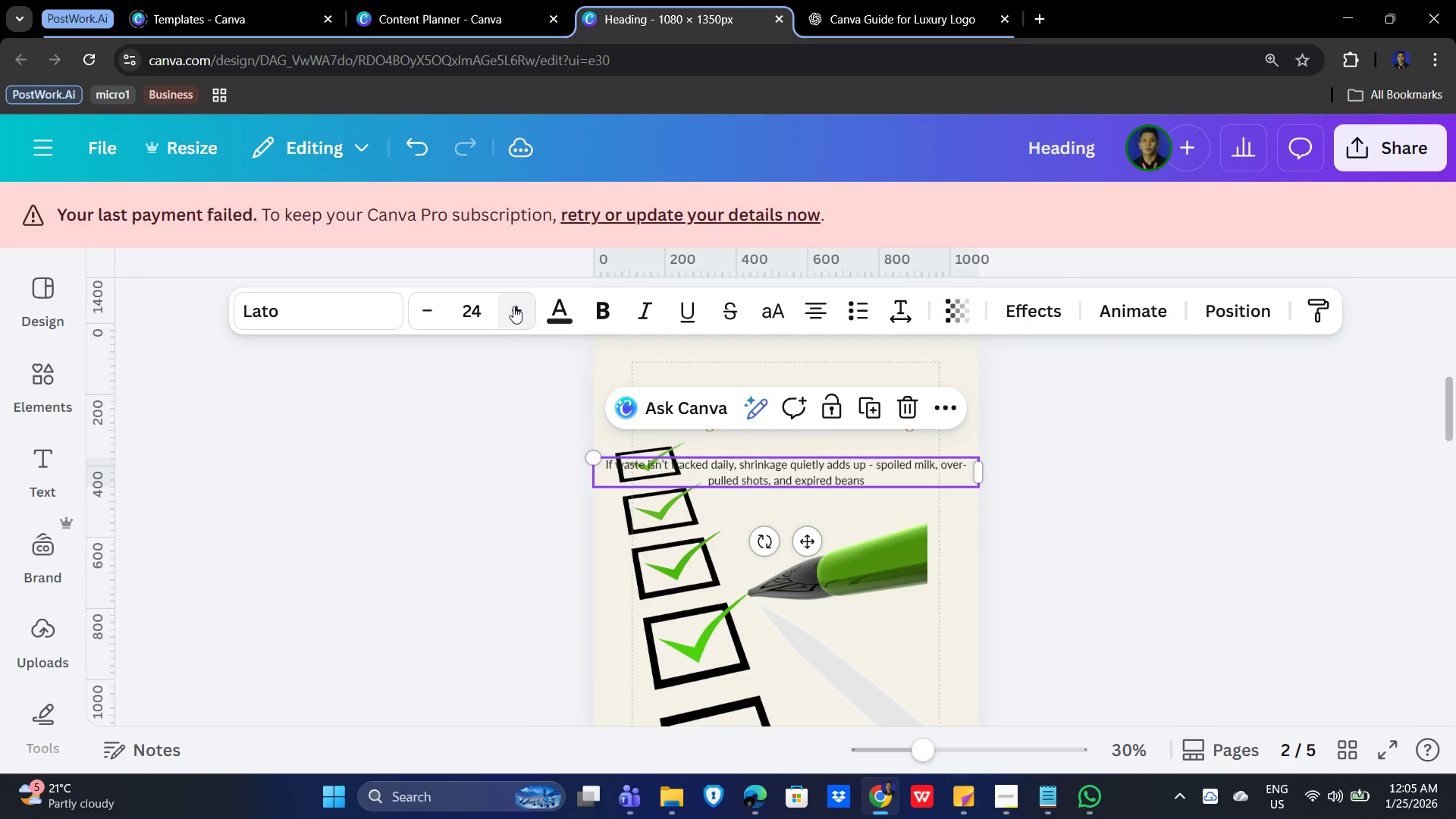 
triple_click([513, 306])
 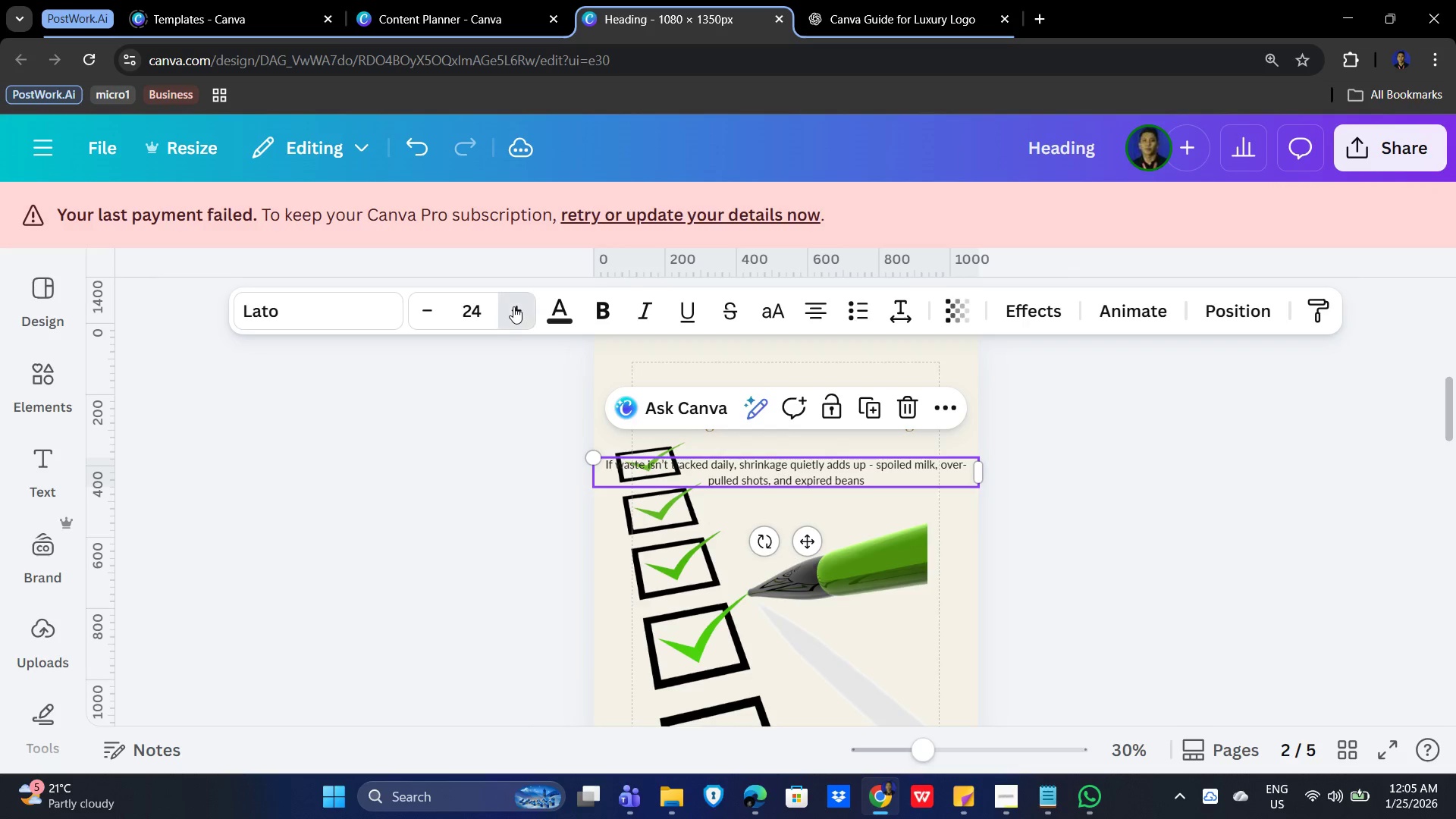 
triple_click([513, 306])
 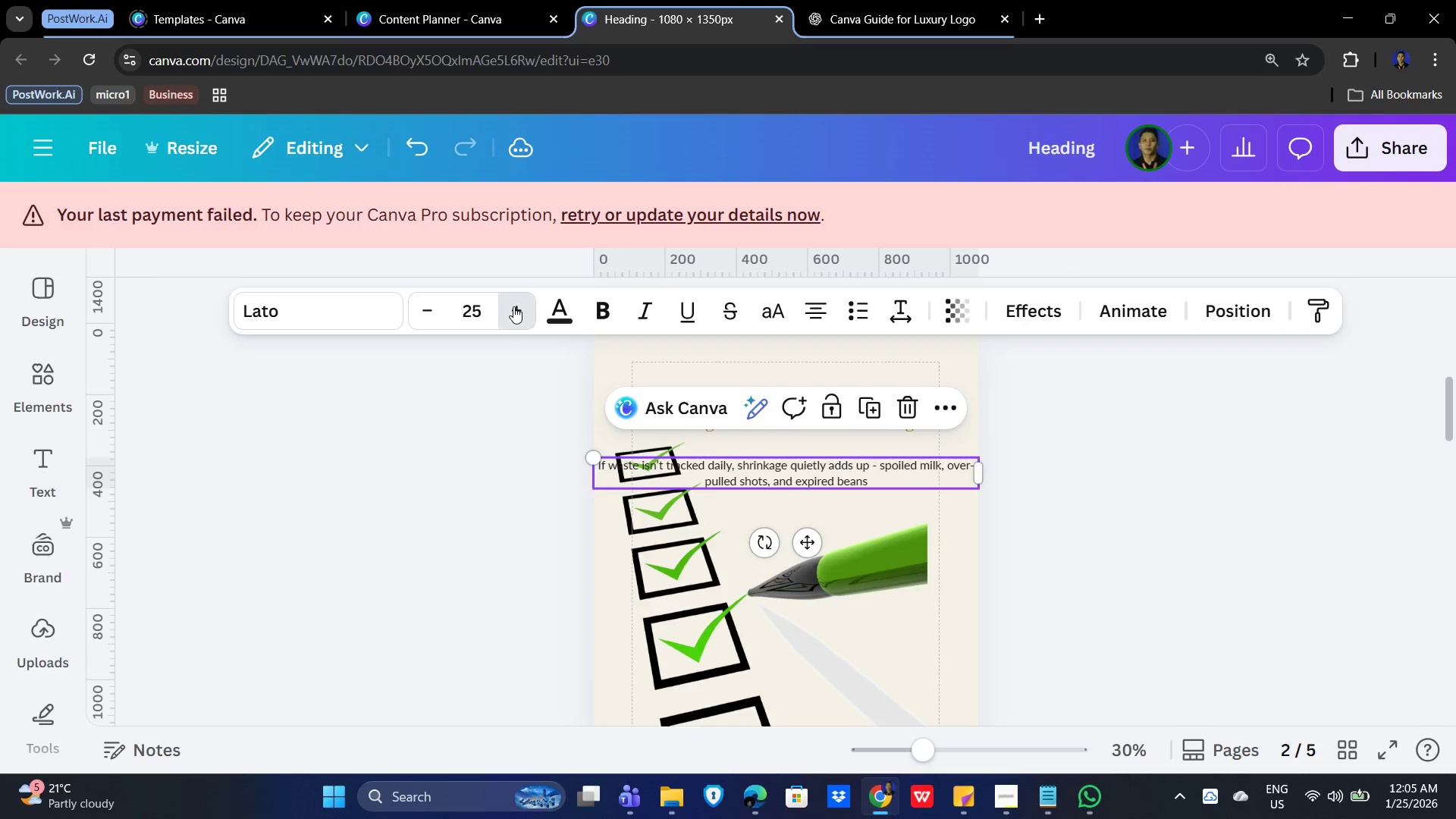 
triple_click([513, 306])
 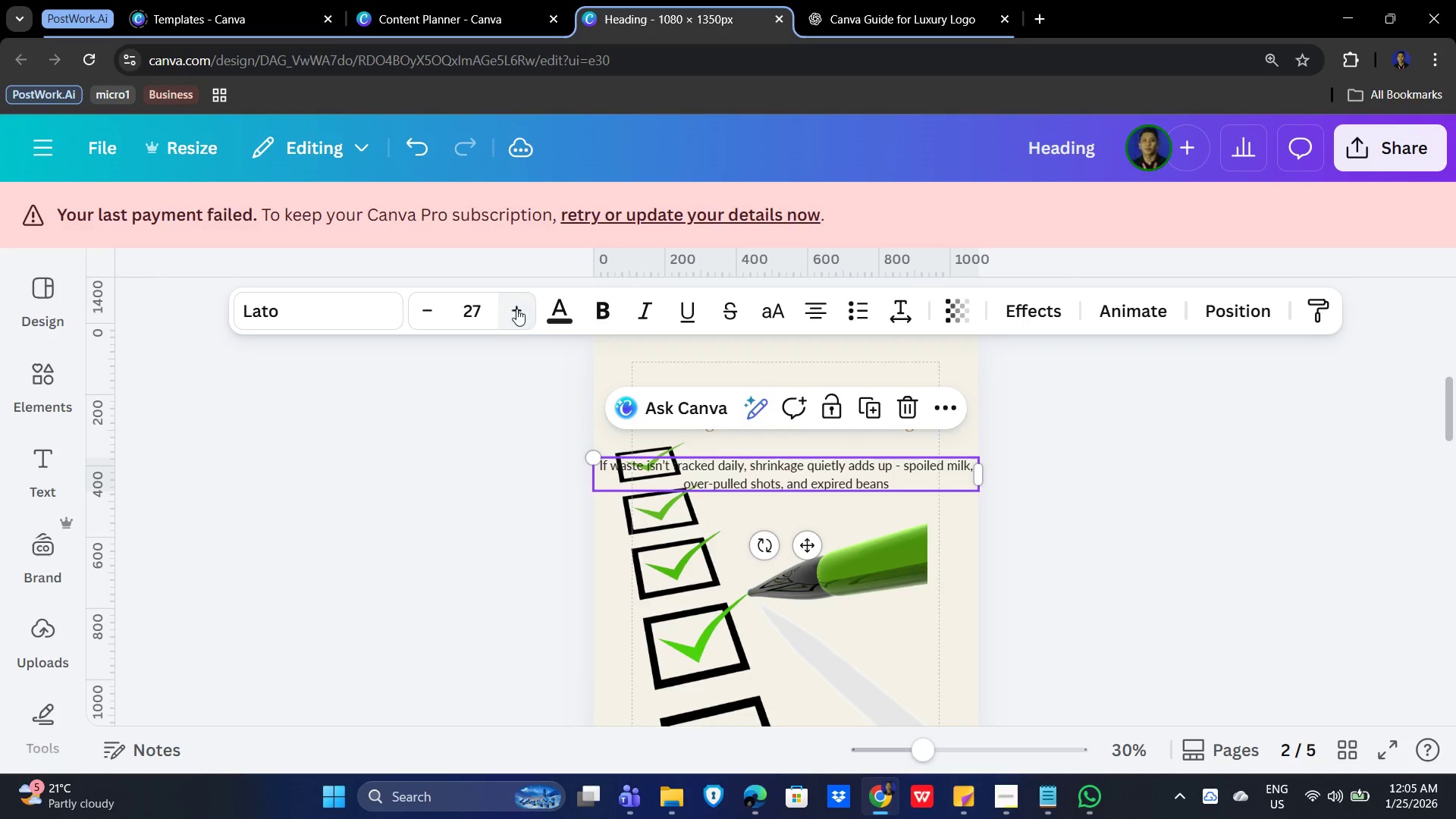 
triple_click([518, 309])
 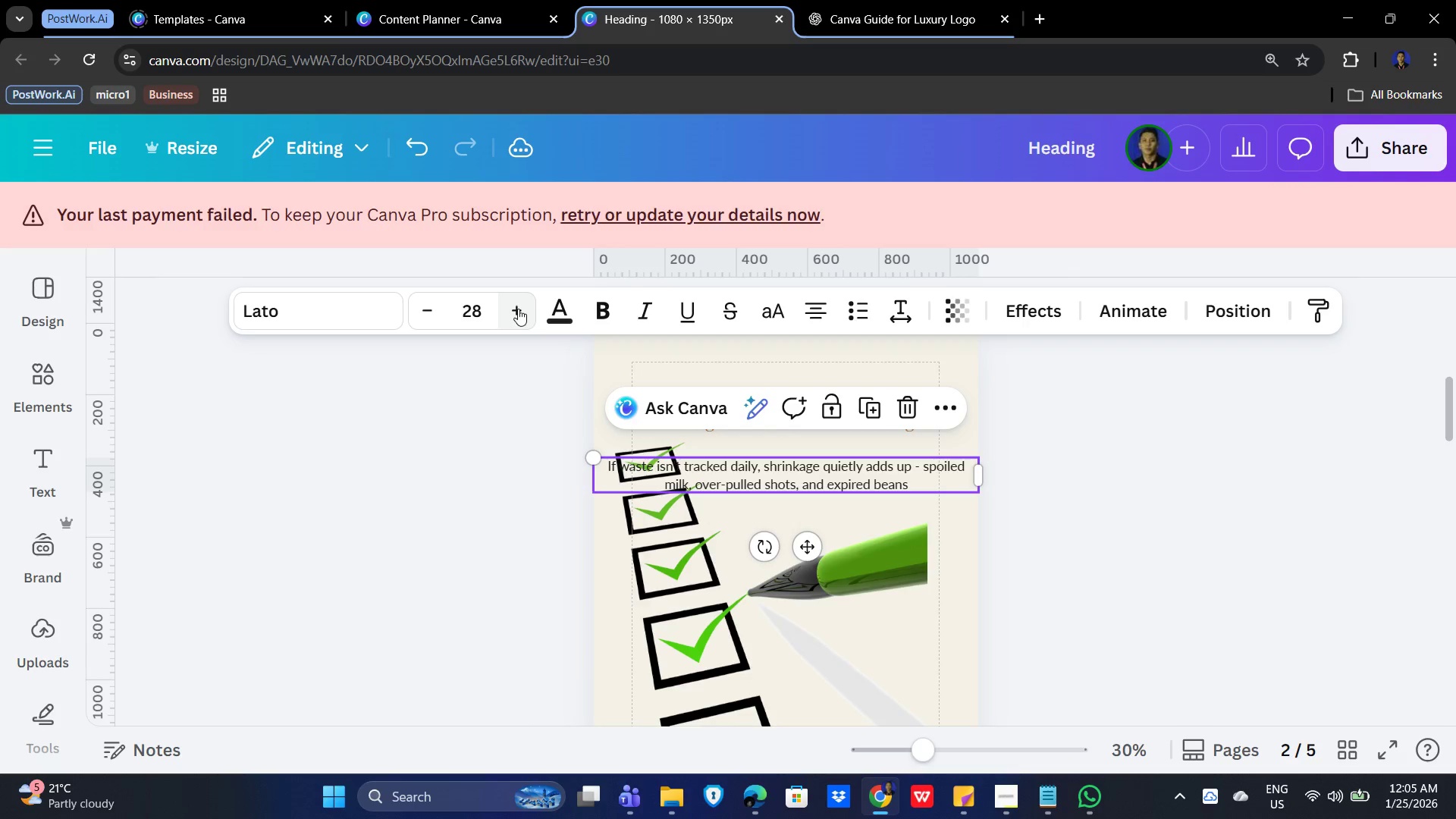 
left_click([518, 309])
 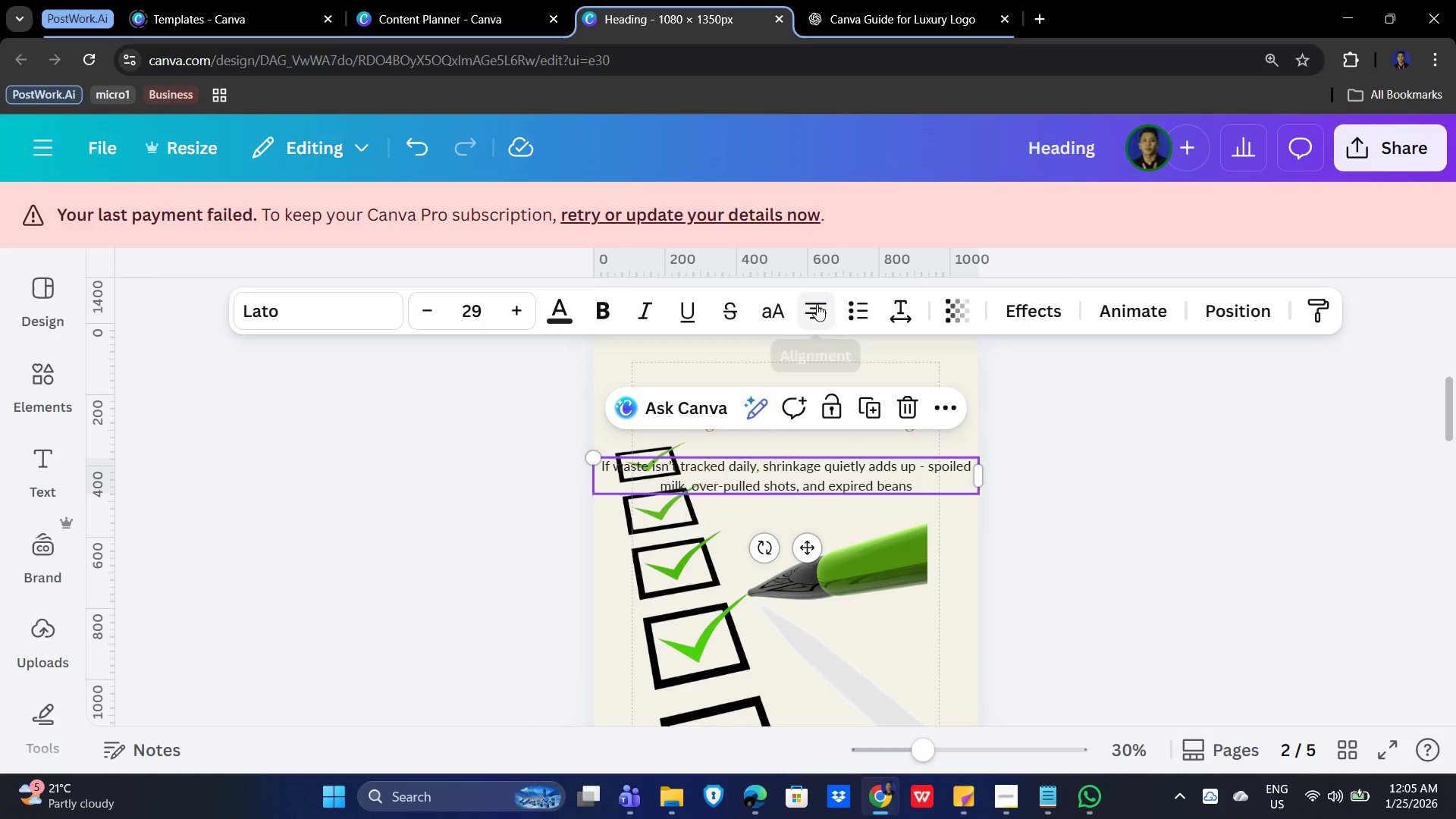 
left_click([816, 303])
 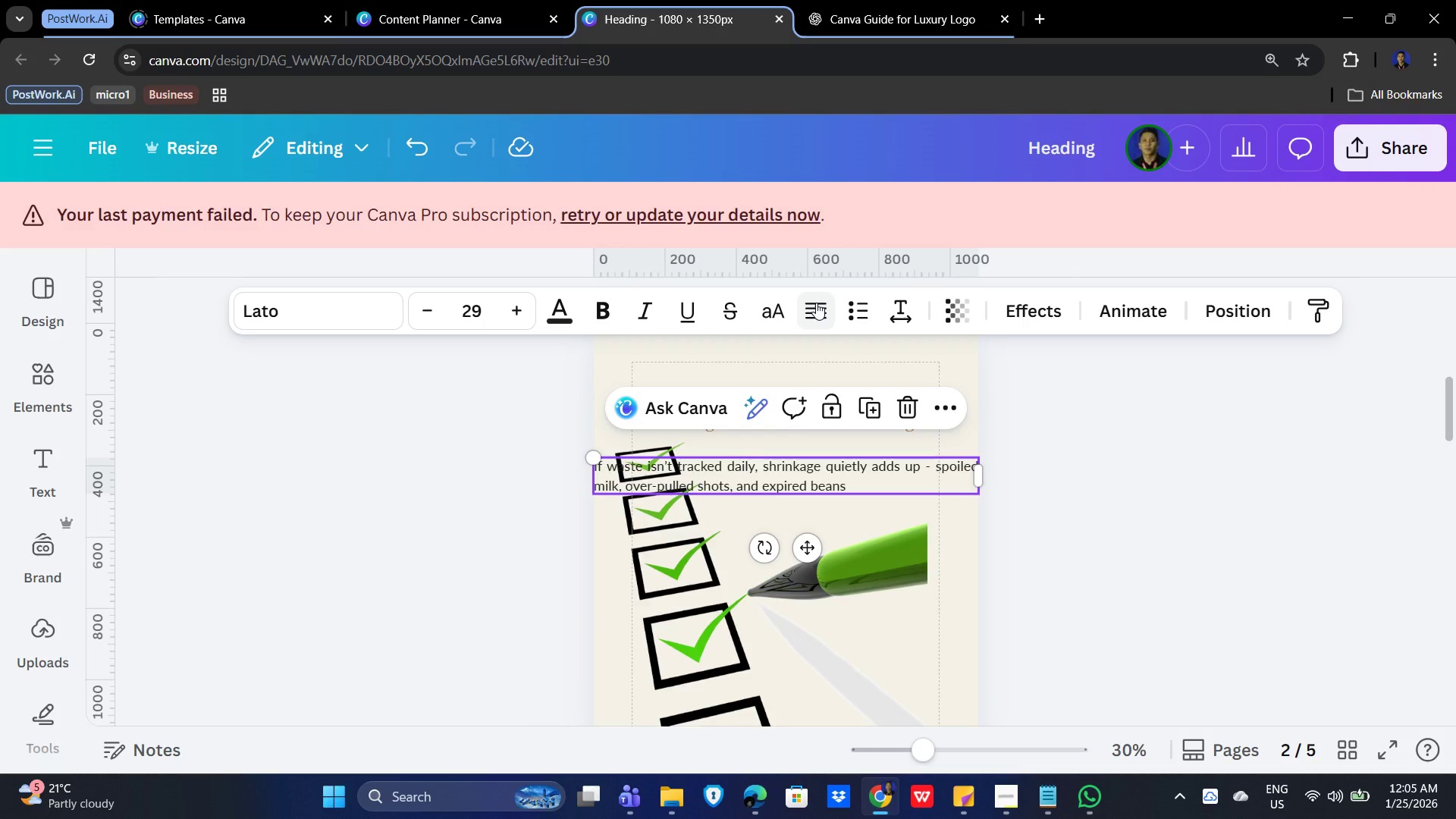 
left_click([816, 303])
 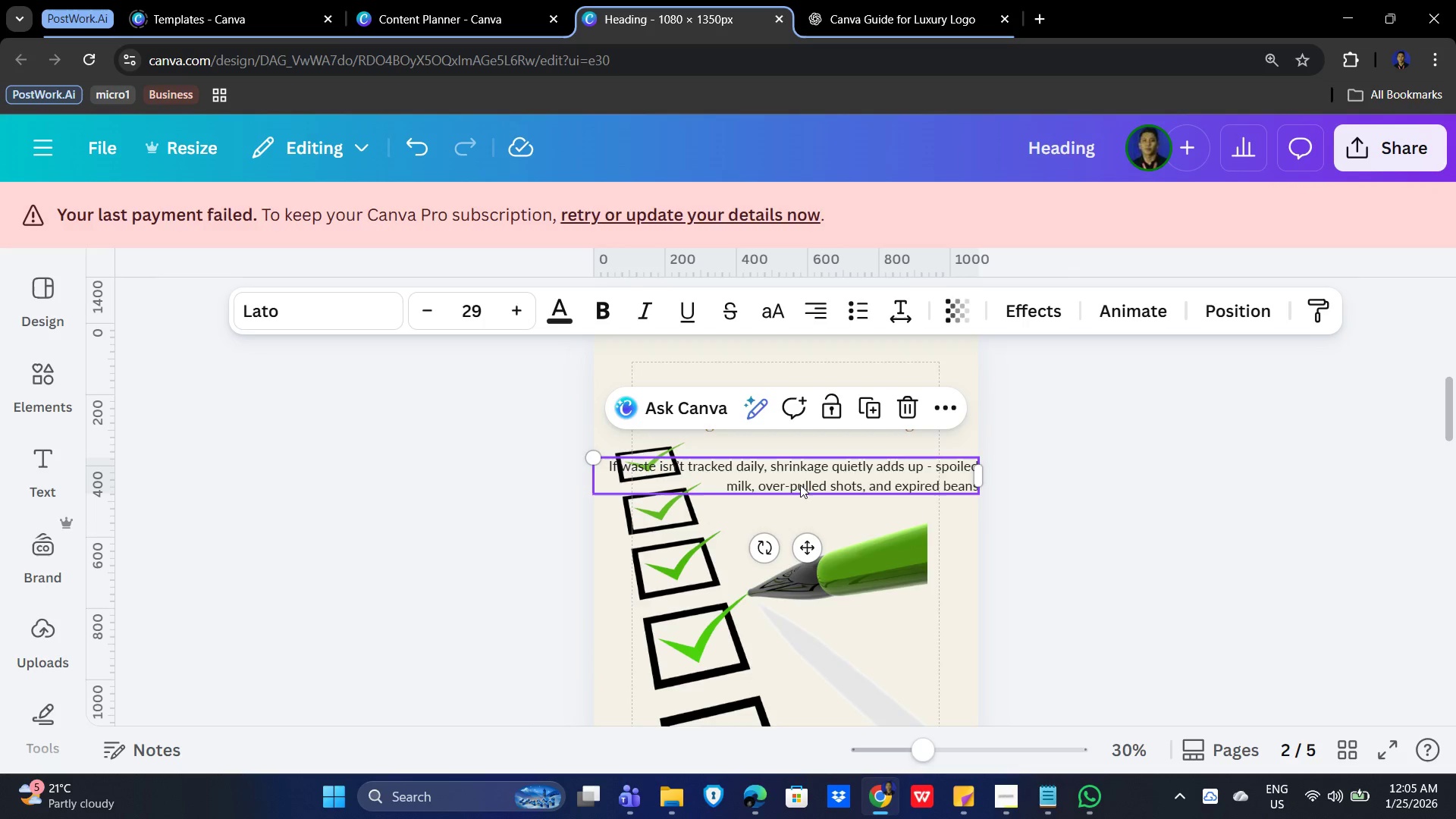 
left_click_drag(start_coordinate=[987, 469], to_coordinate=[893, 480])
 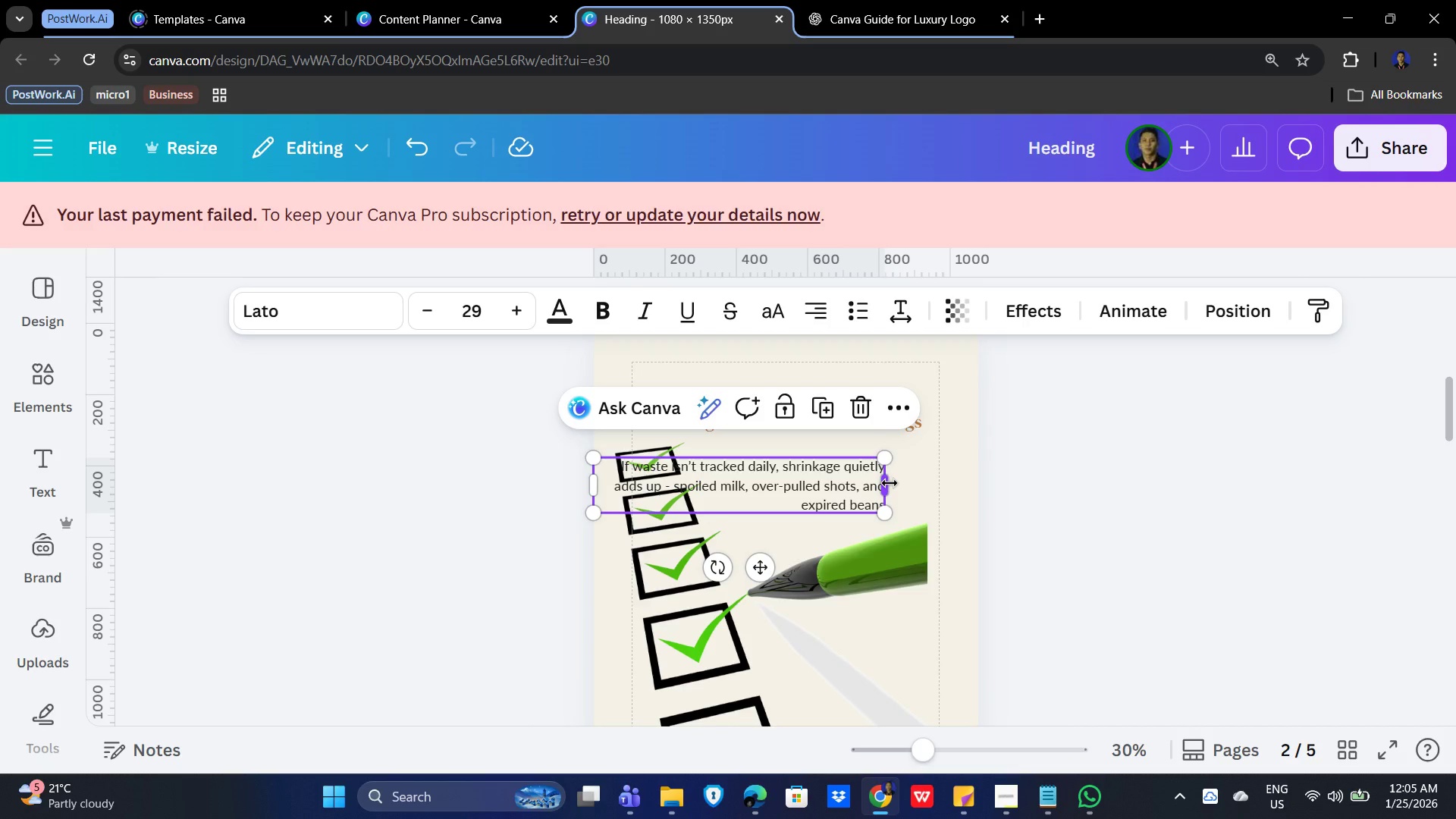 
wait(8.56)
 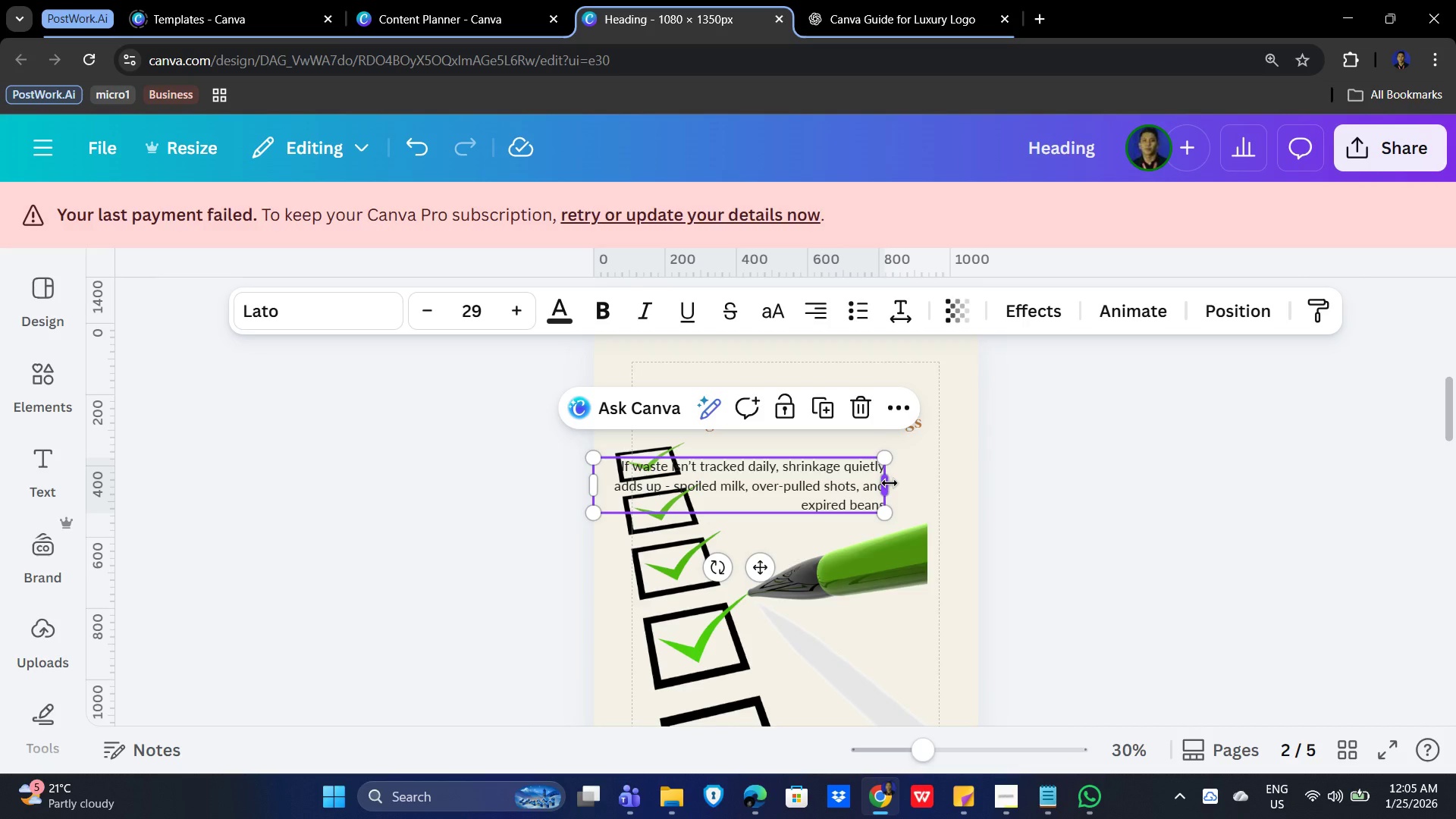 
left_click_drag(start_coordinate=[887, 492], to_coordinate=[849, 500])
 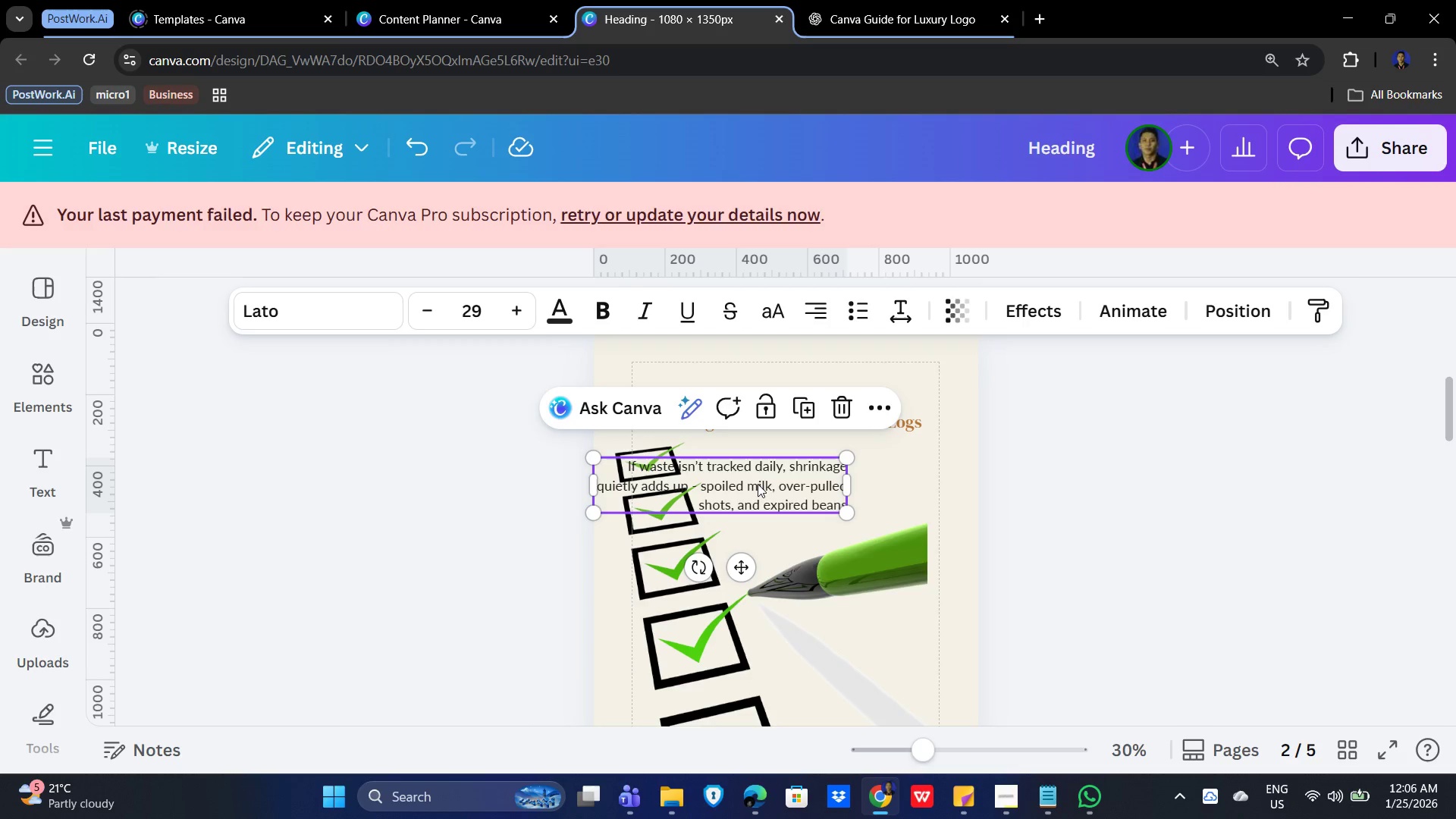 
left_click_drag(start_coordinate=[755, 479], to_coordinate=[831, 465])
 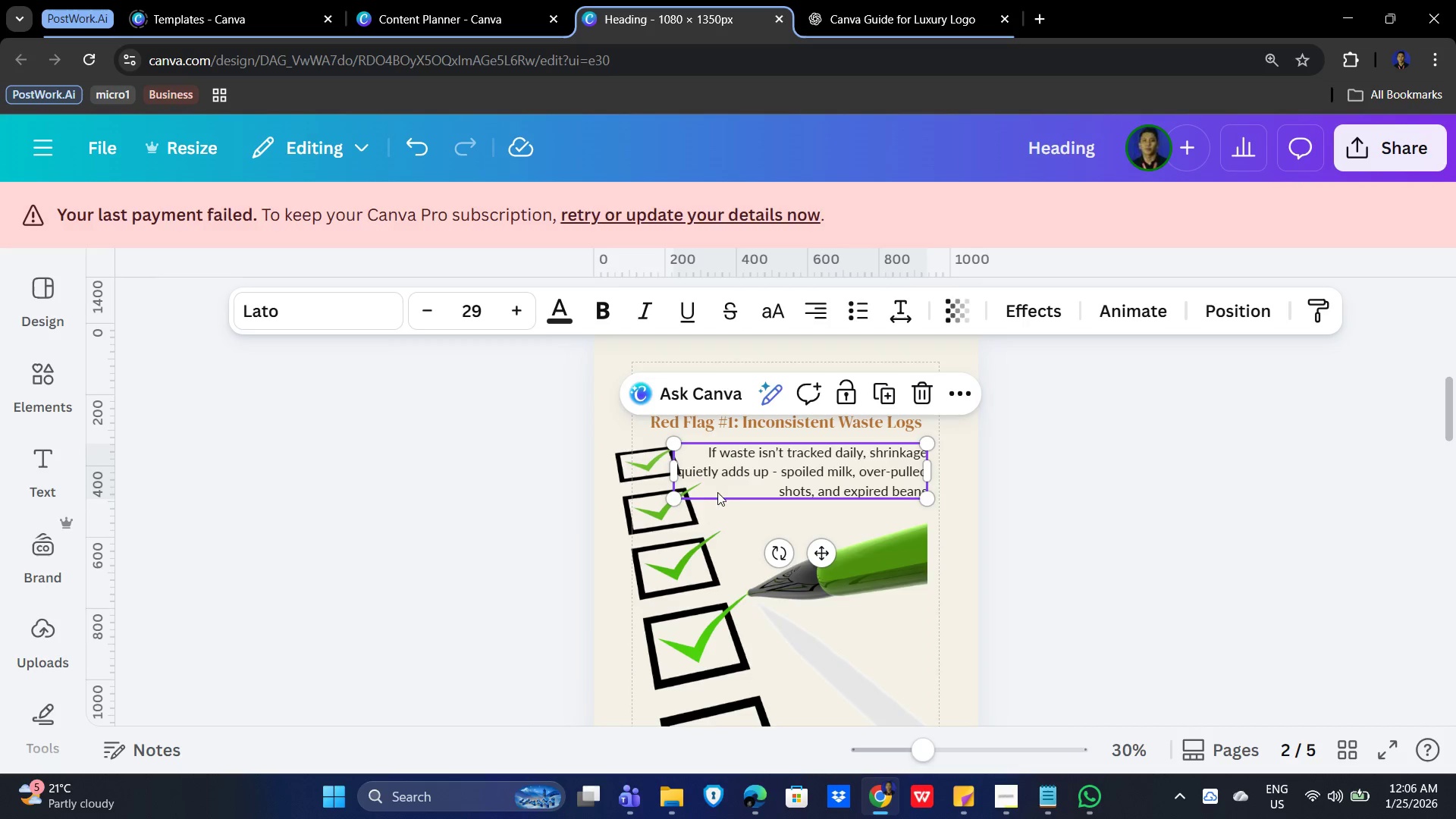 
left_click_drag(start_coordinate=[676, 498], to_coordinate=[630, 519])
 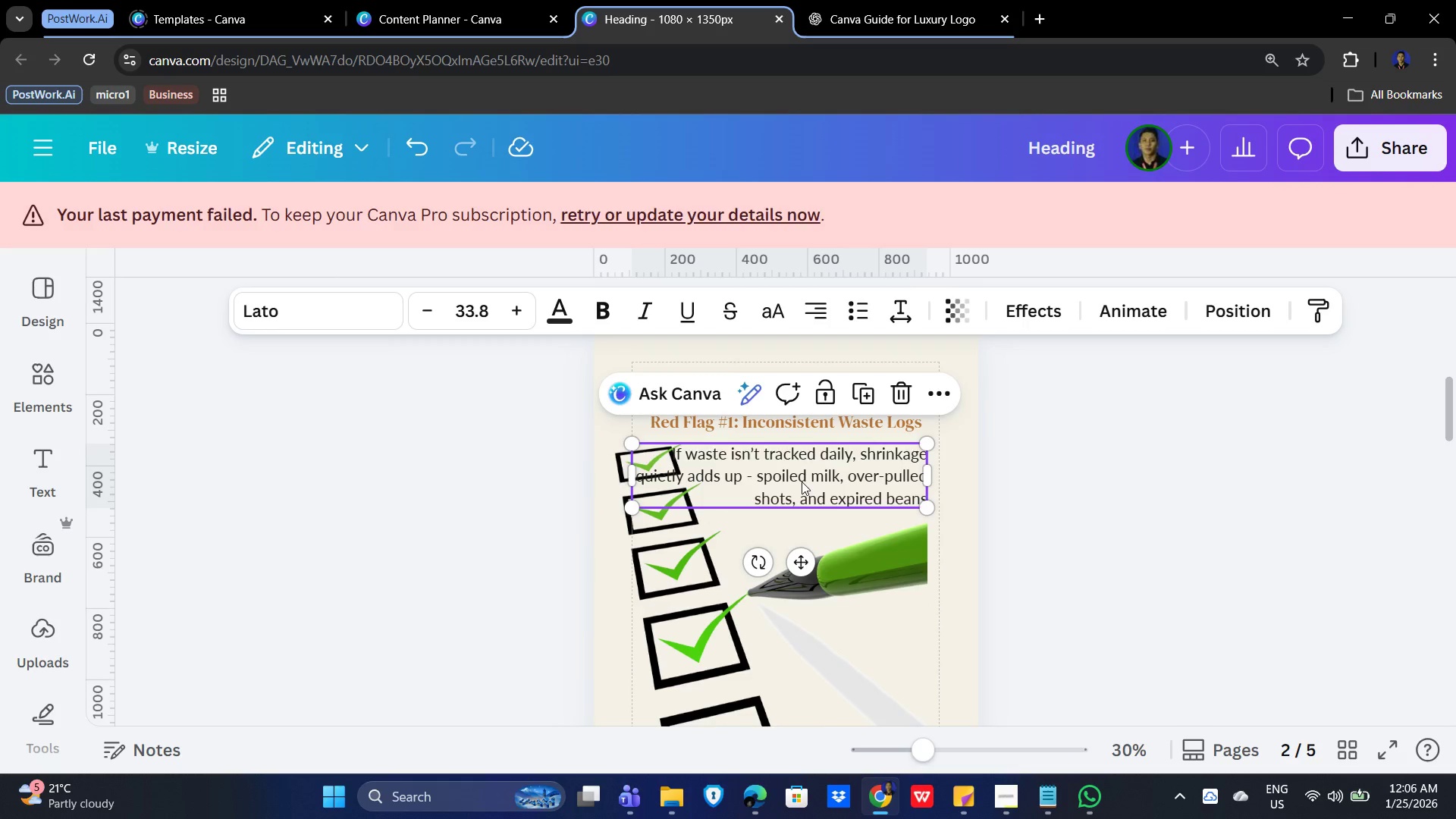 
left_click([802, 482])
 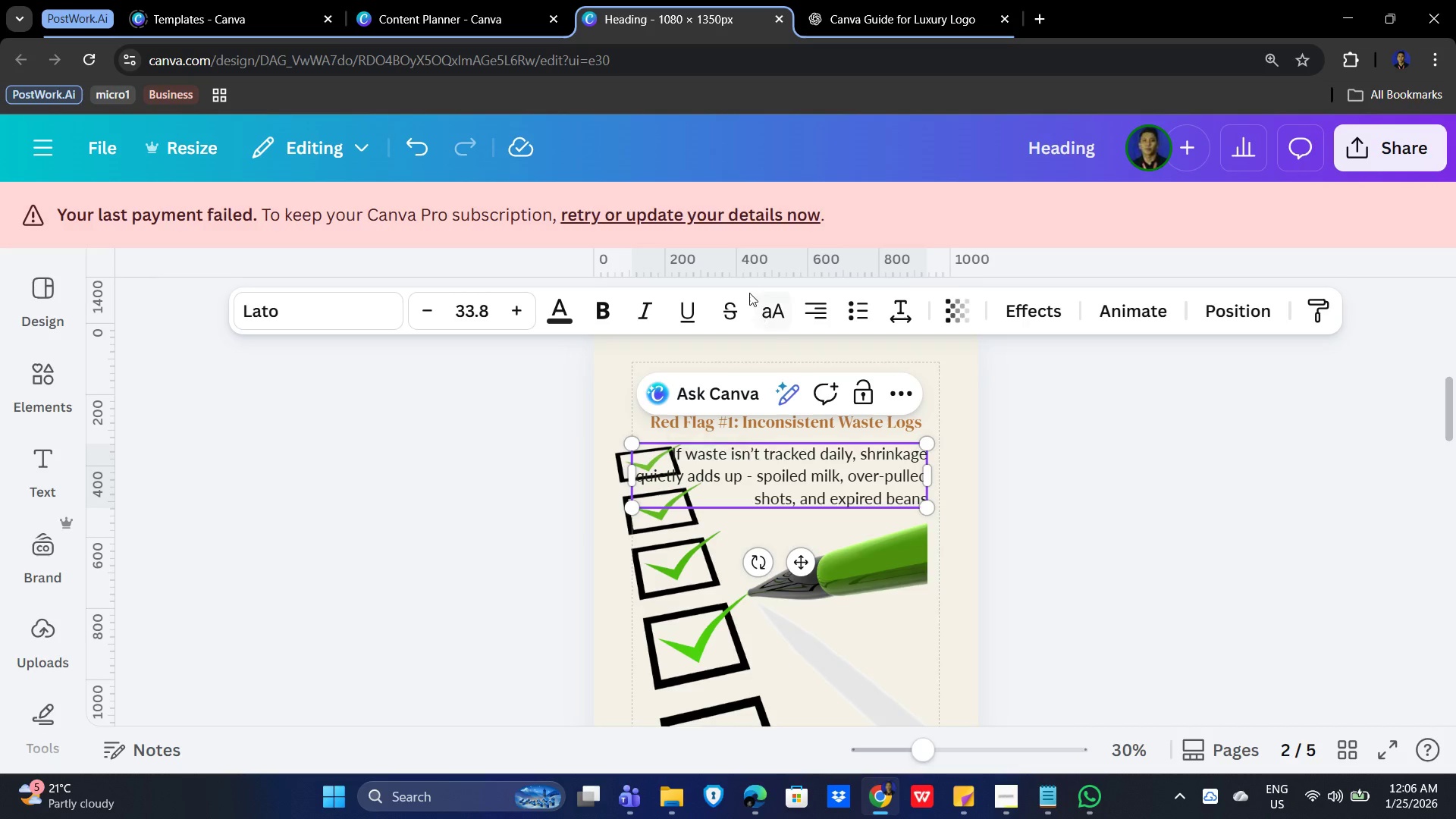 
left_click([560, 315])
 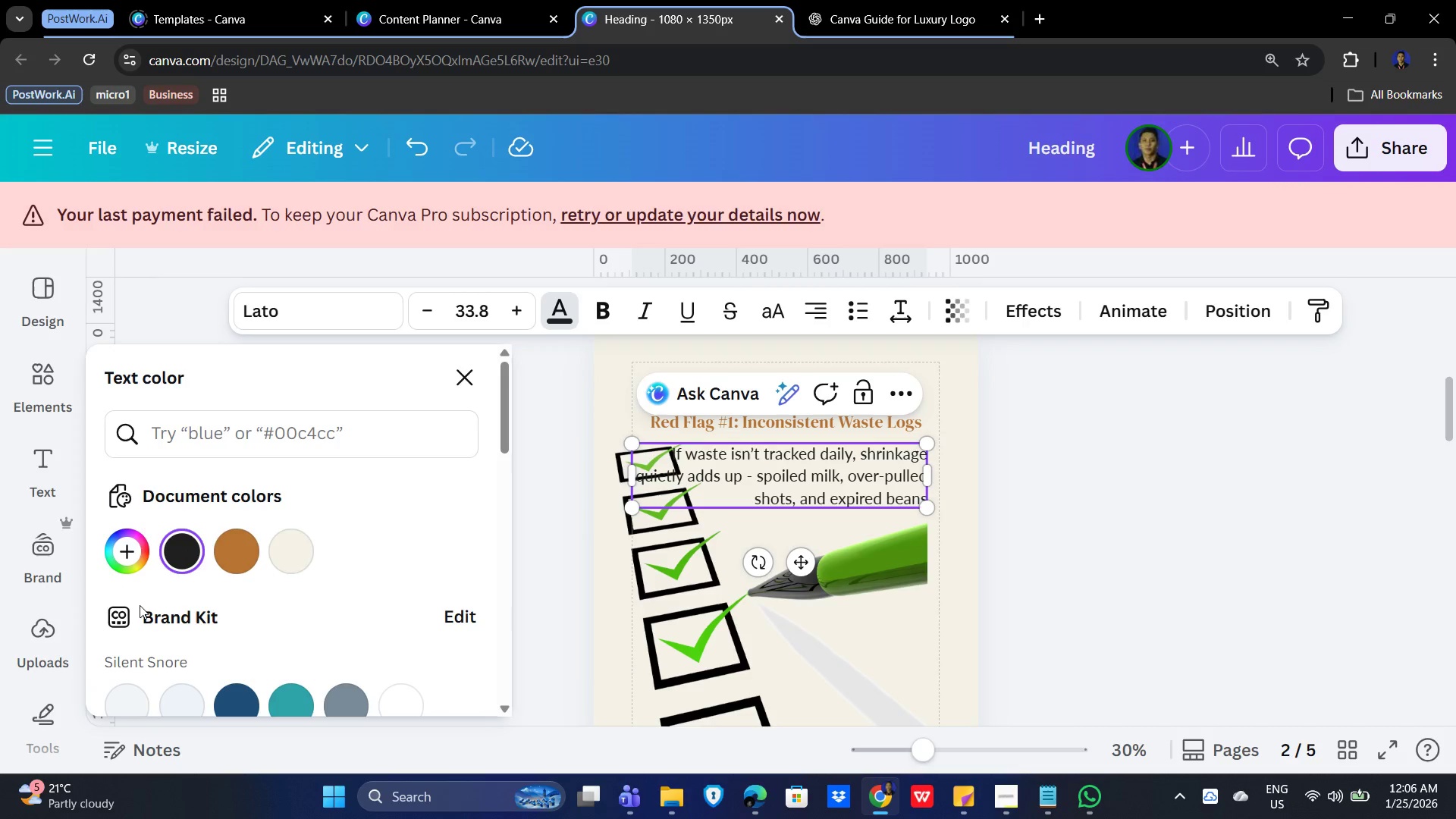 
scroll: coordinate [265, 585], scroll_direction: down, amount: 3.0
 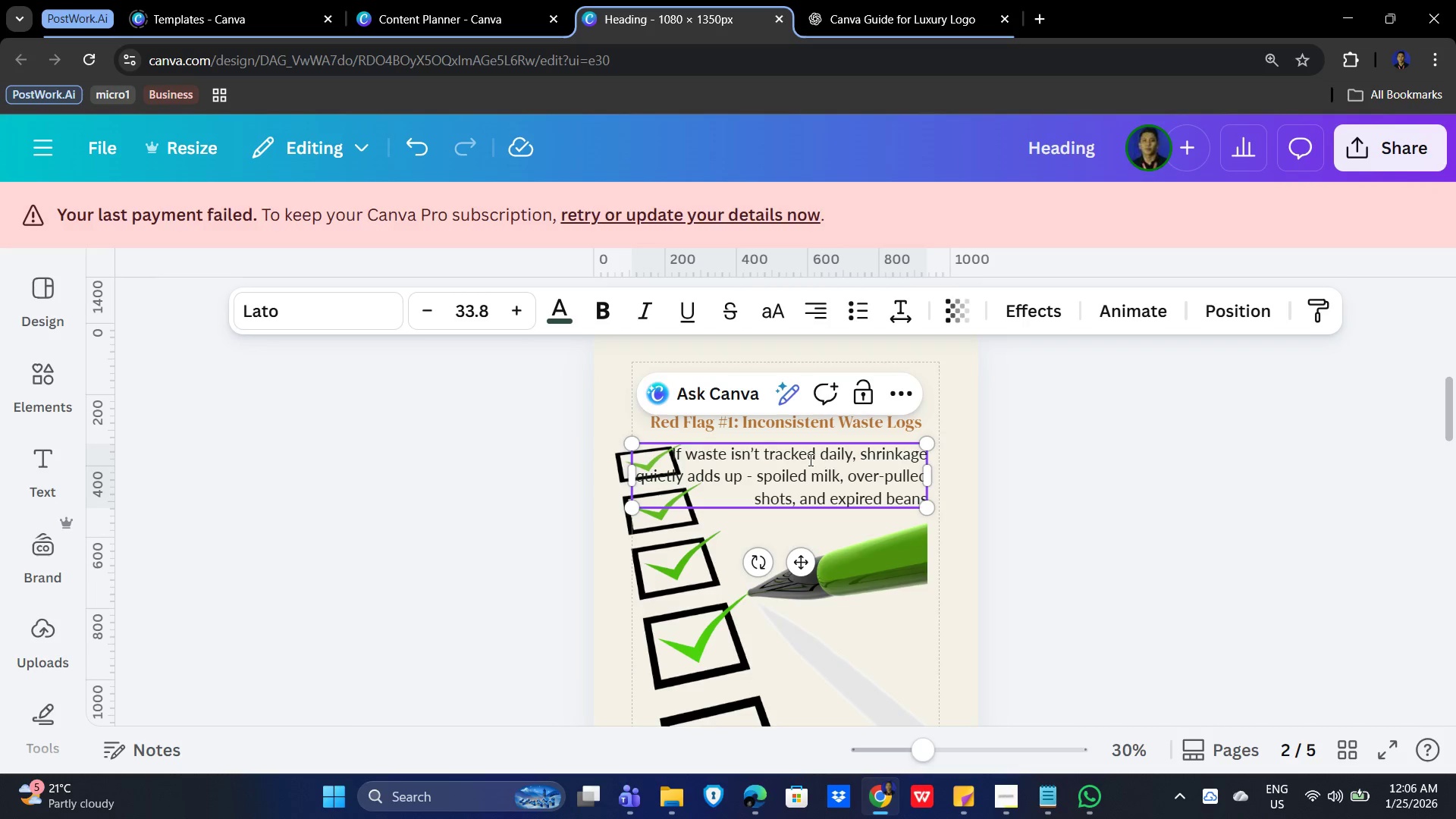 
left_click([770, 425])
 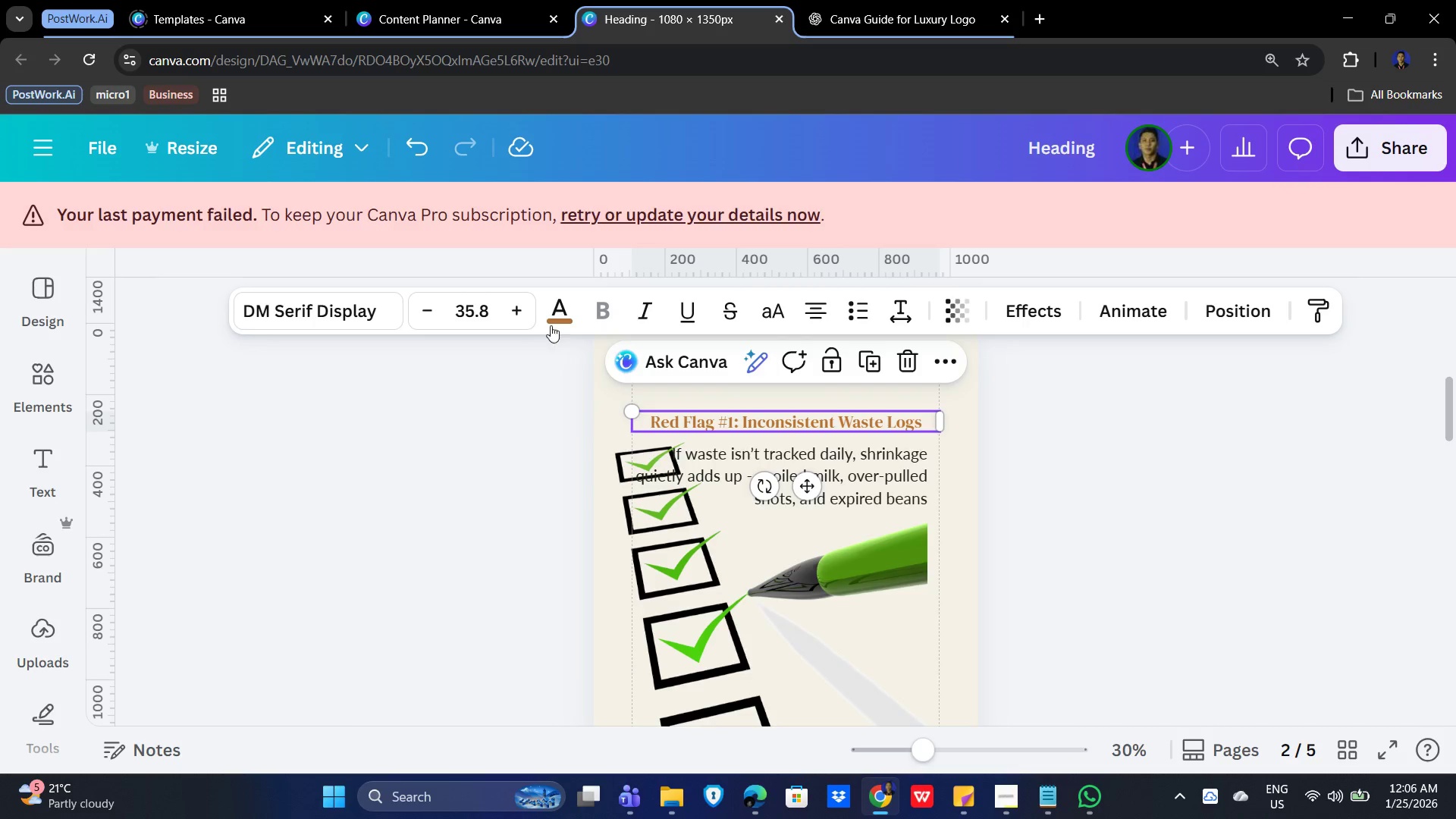 
left_click([560, 306])
 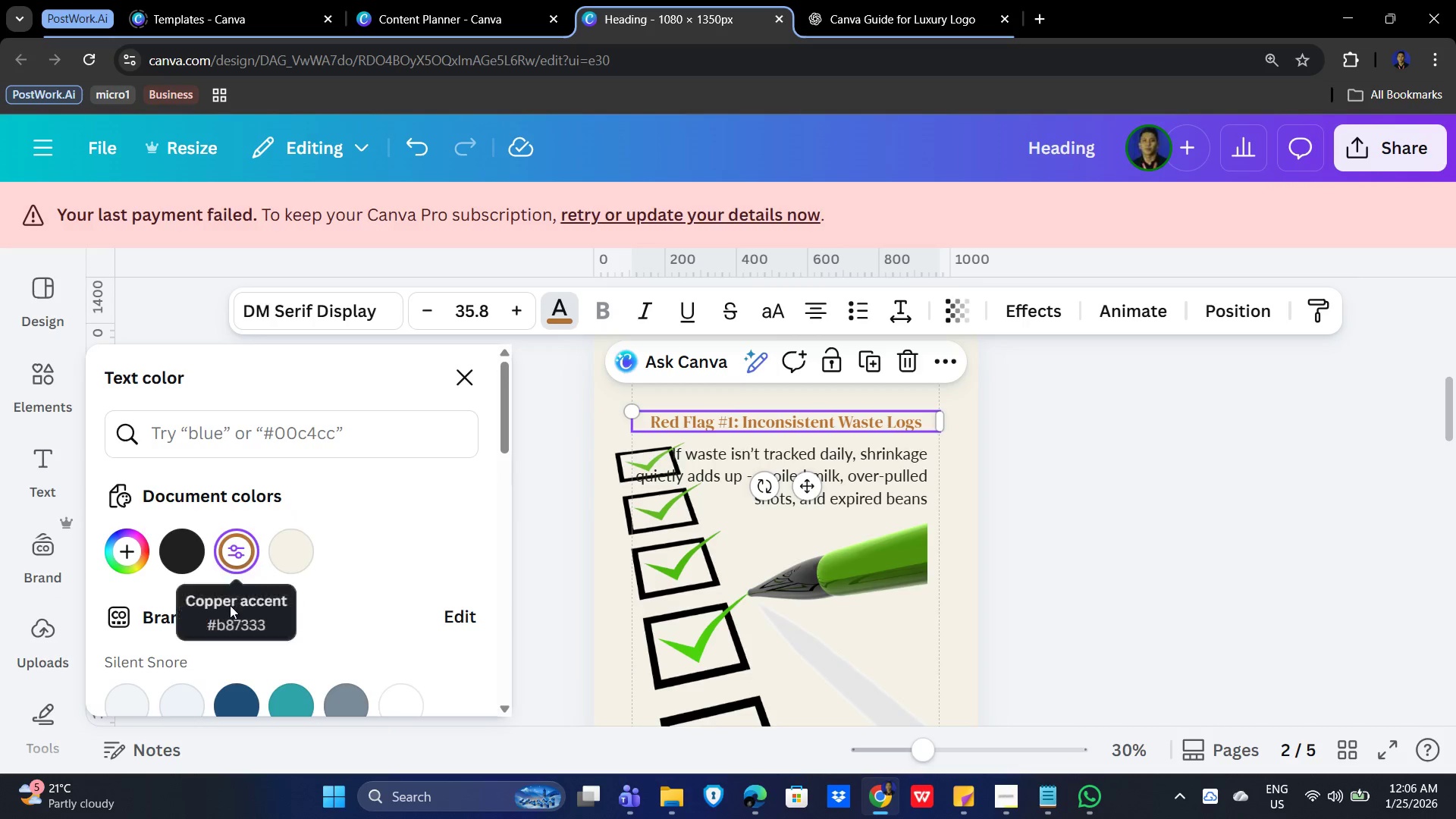 
scroll: coordinate [250, 637], scroll_direction: down, amount: 4.0
 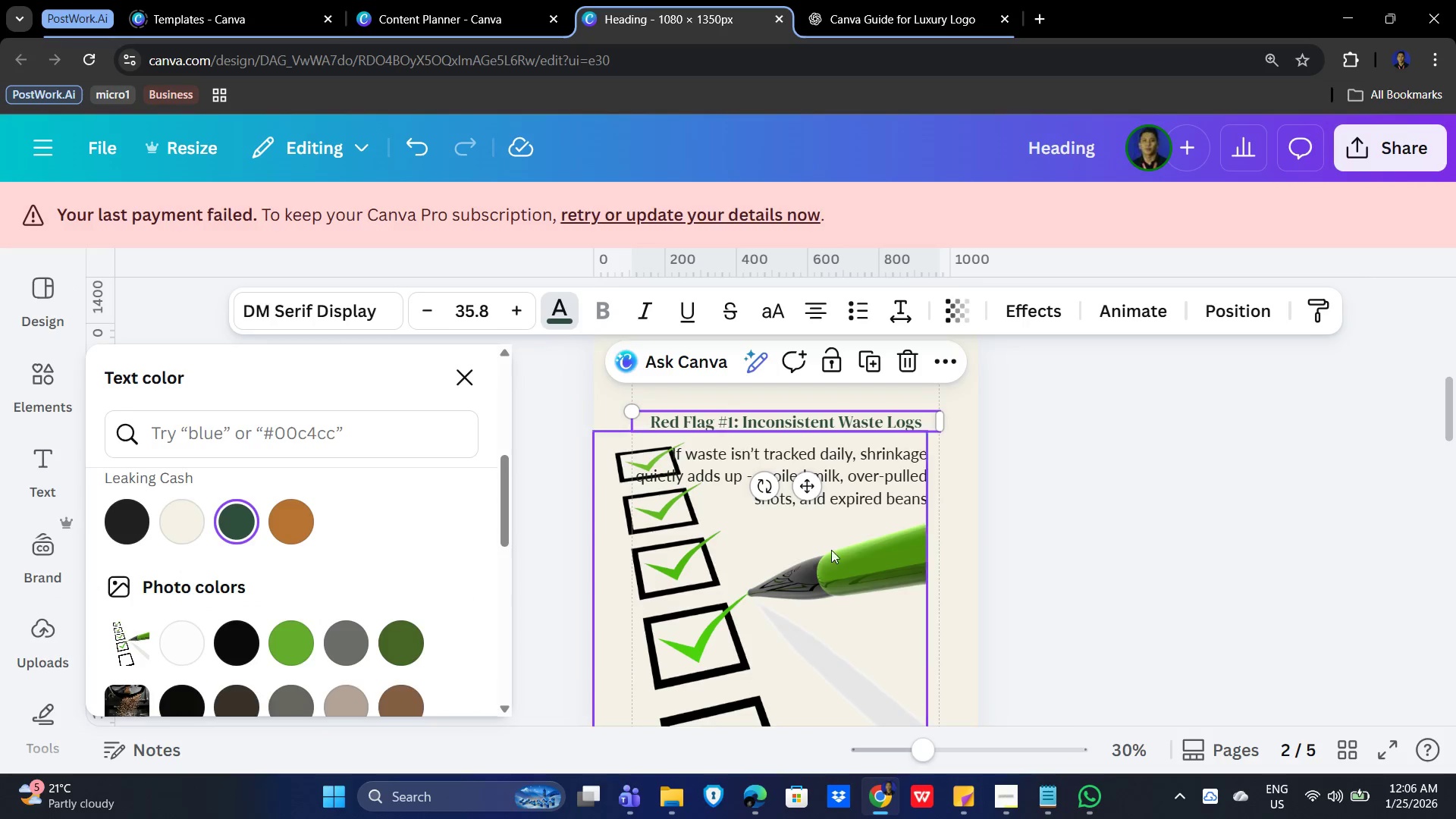 
left_click([1108, 524])
 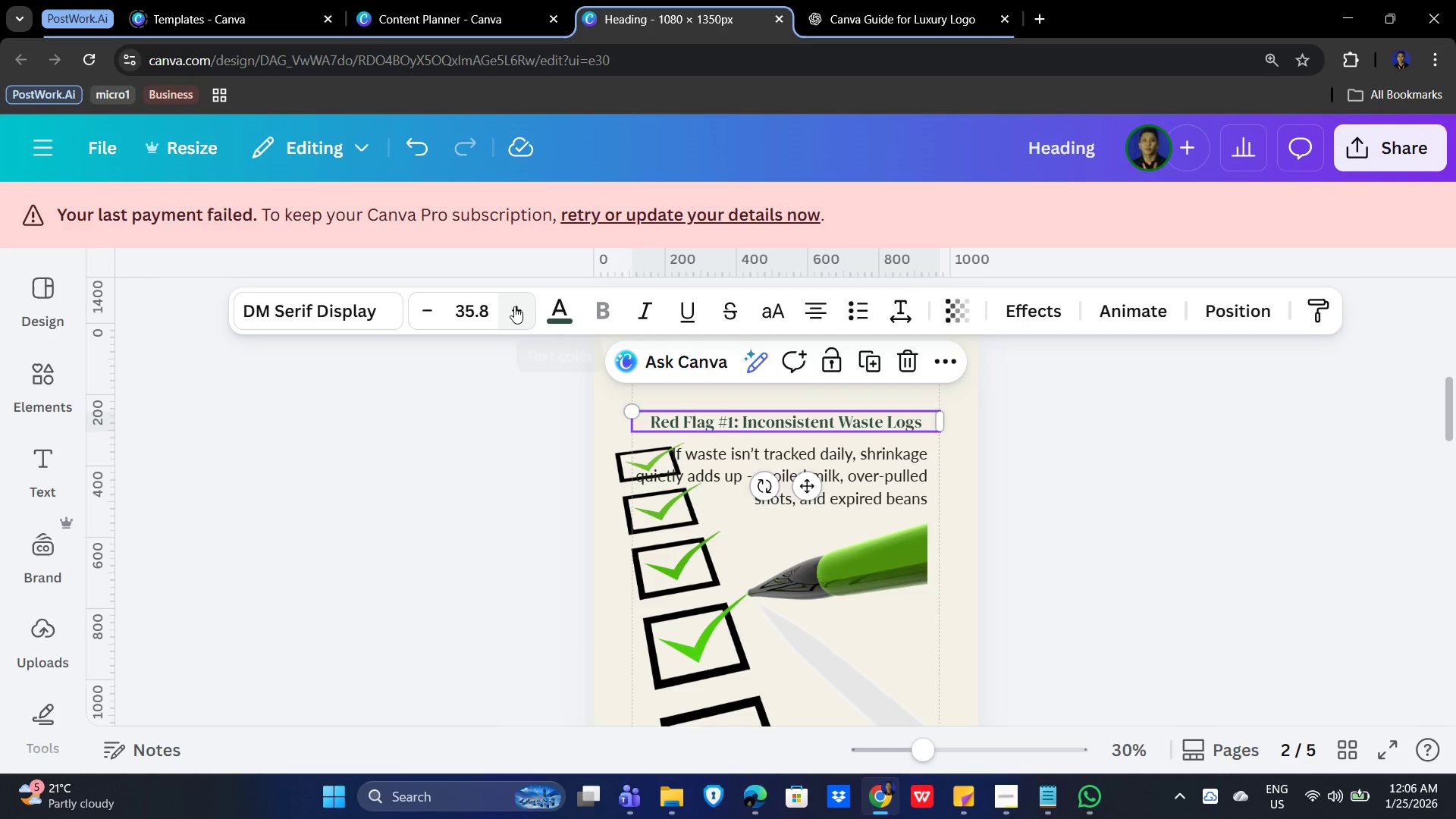 
double_click([510, 306])
 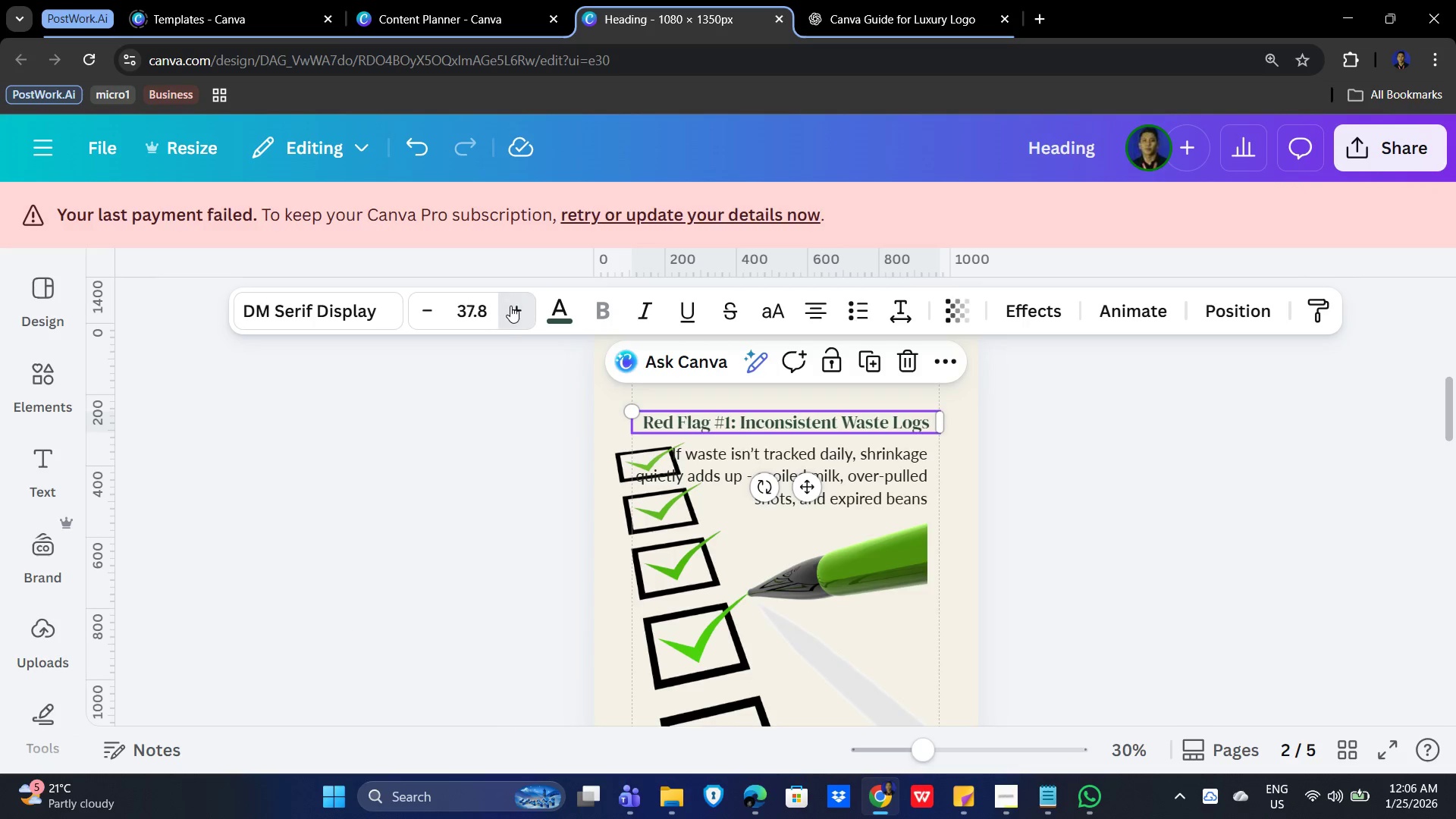 
triple_click([510, 306])
 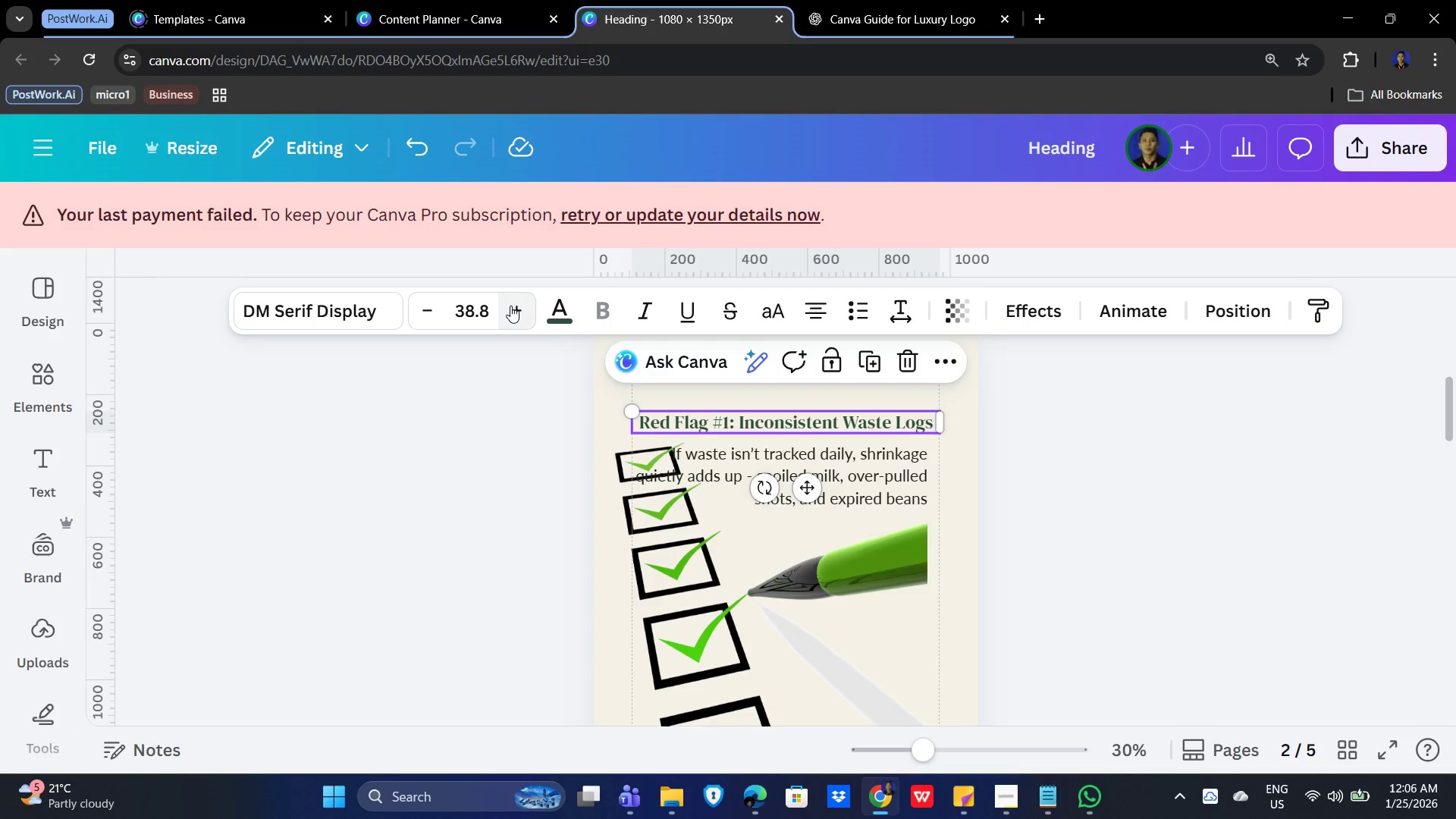 
triple_click([510, 306])
 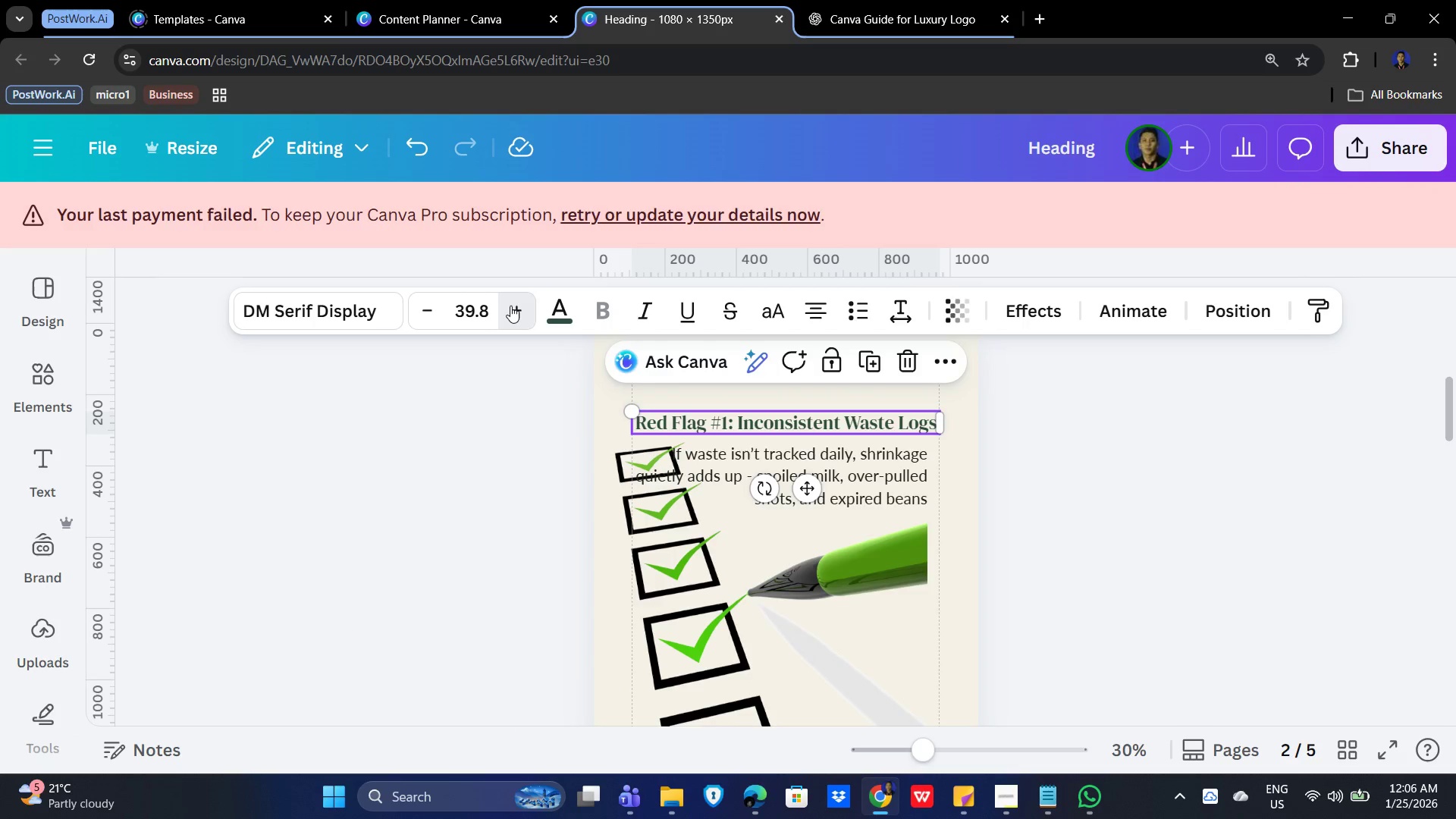 
triple_click([510, 306])
 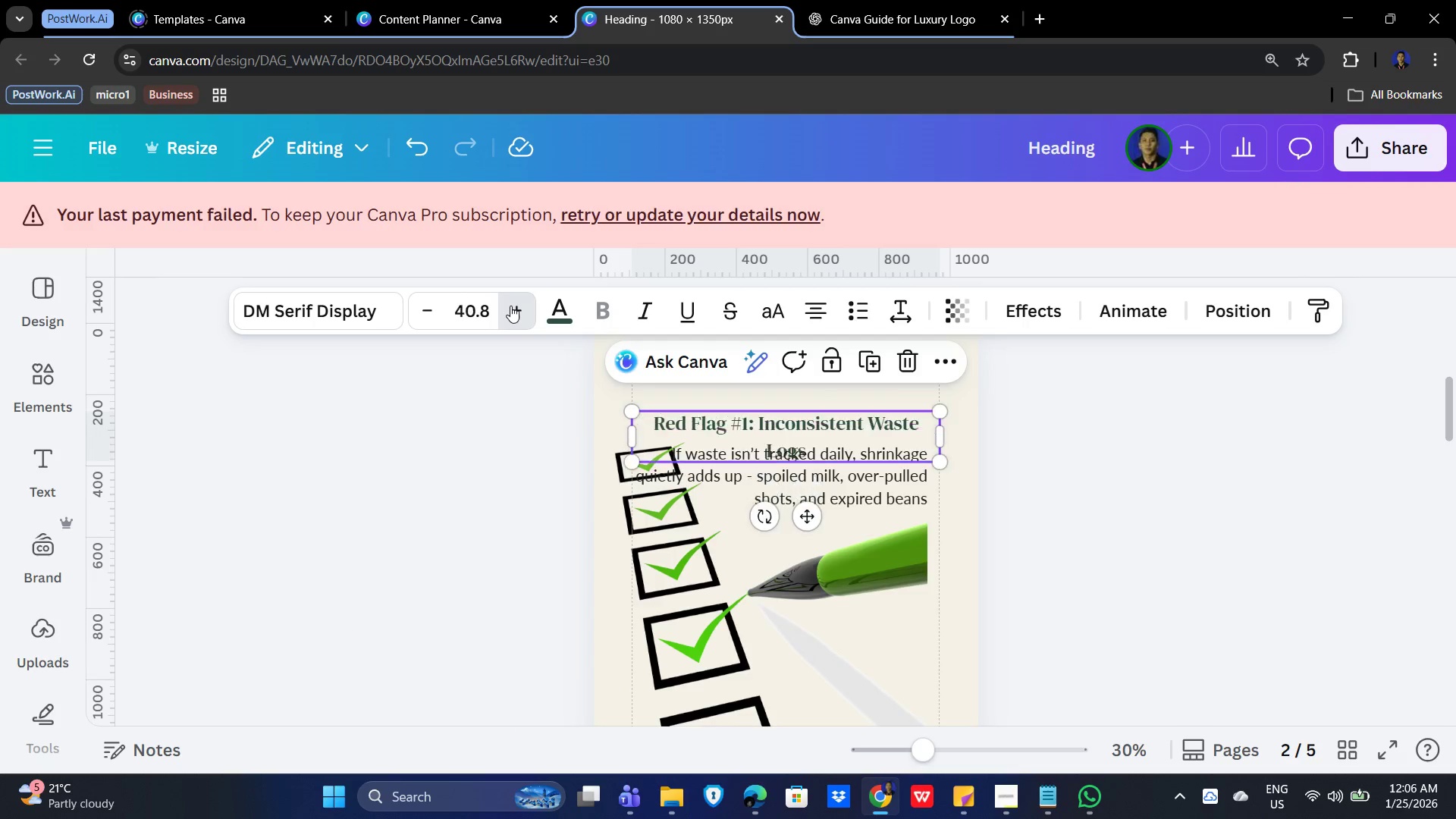 
triple_click([510, 306])
 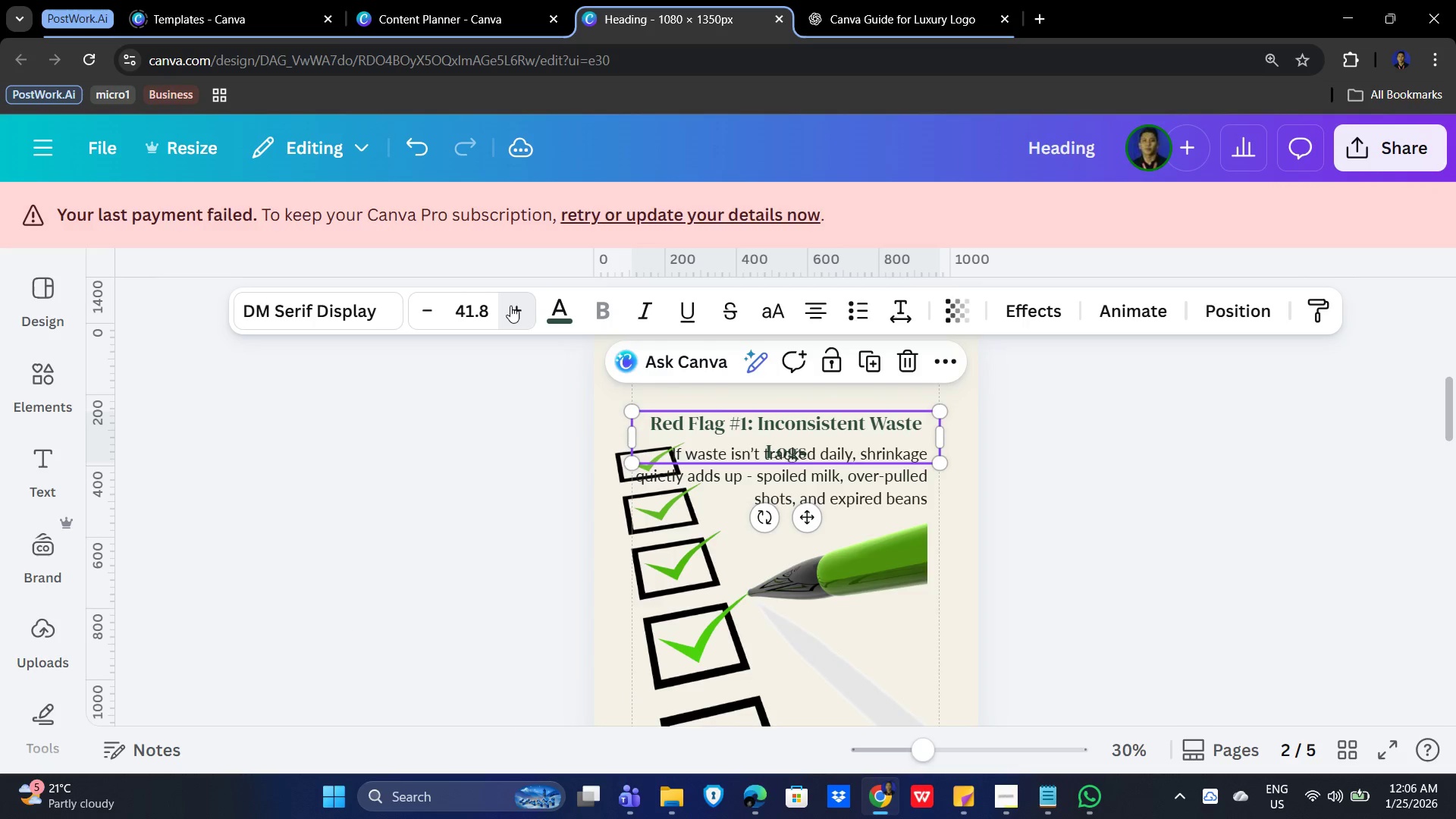 
triple_click([510, 306])
 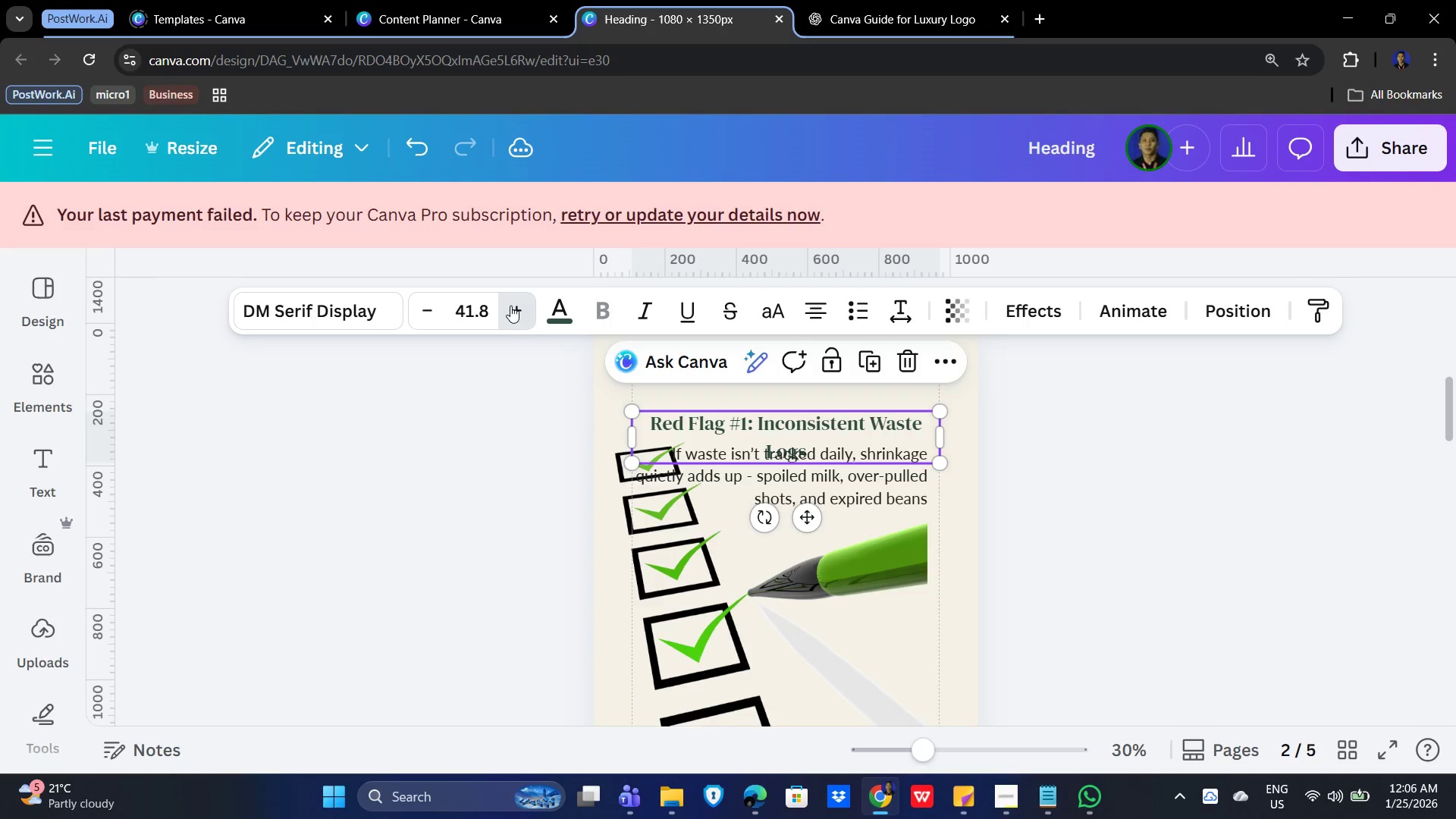 
triple_click([510, 306])
 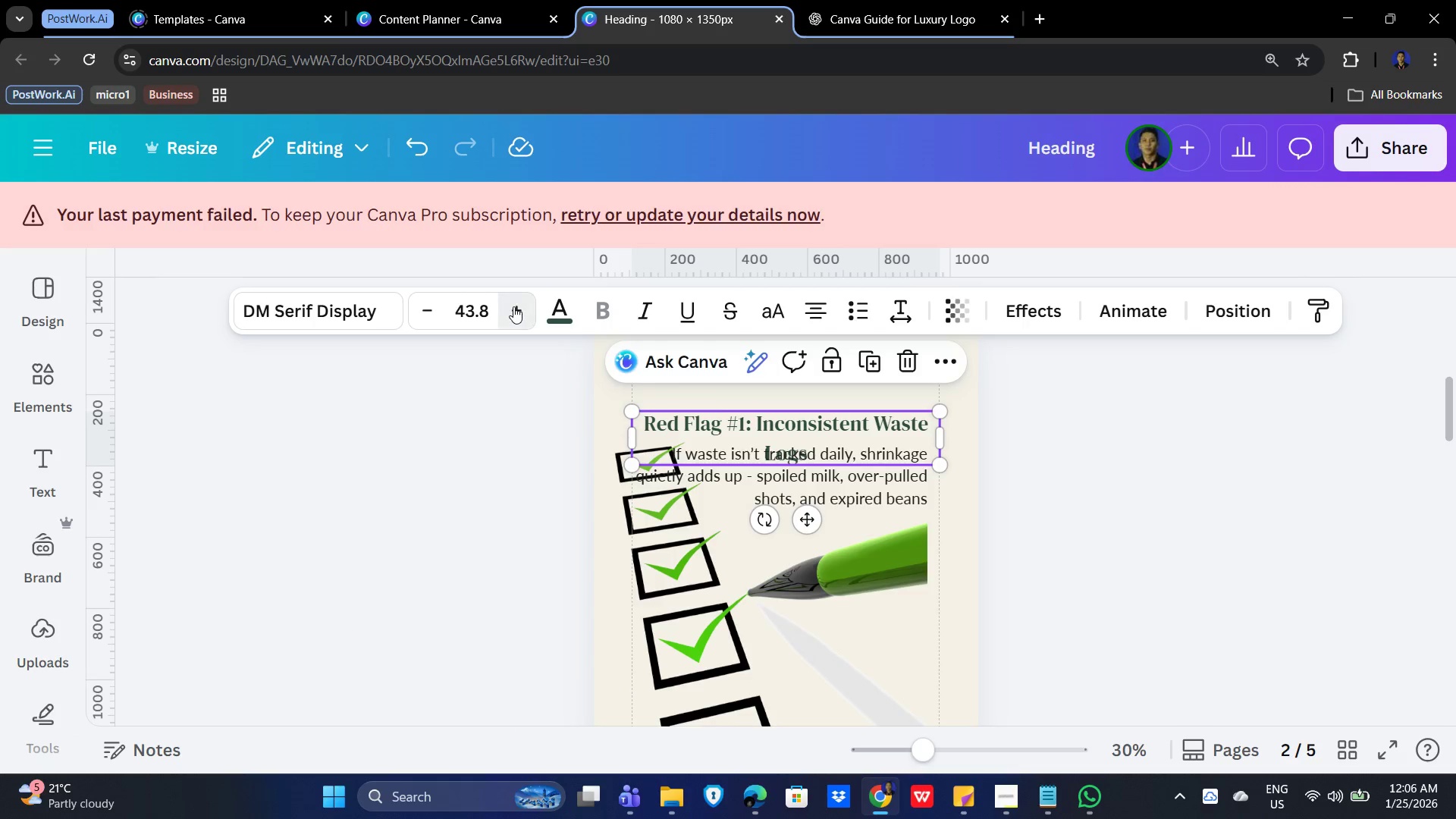 
double_click([513, 306])
 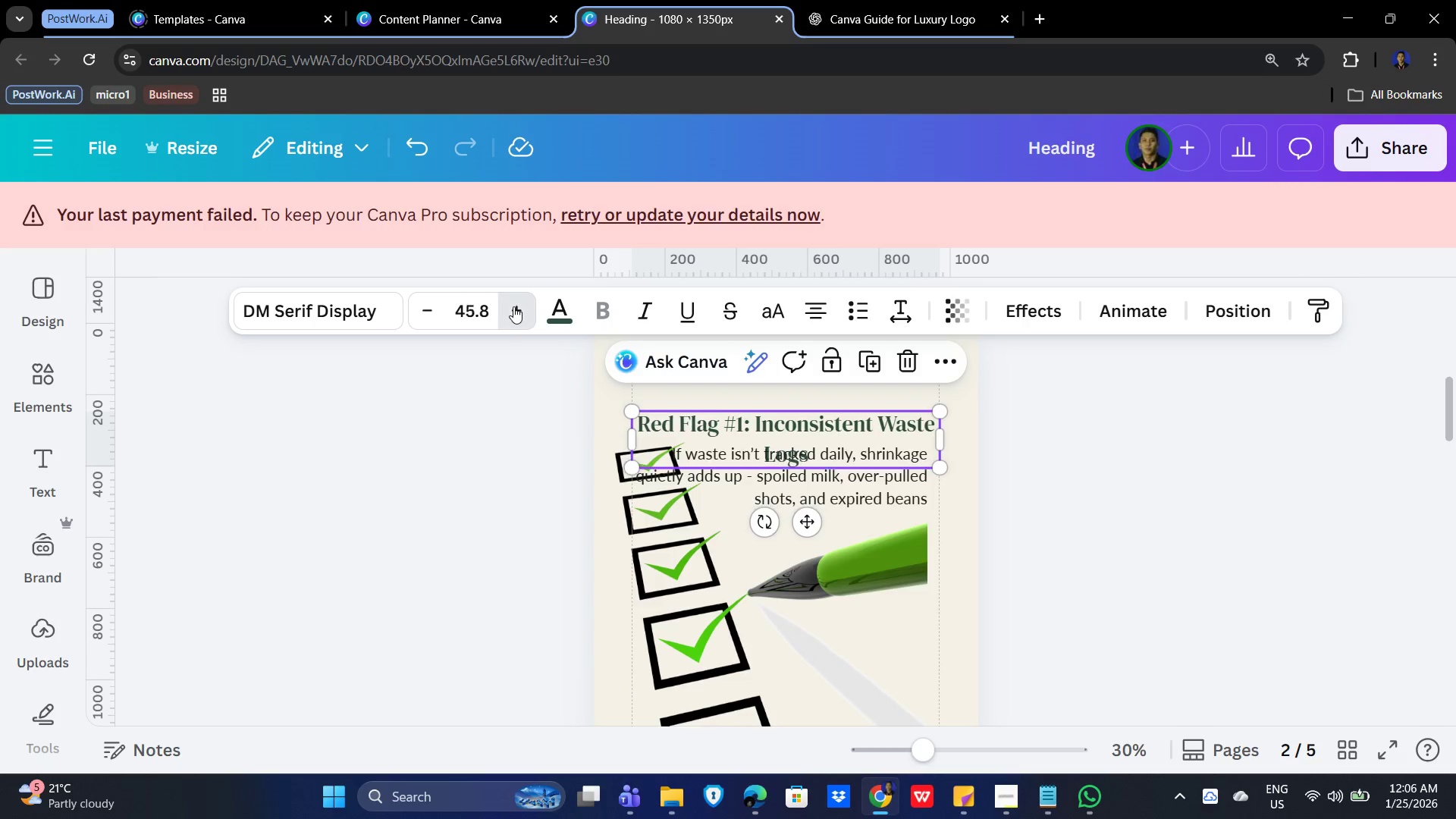 
triple_click([513, 306])
 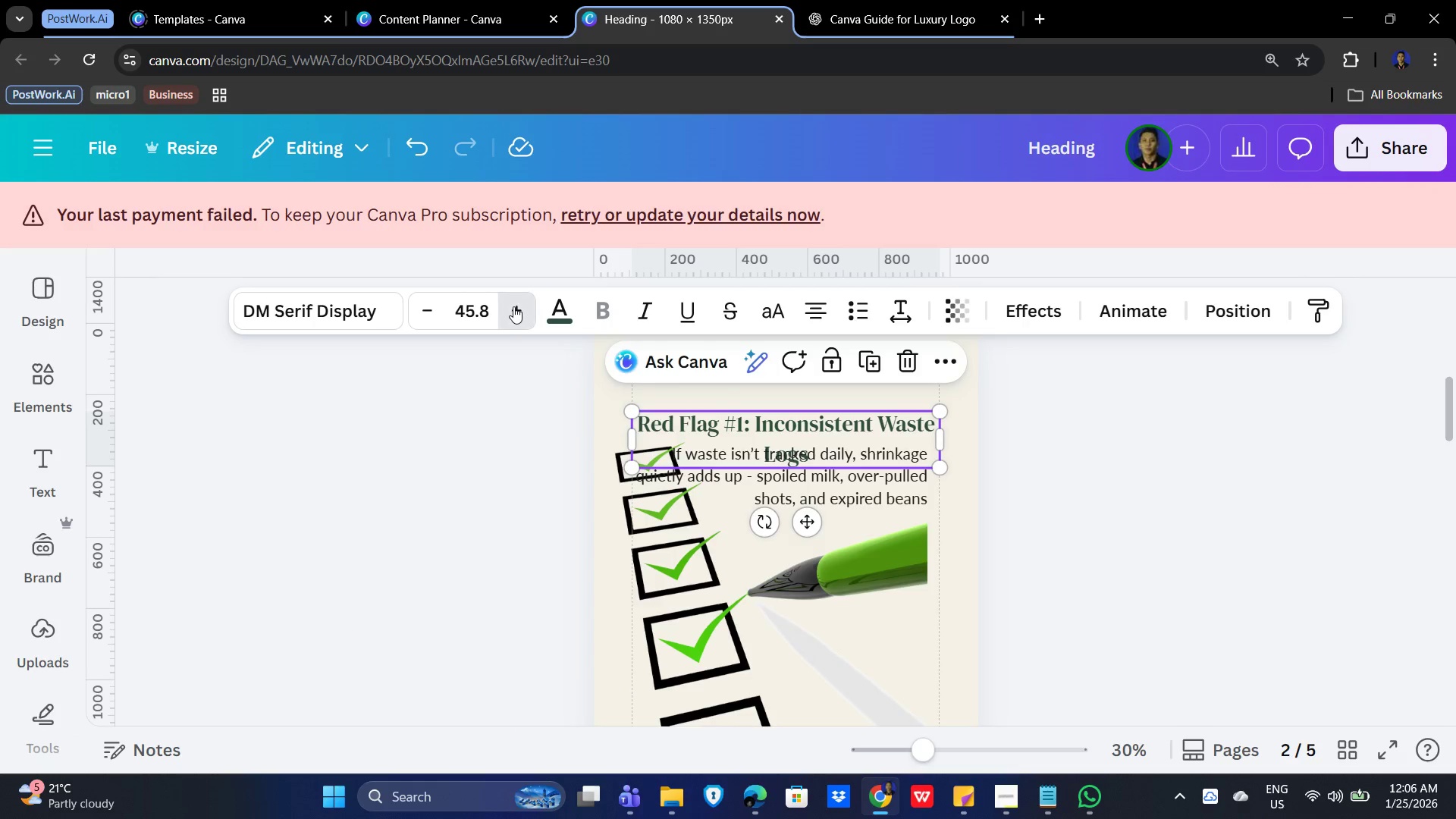 
triple_click([513, 306])
 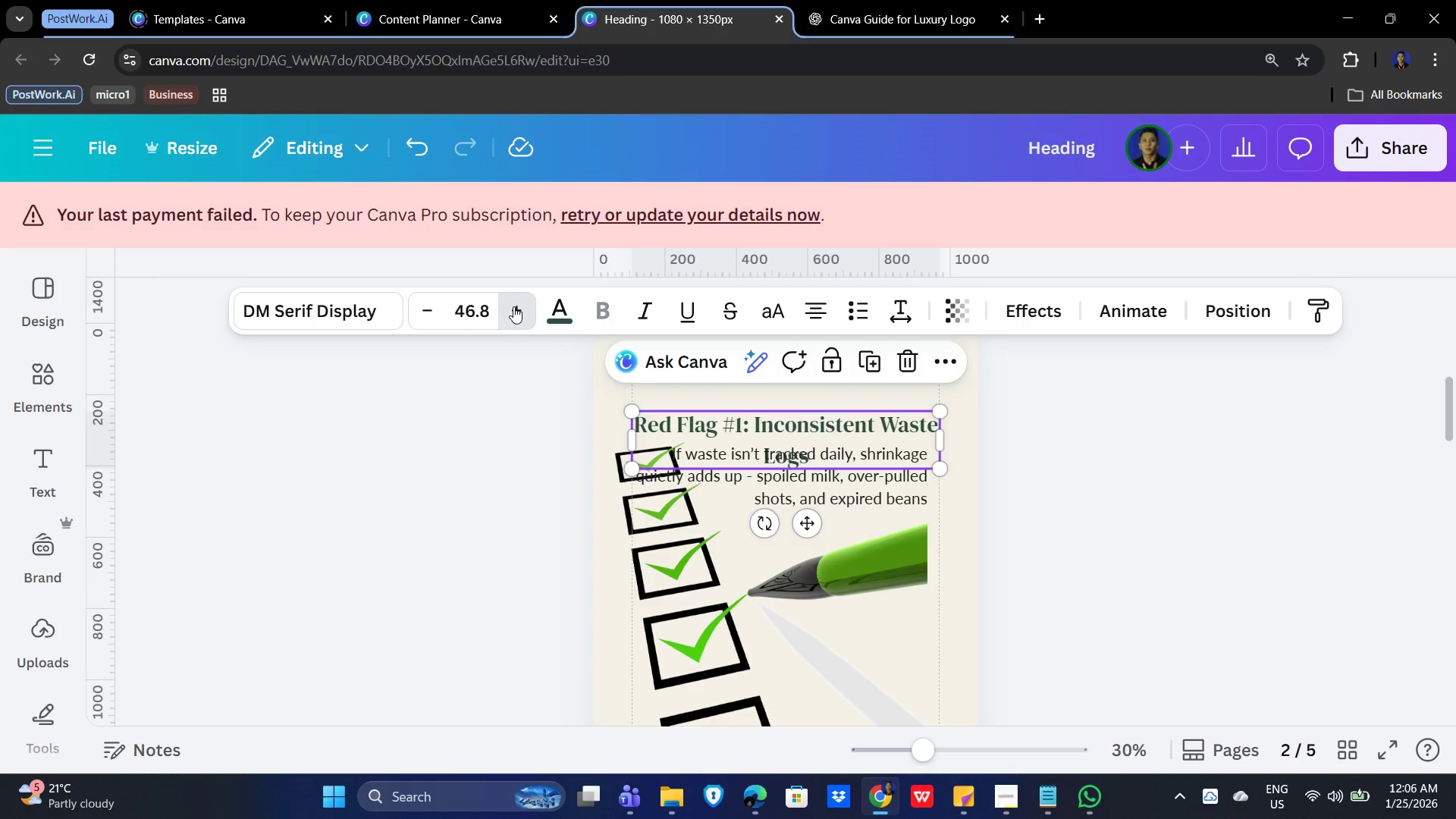 
triple_click([513, 306])
 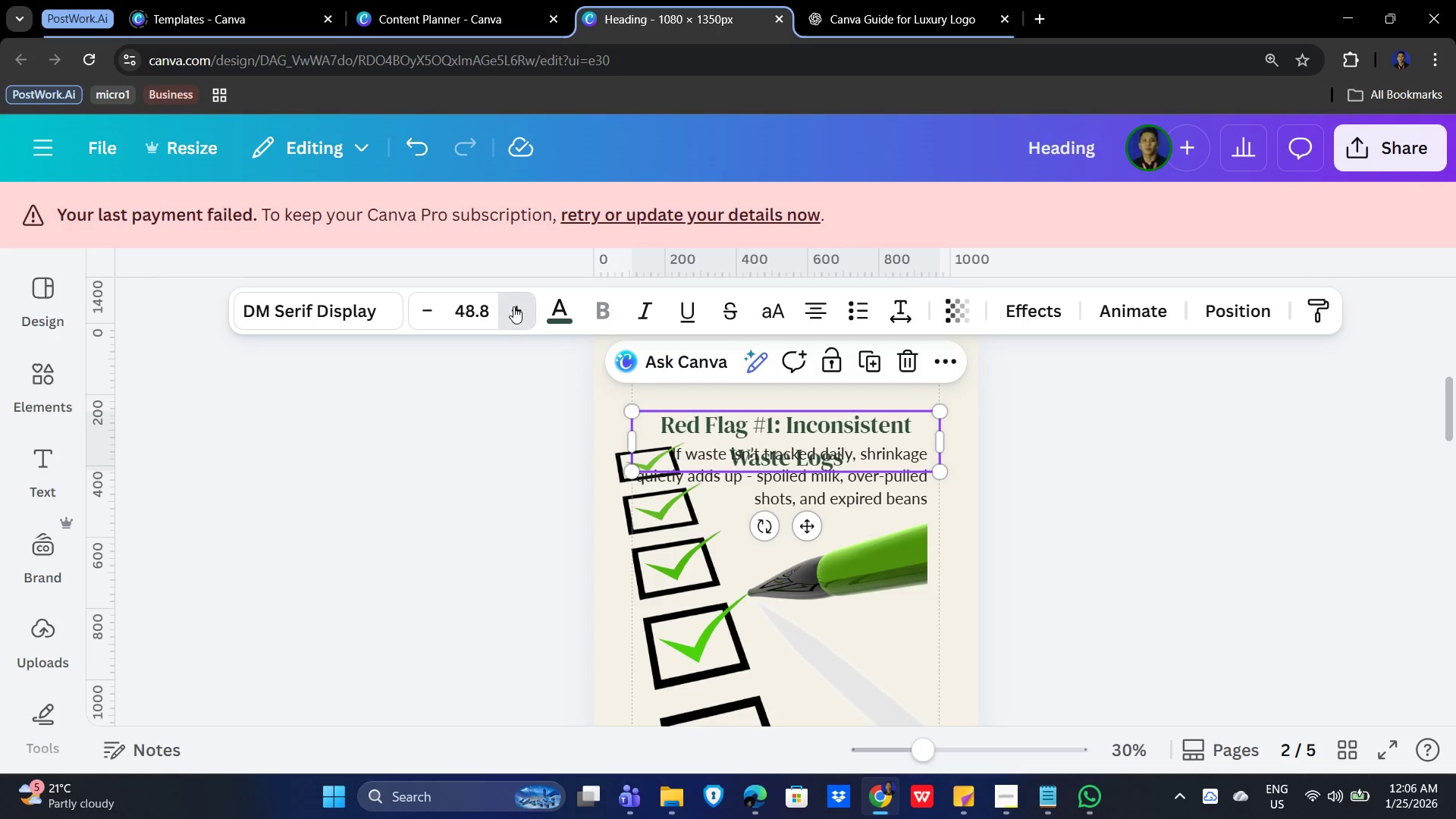 
triple_click([513, 306])
 